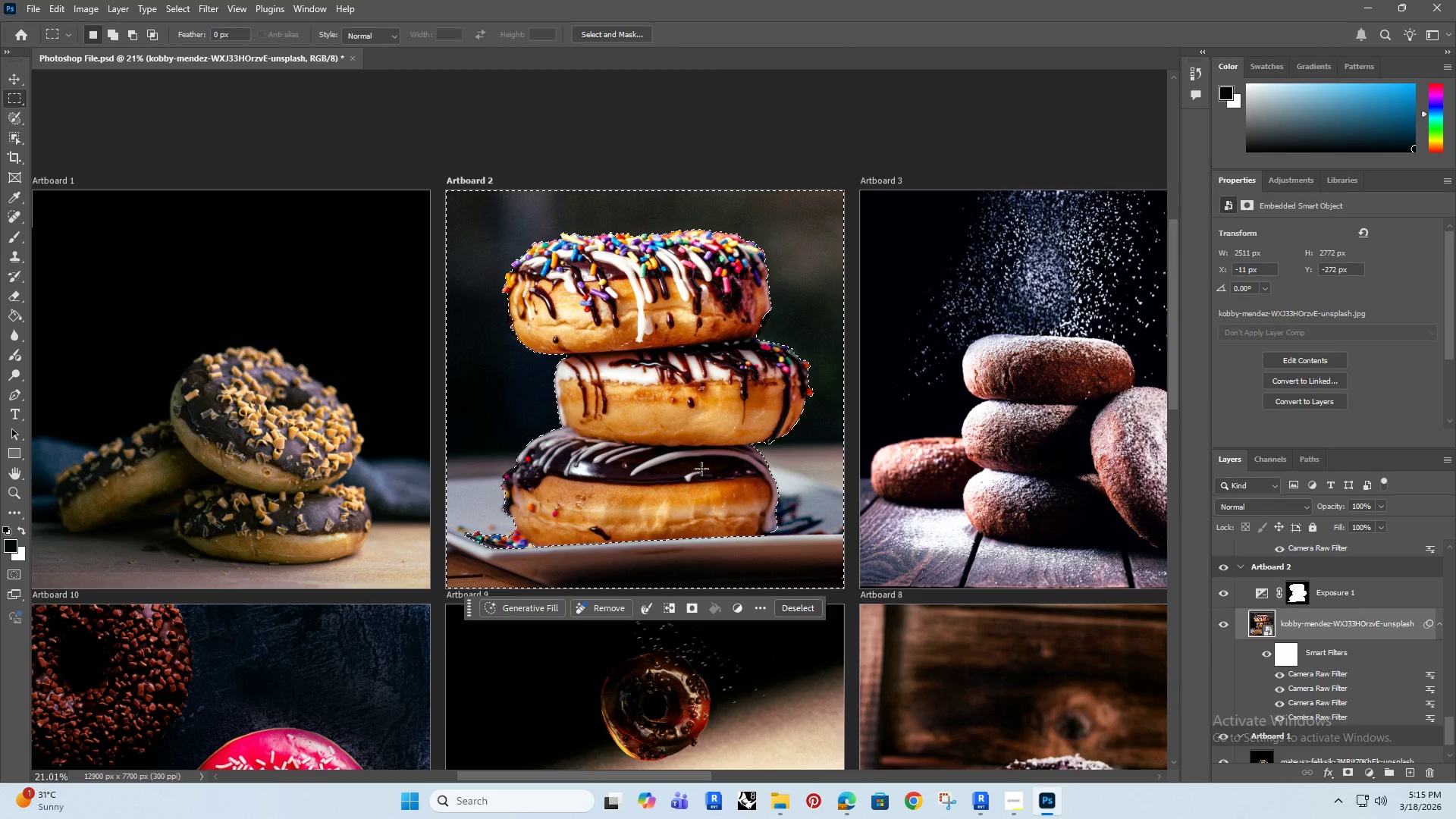 
hold_key(key=AltRight, duration=0.98)
scroll: coordinate [625, 386], scroll_direction: up, amount: 4.0
 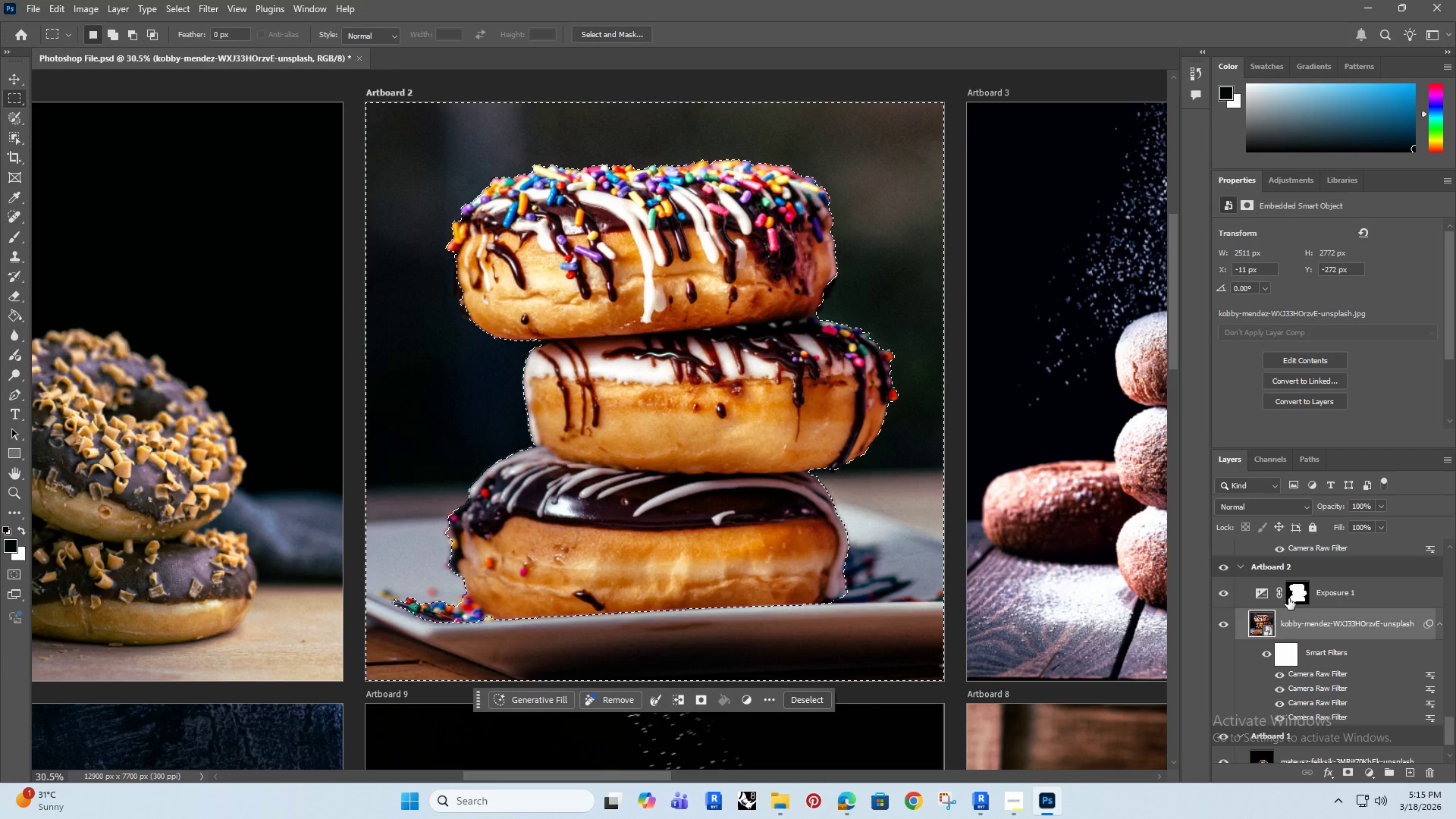 
wait(6.09)
 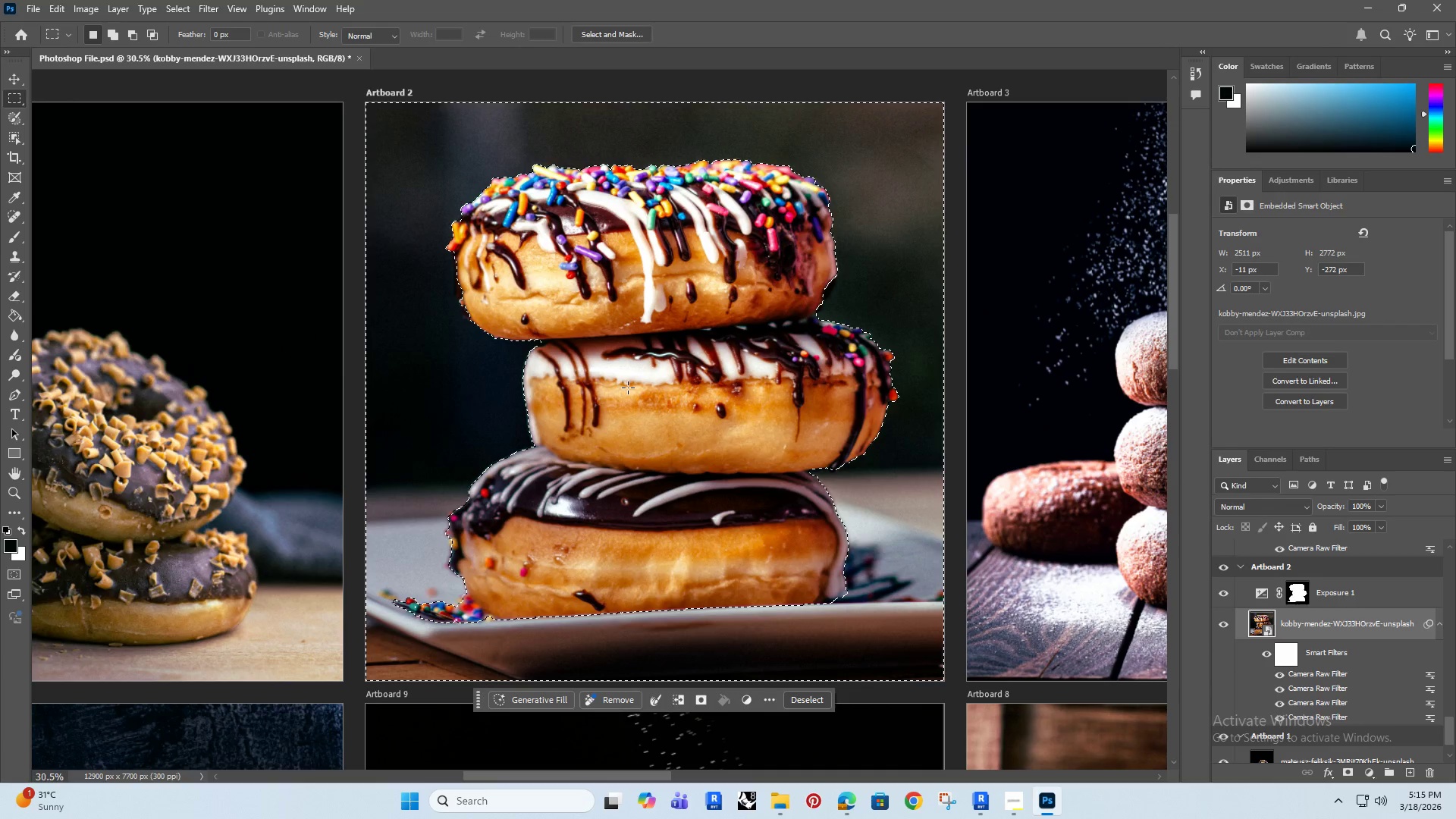 
left_click([1226, 591])
 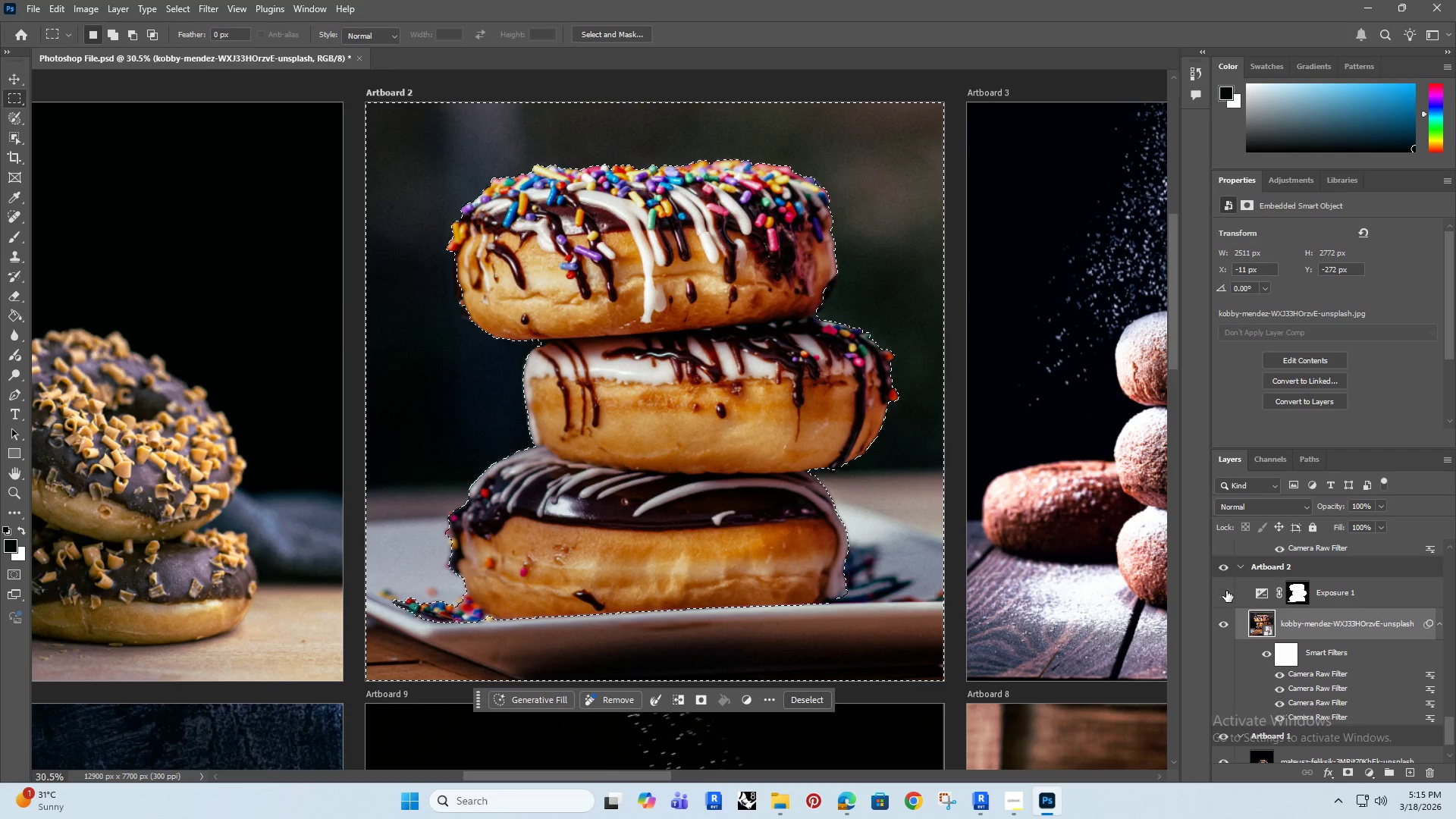 
left_click([1226, 591])
 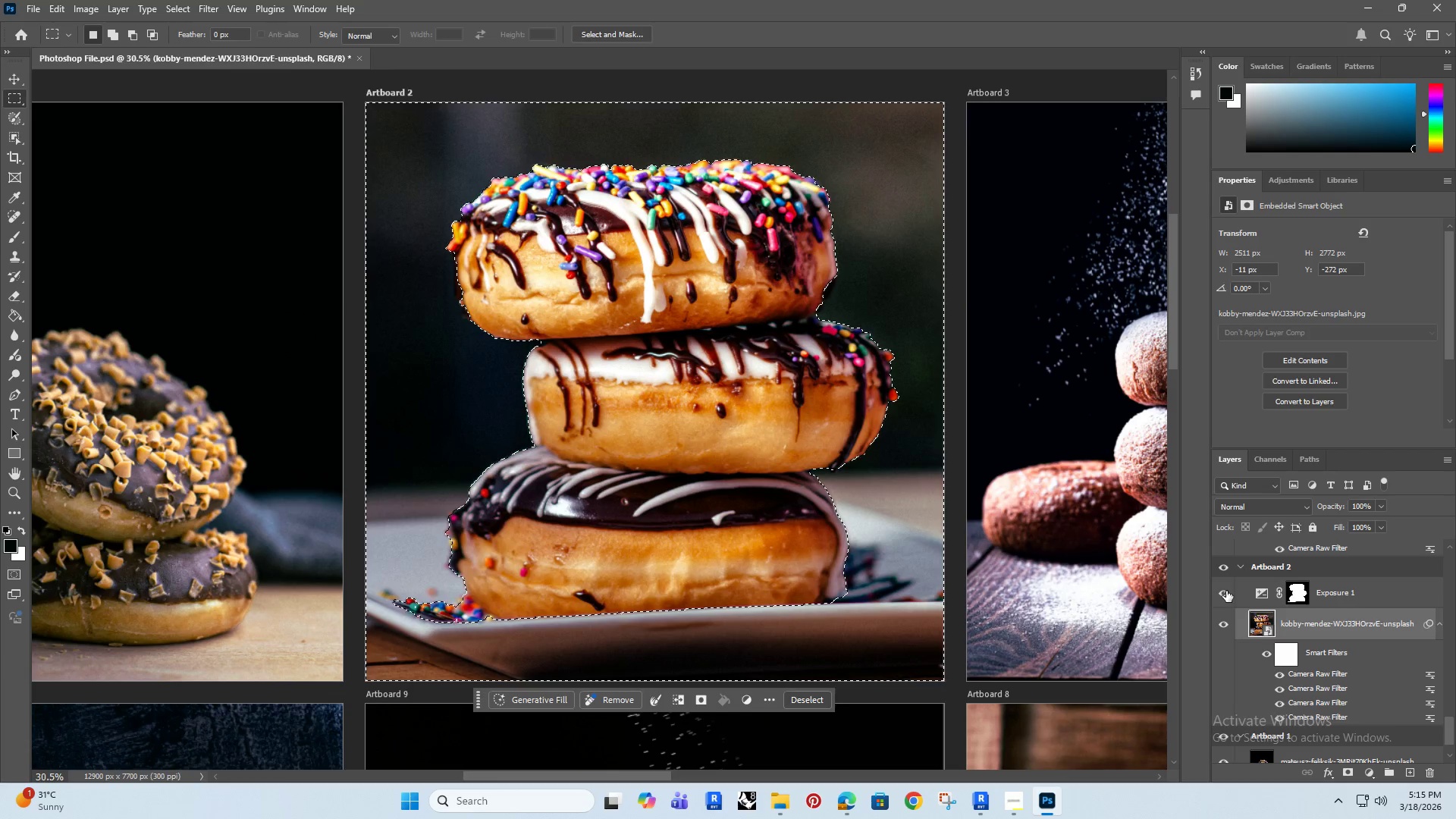 
left_click([1226, 591])
 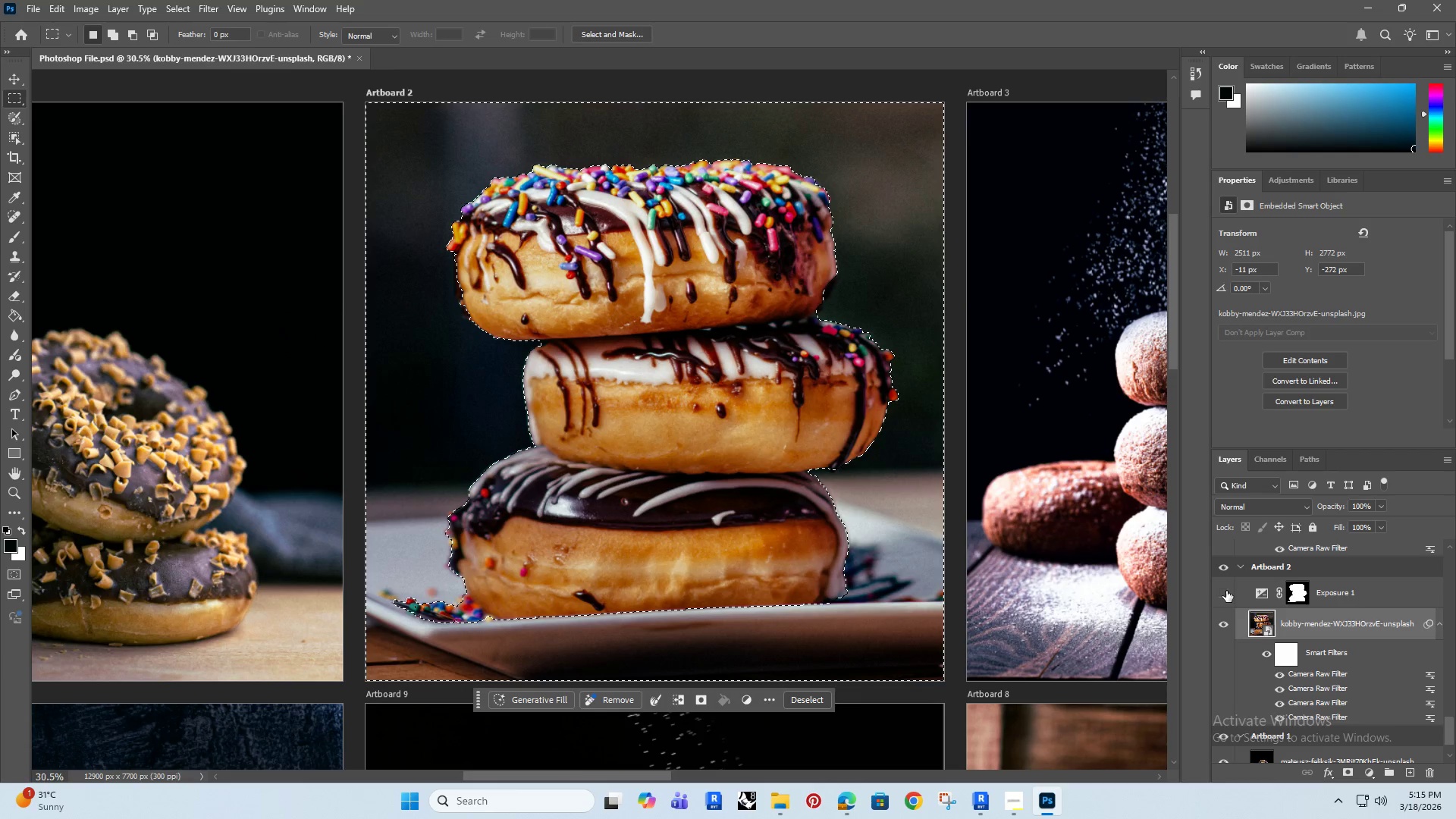 
left_click([1226, 591])
 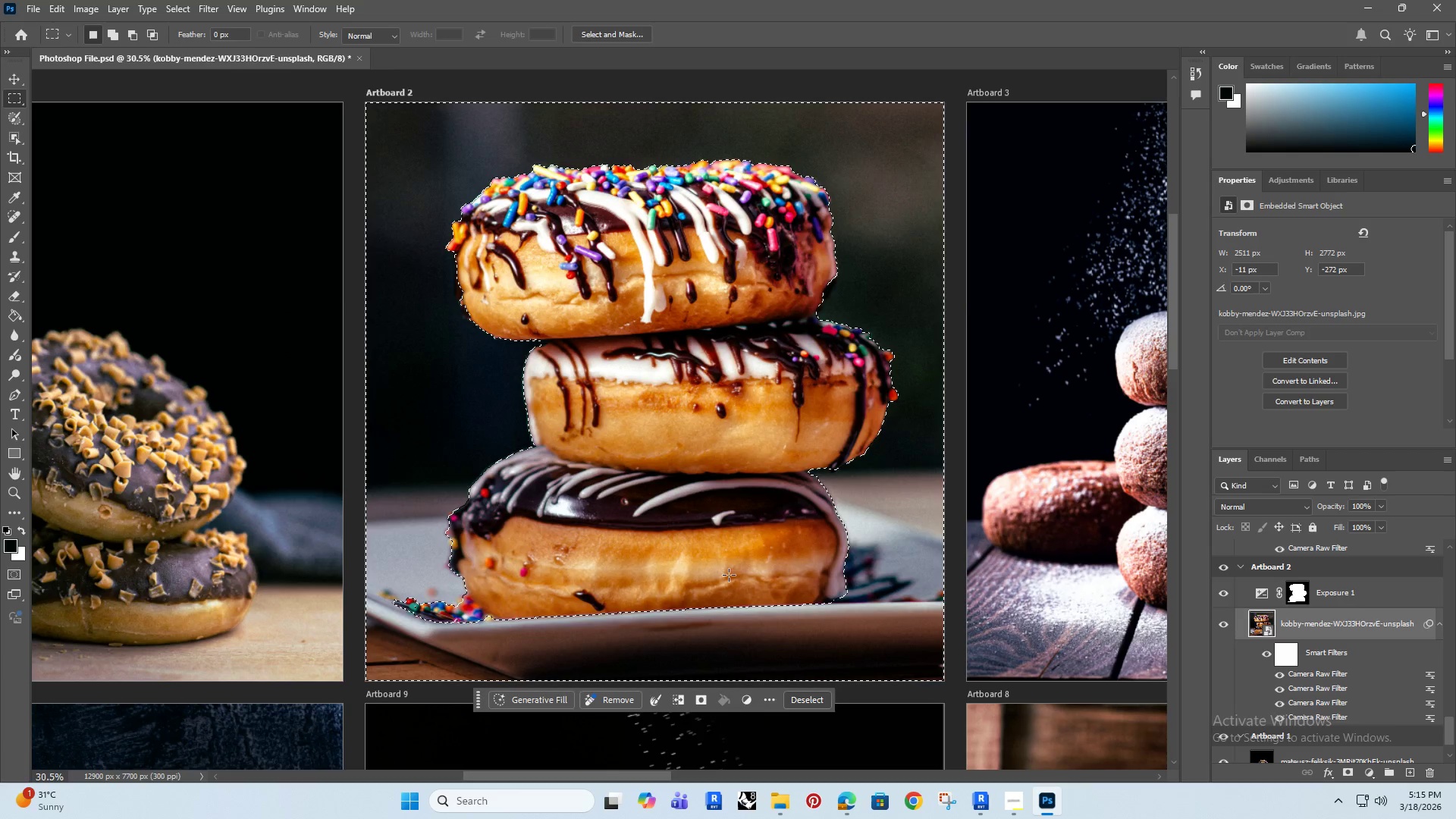 
left_click([805, 699])
 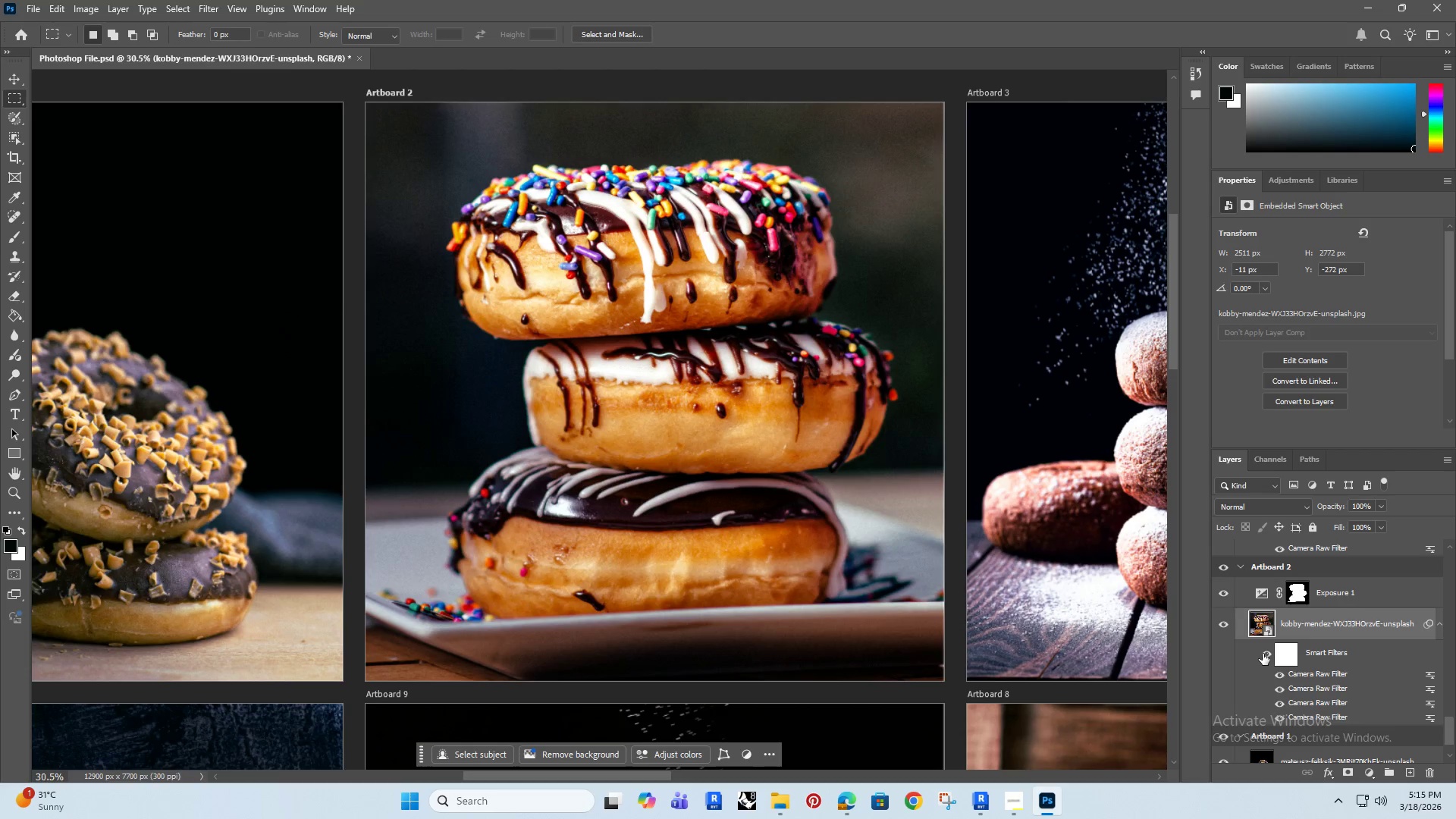 
left_click([1266, 651])
 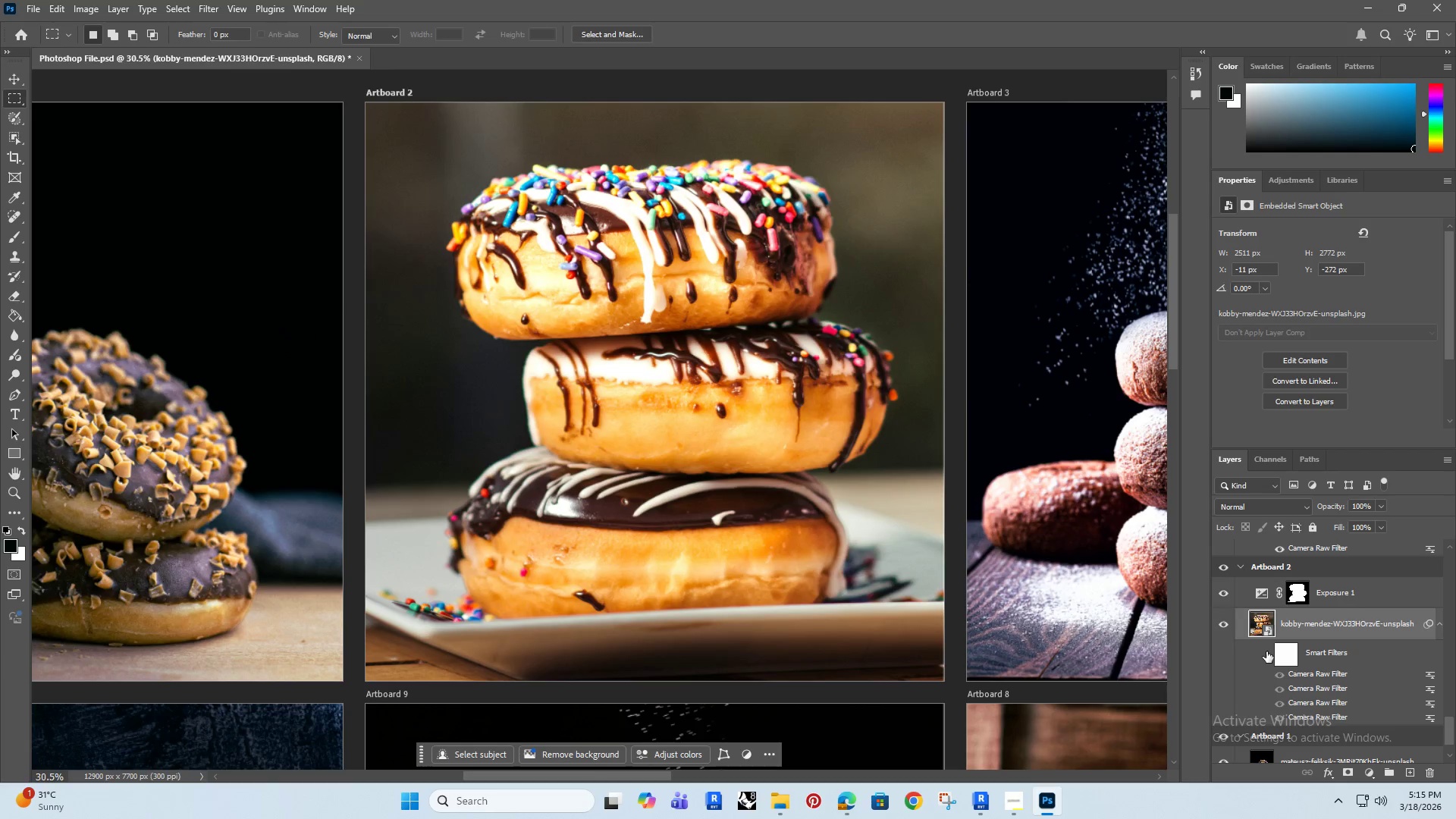 
left_click([1266, 651])
 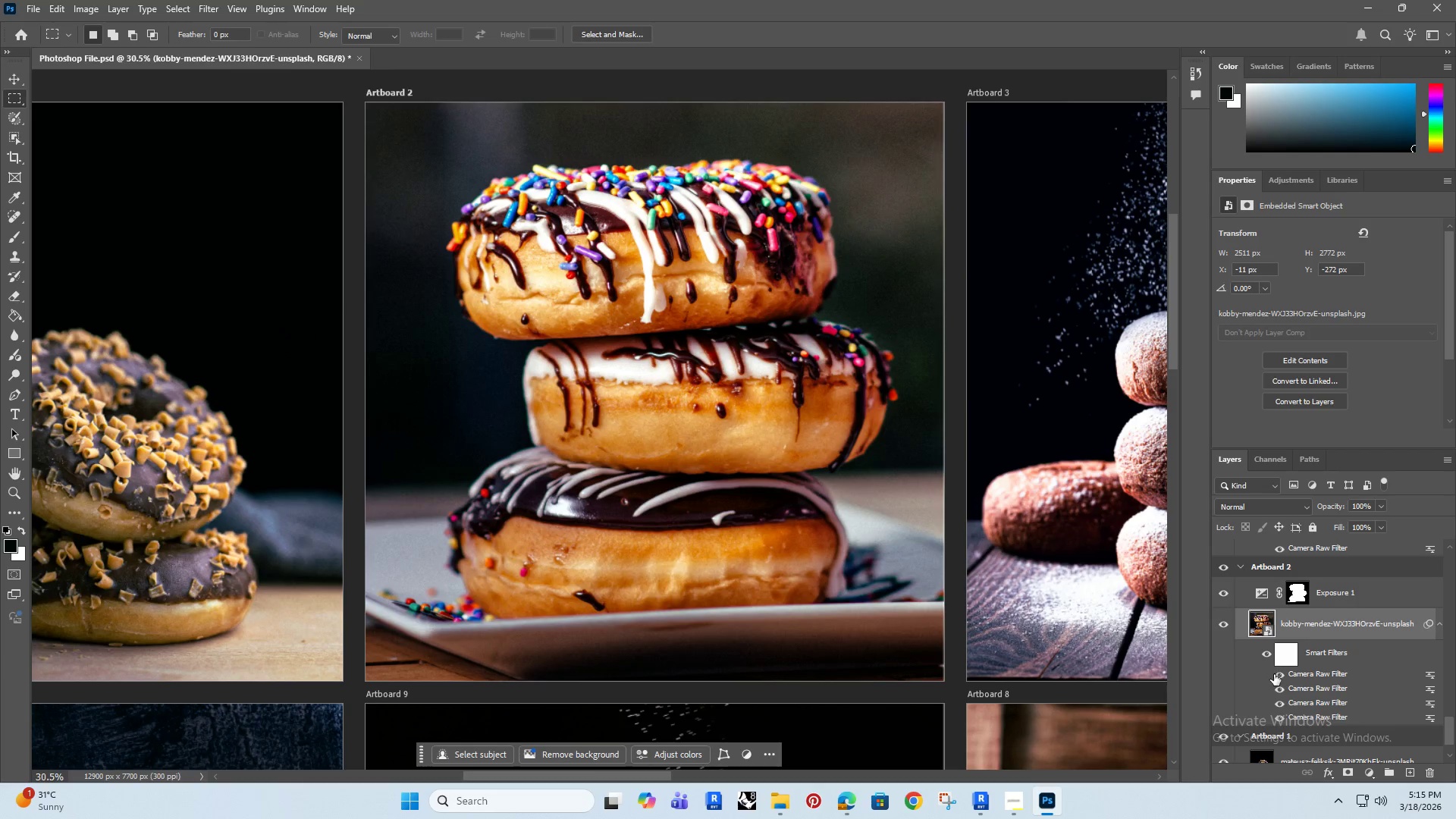 
left_click([1278, 674])
 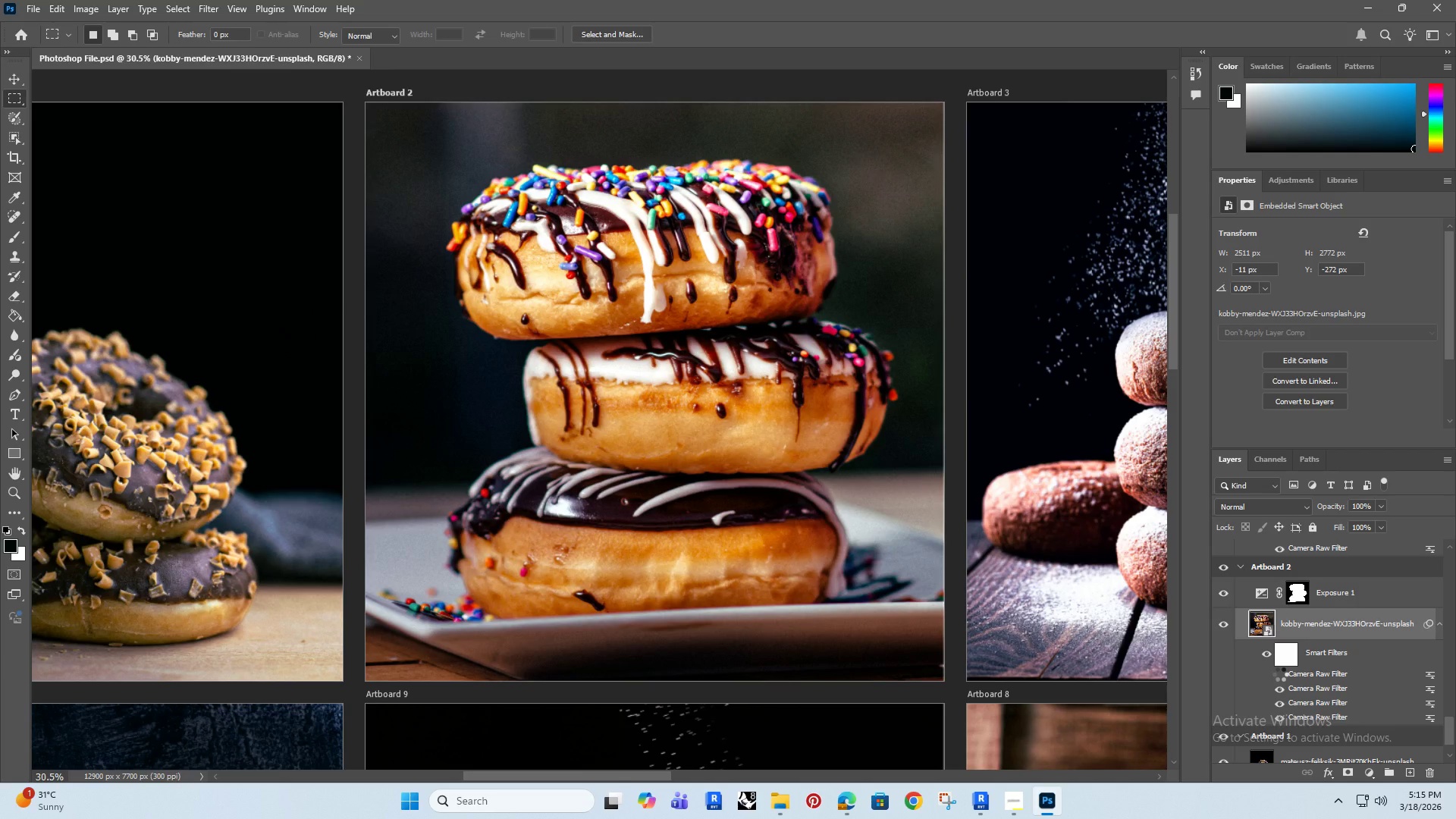 
left_click([1280, 674])
 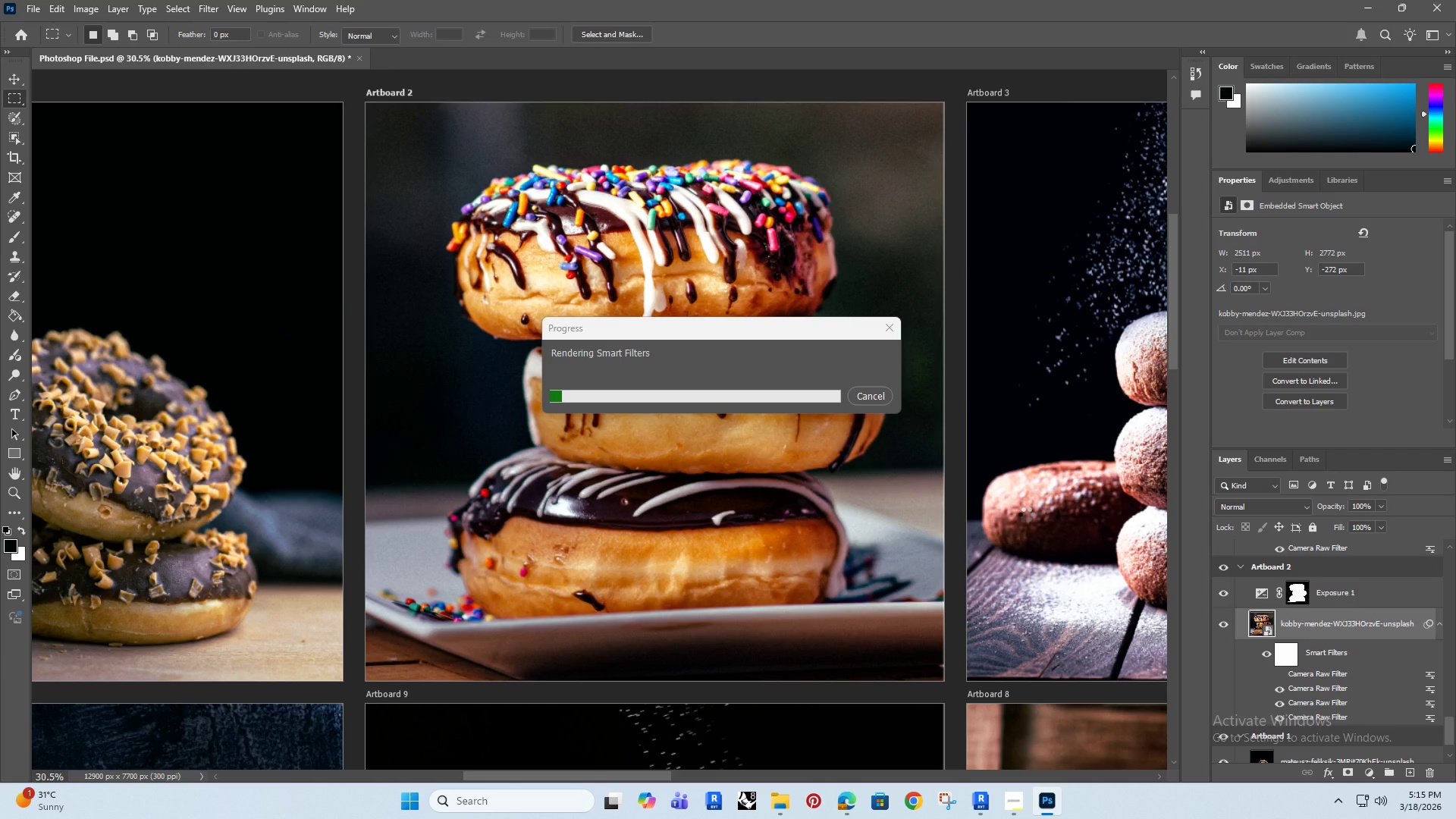 
left_click([869, 394])
 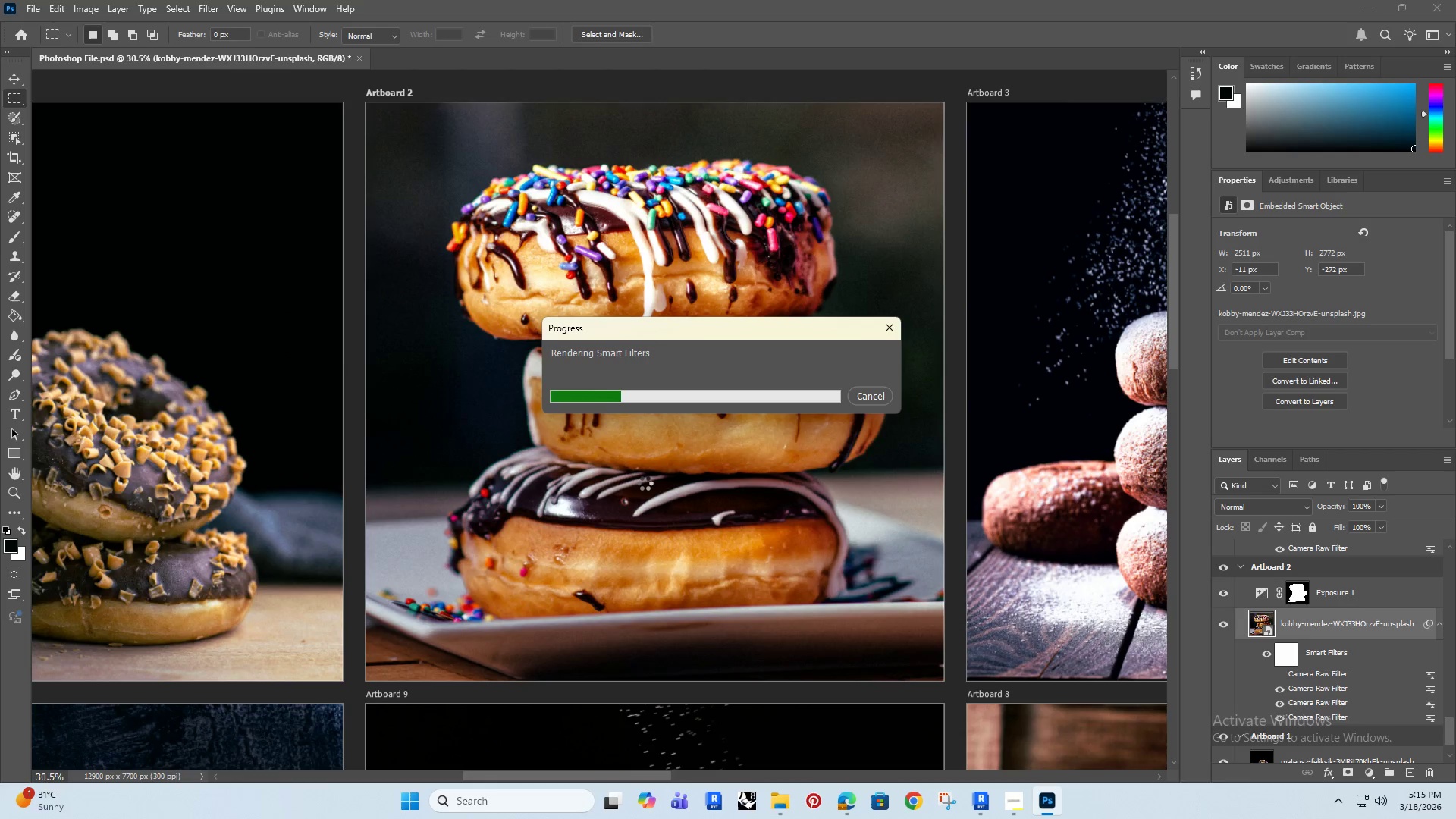 
wait(8.69)
 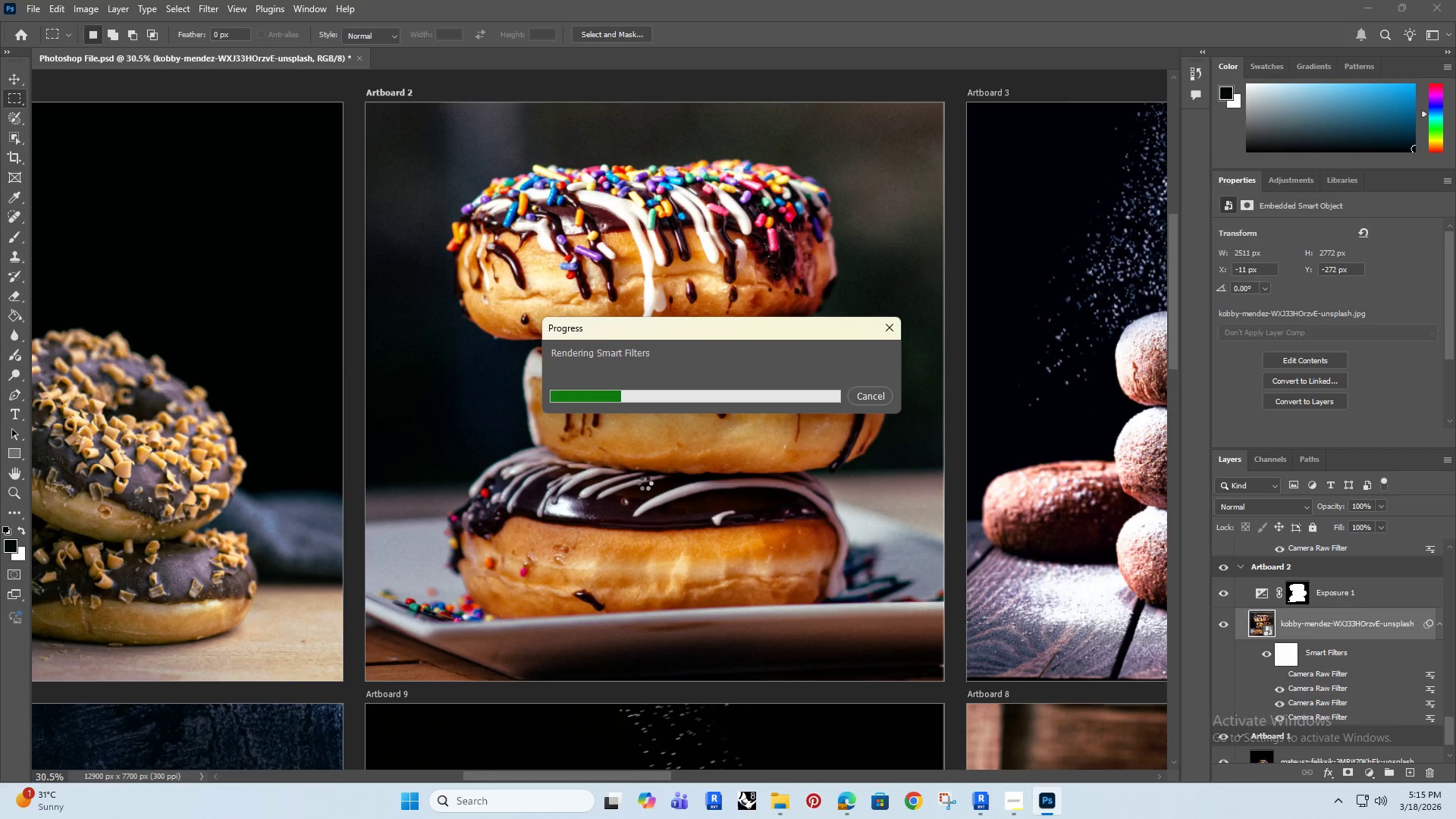 
hold_key(key=AltRight, duration=1.5)
scroll: coordinate [568, 507], scroll_direction: down, amount: 7.0
 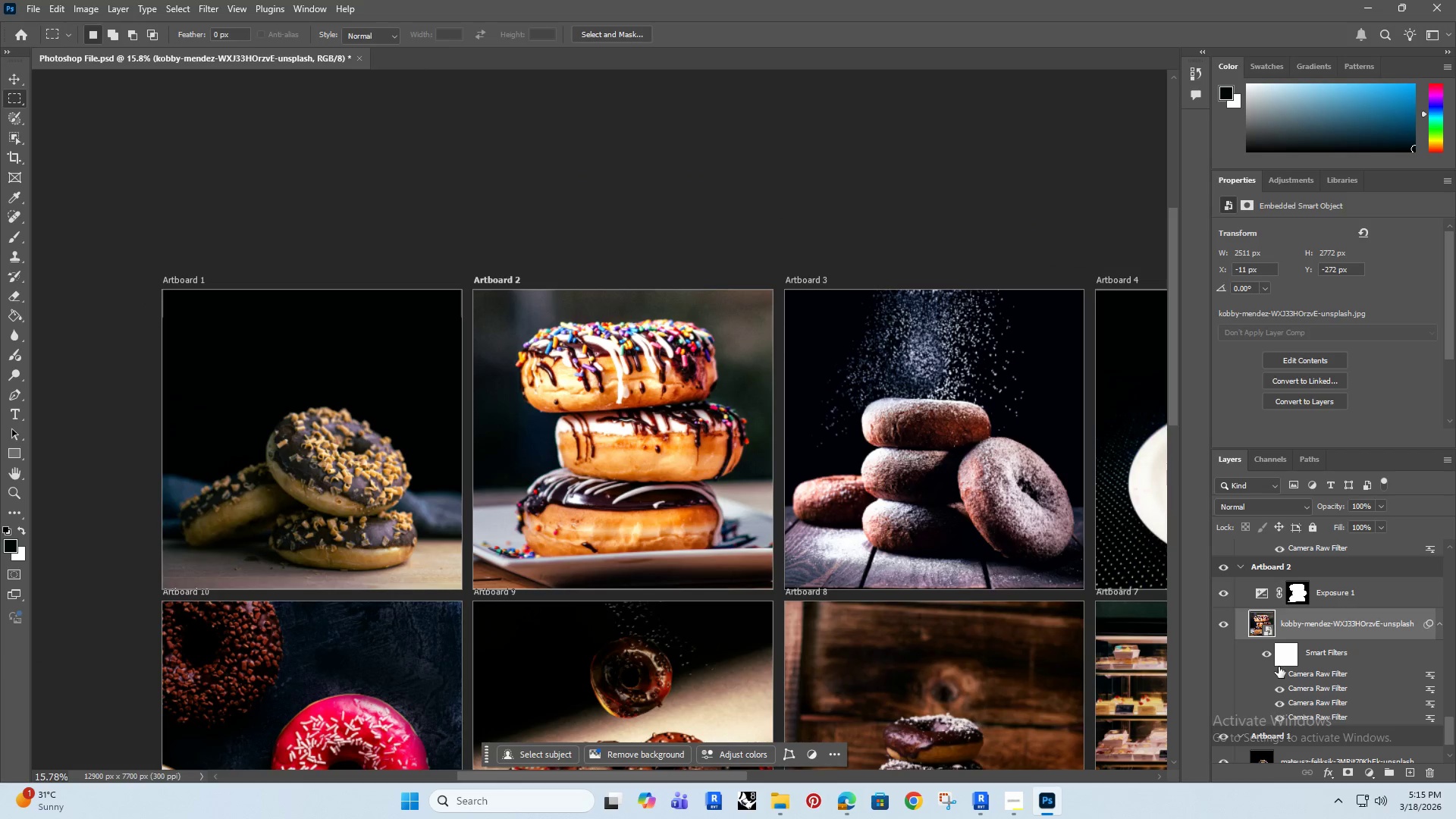 
left_click([1284, 676])
 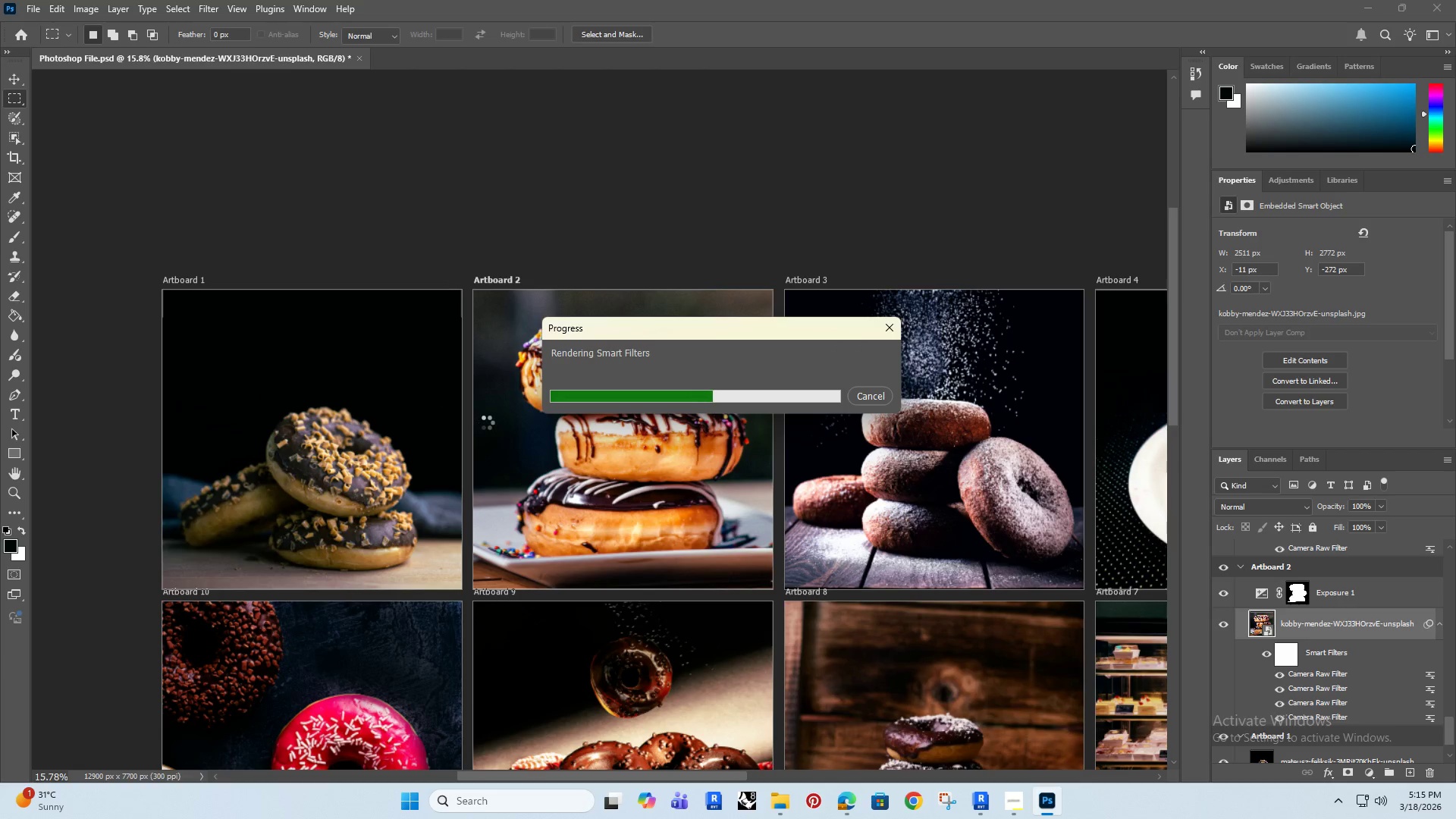 
wait(16.02)
 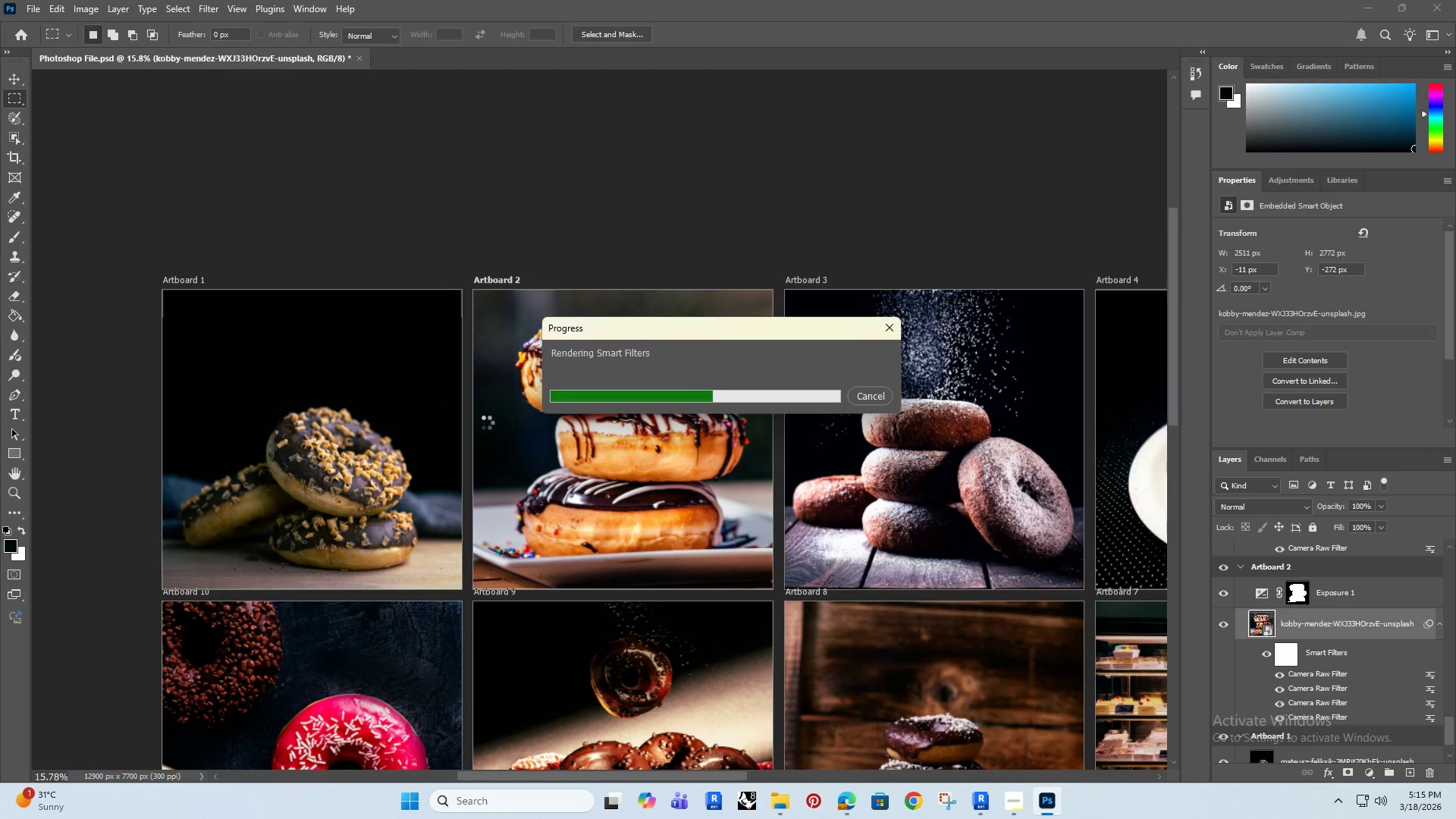 
hold_key(key=Space, duration=0.81)
 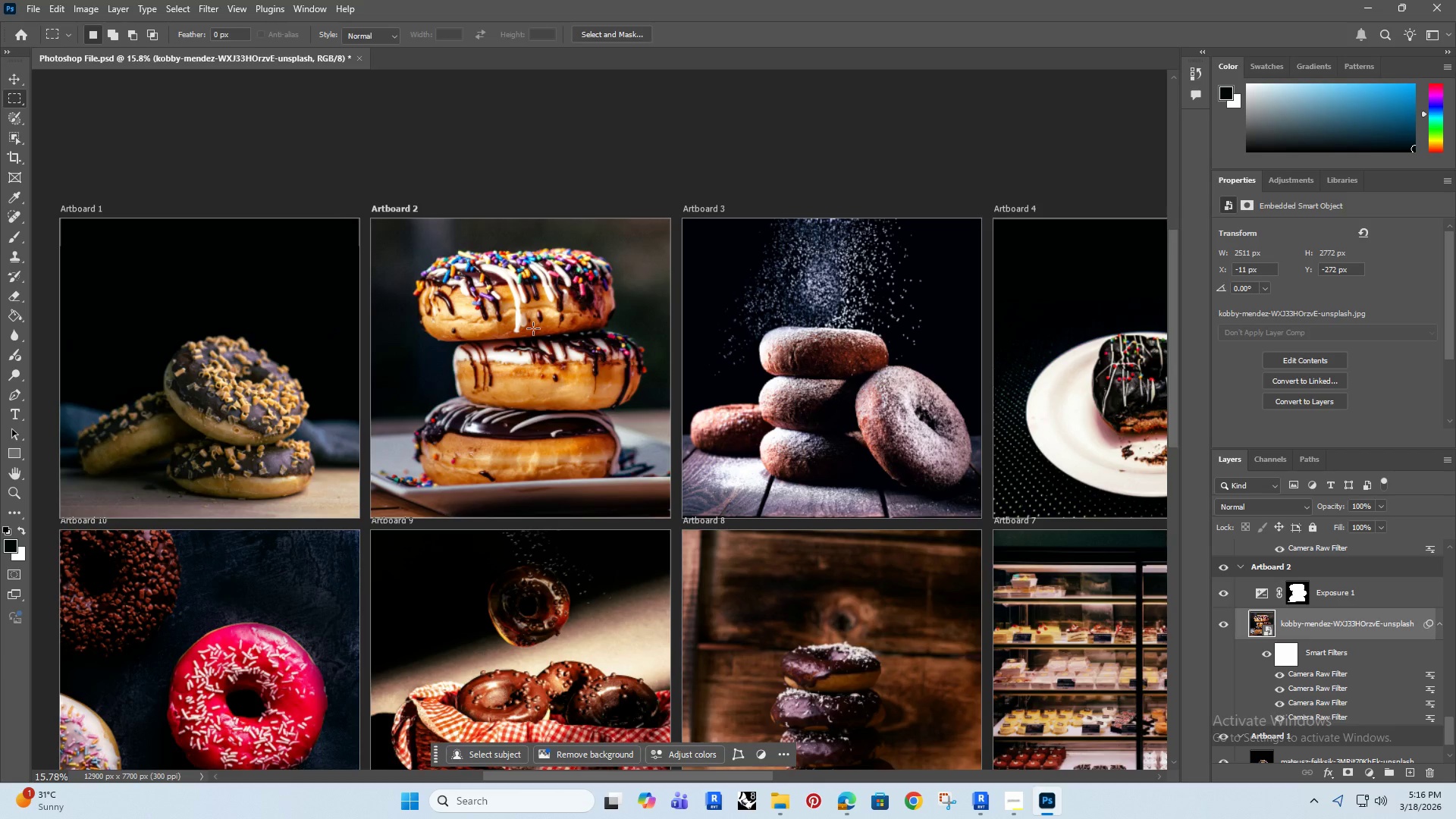 
left_click_drag(start_coordinate=[632, 377], to_coordinate=[529, 306])
 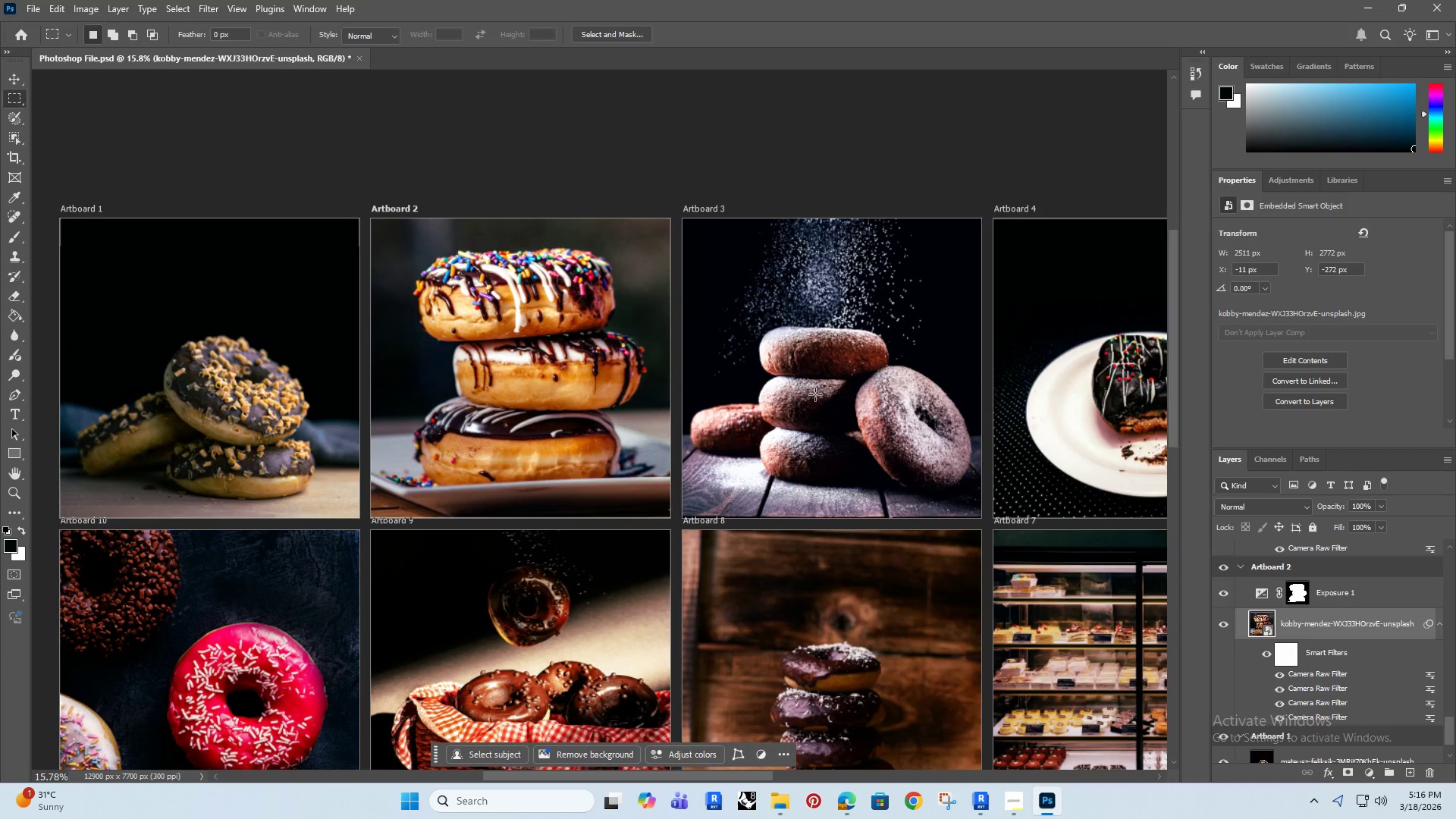 
left_click([815, 394])
 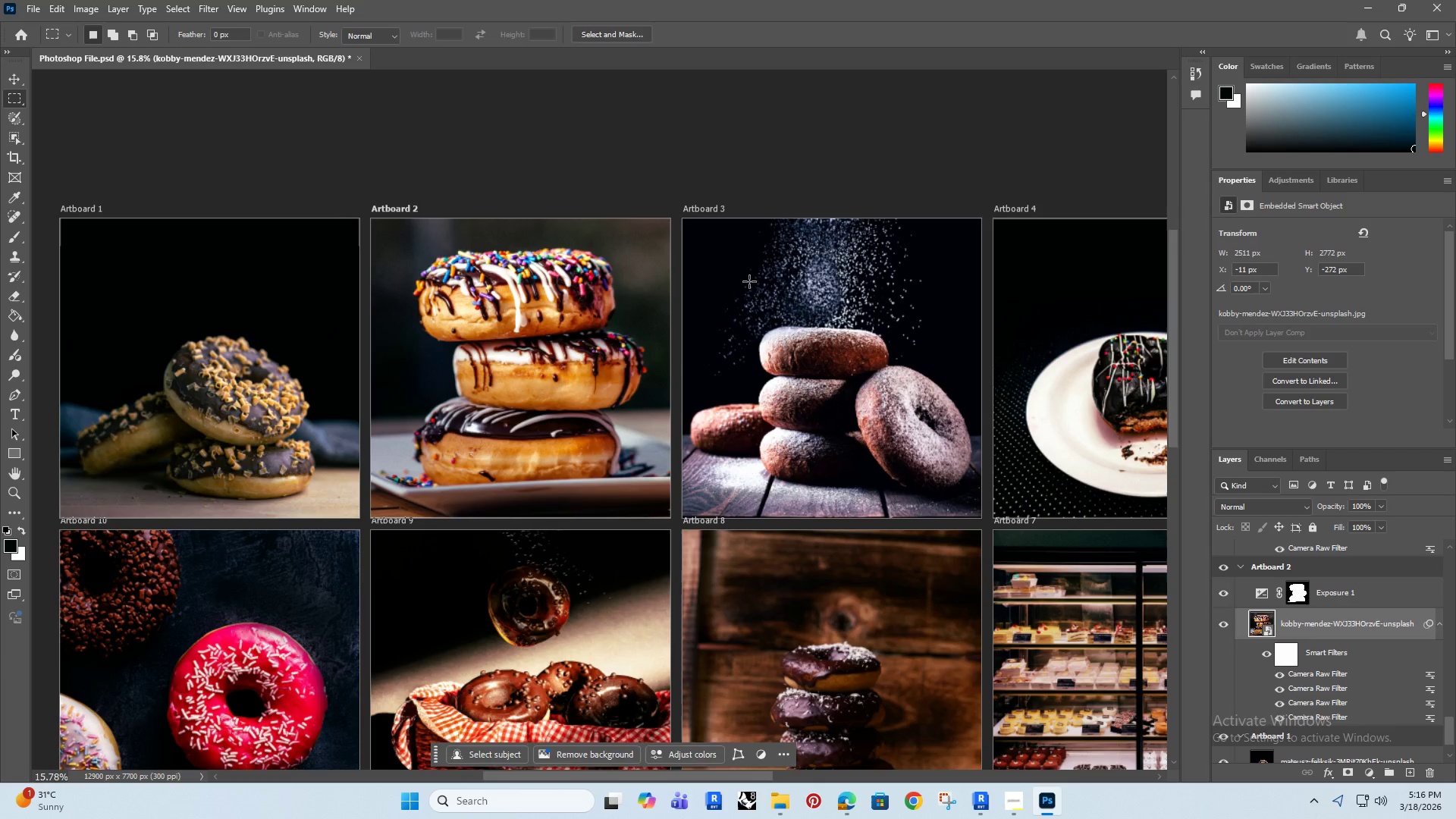 
left_click([749, 281])
 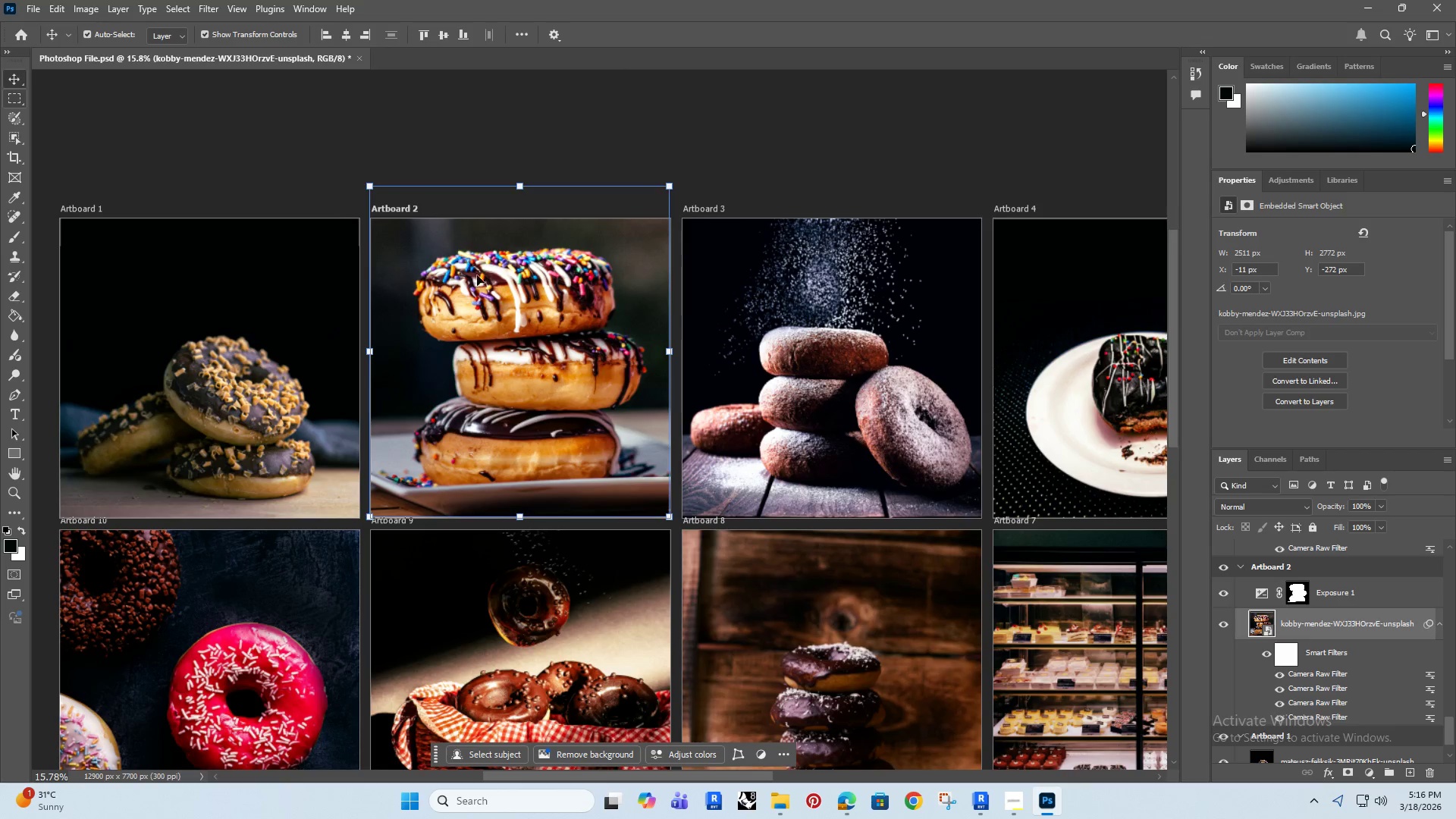 
left_click([746, 296])
 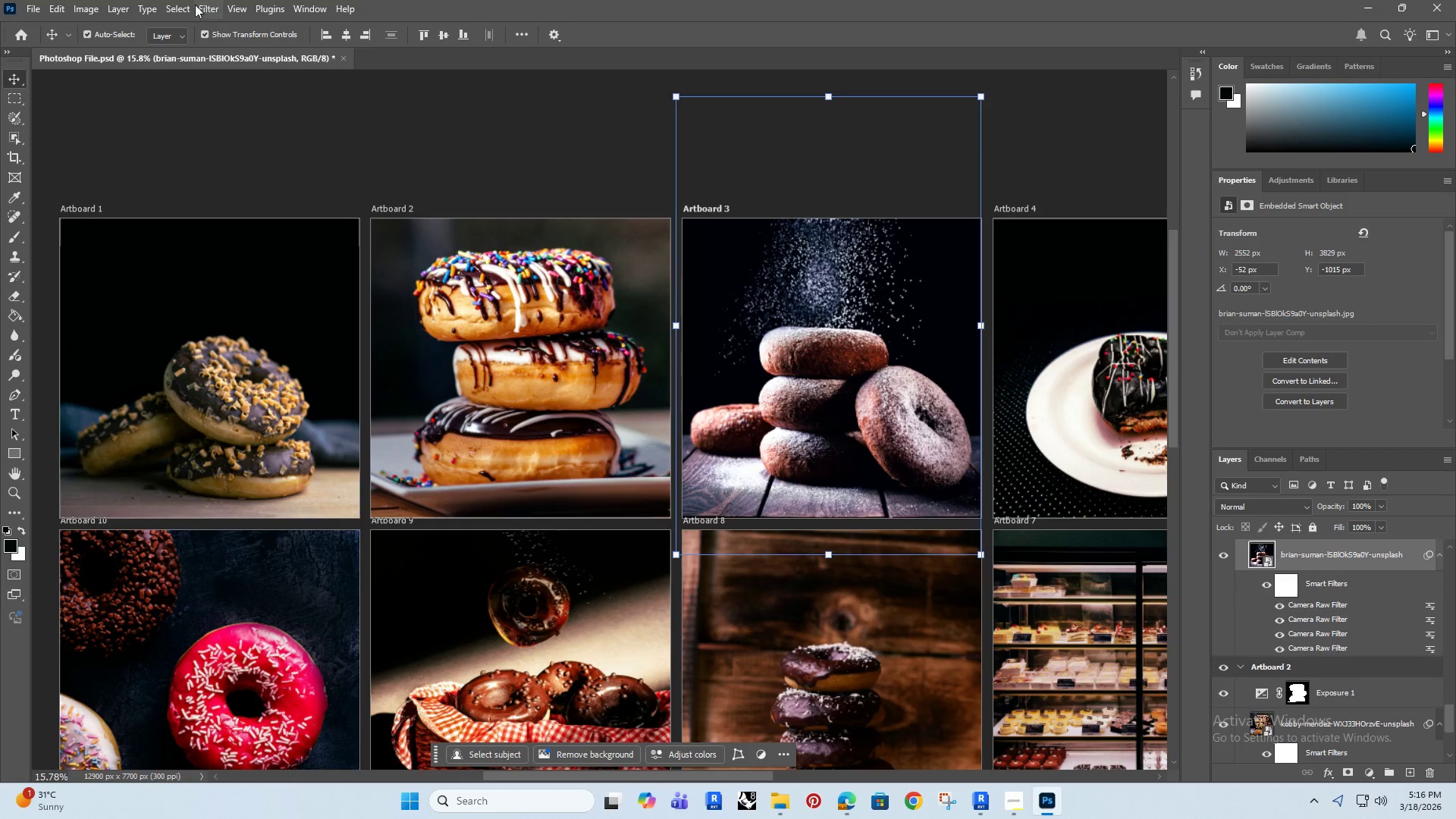 
left_click([184, 12])
 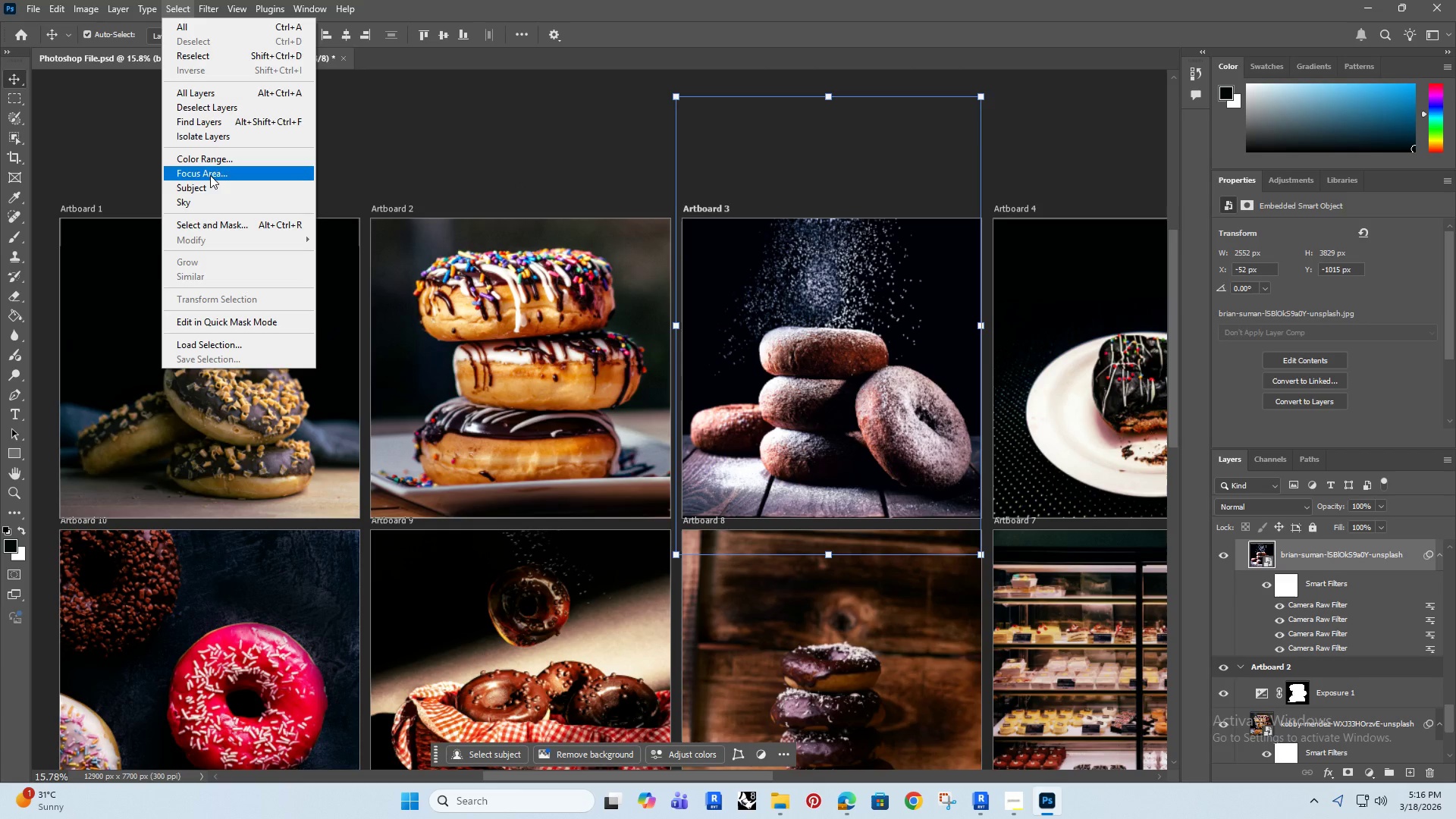 
left_click([209, 182])
 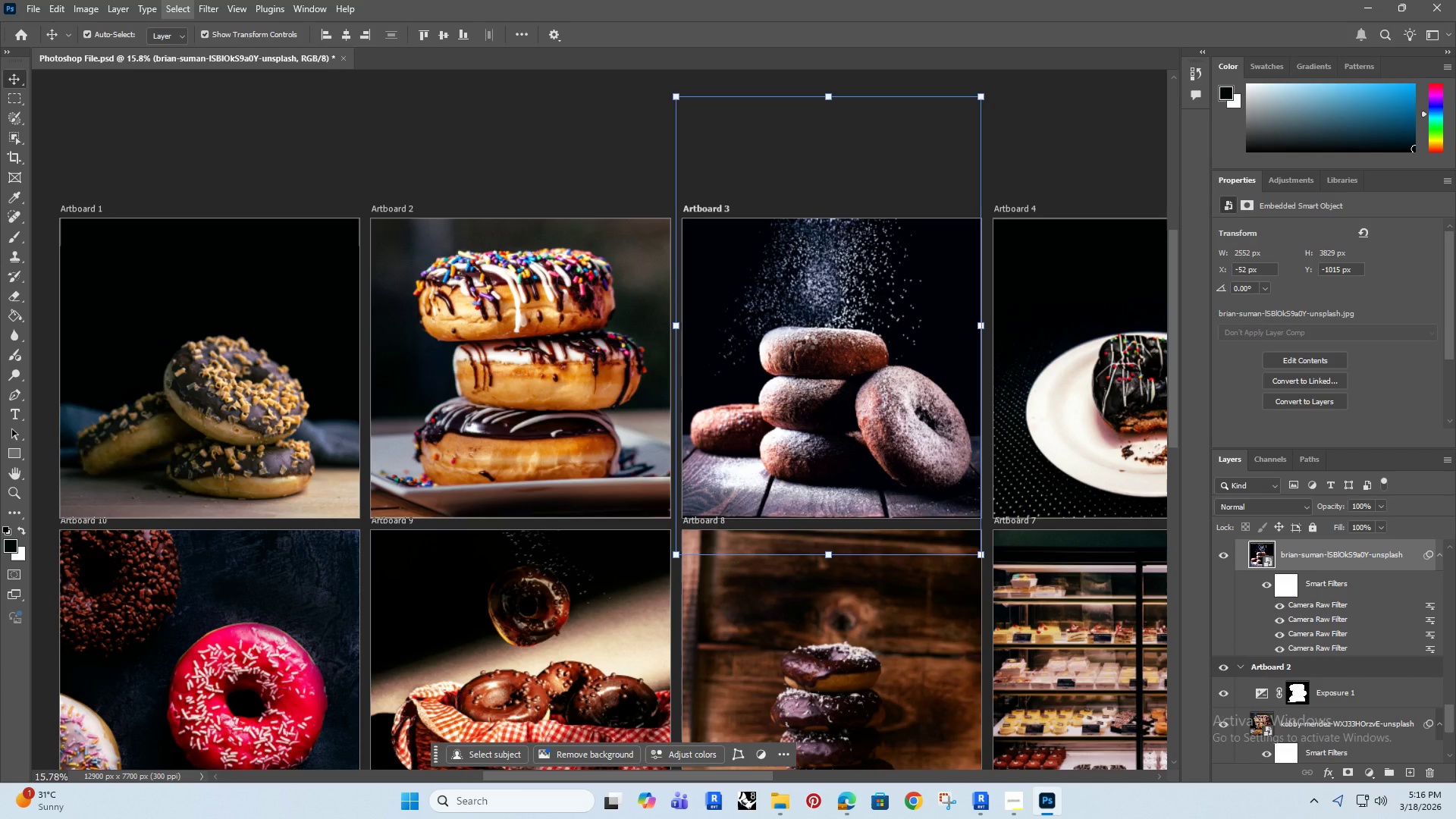 
hold_key(key=AltRight, duration=0.83)
scroll: coordinate [861, 453], scroll_direction: up, amount: 5.0
 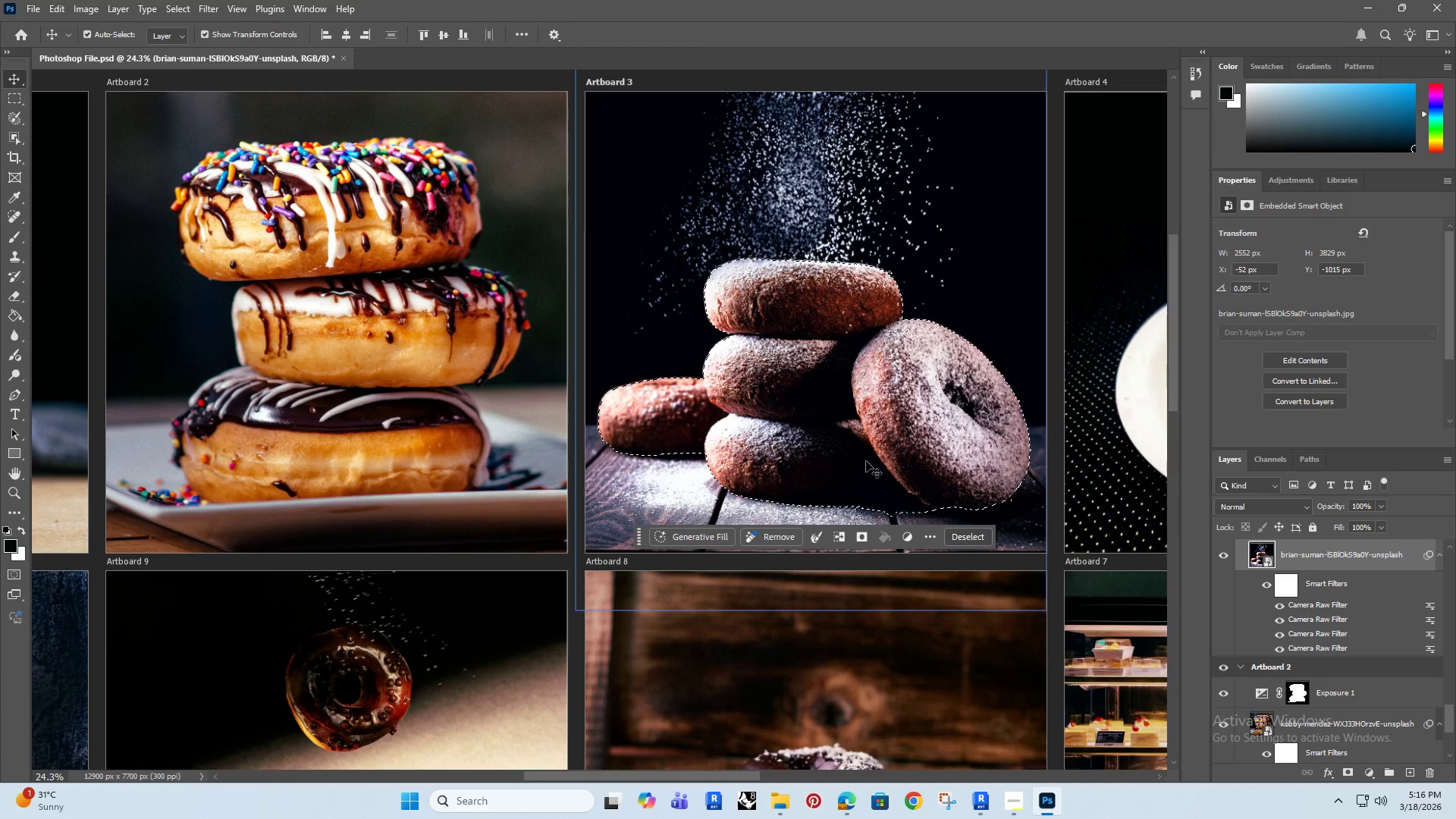 
hold_key(key=AltRight, duration=0.36)
scroll: coordinate [855, 457], scroll_direction: up, amount: 2.0
 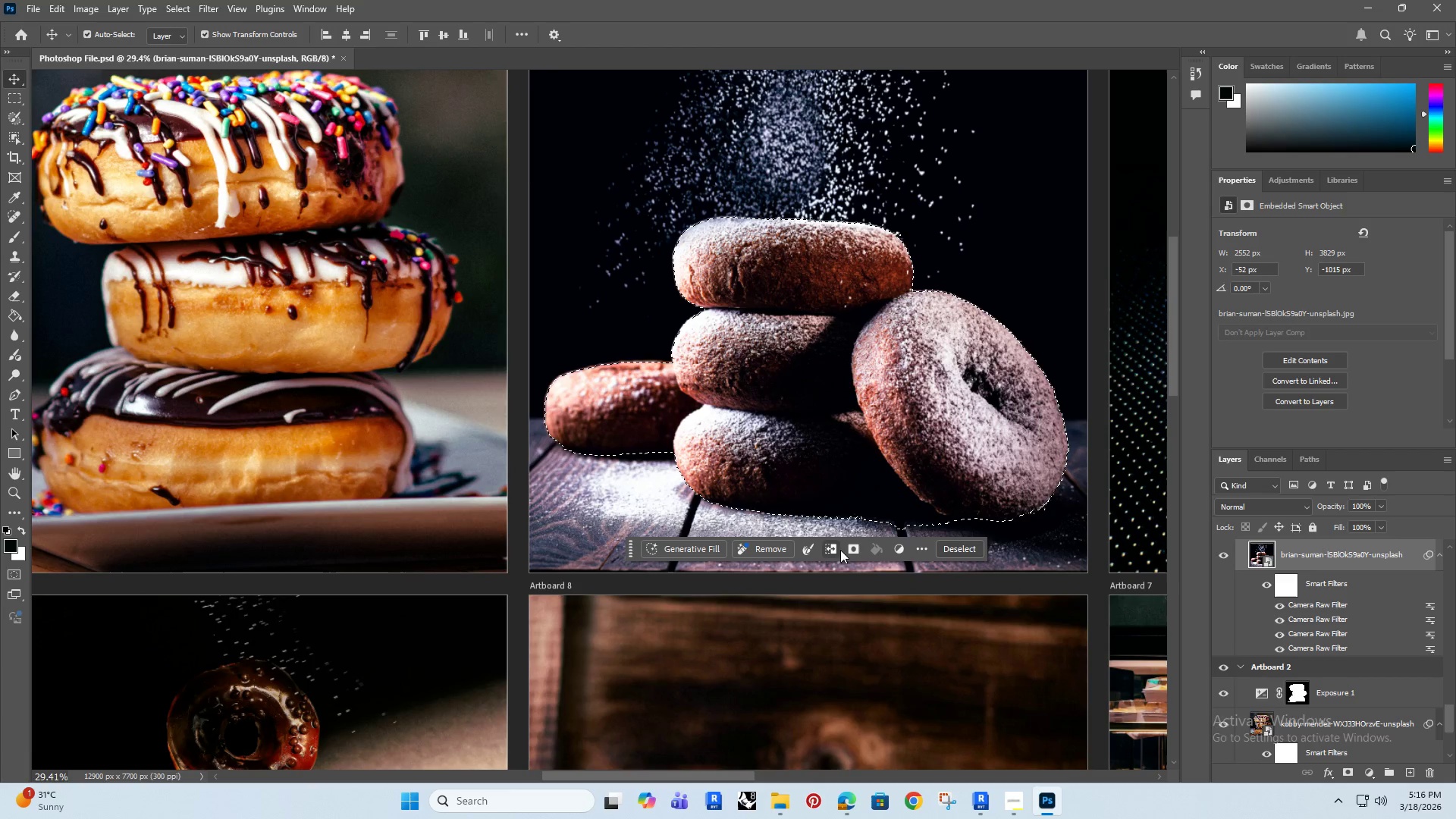 
left_click([851, 550])
 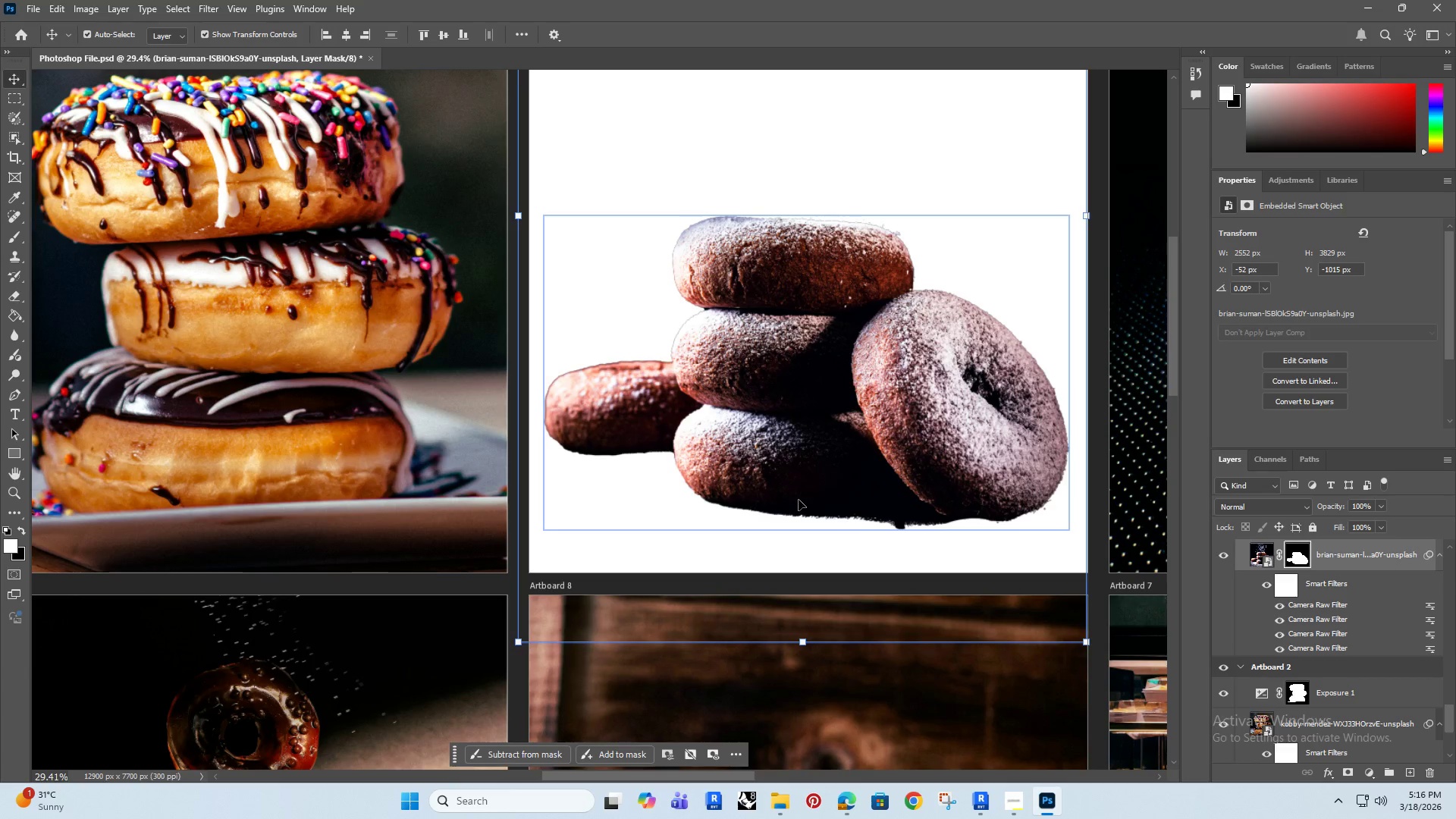 
key(Control+ControlLeft)
 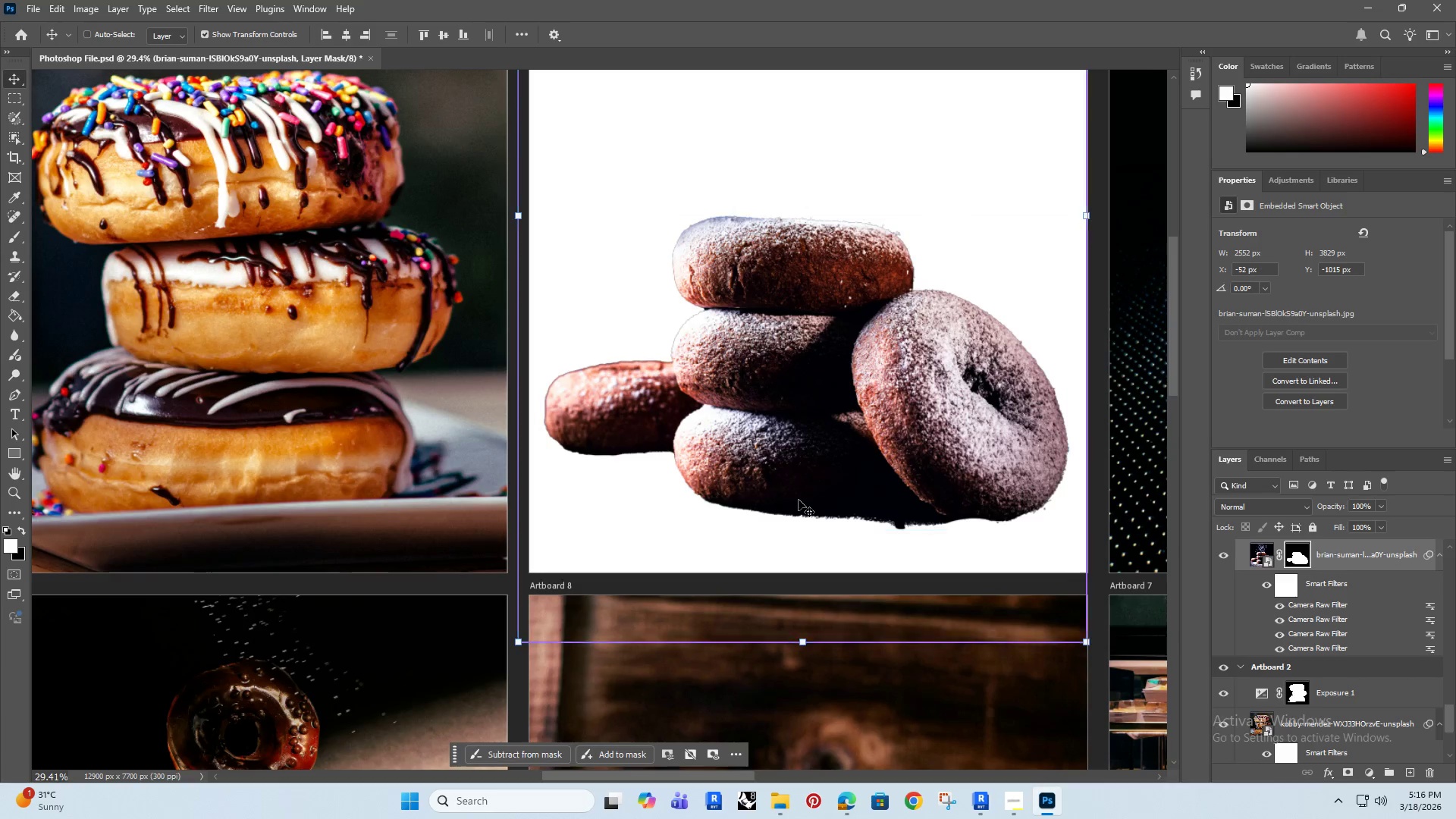 
key(Control+Z)
 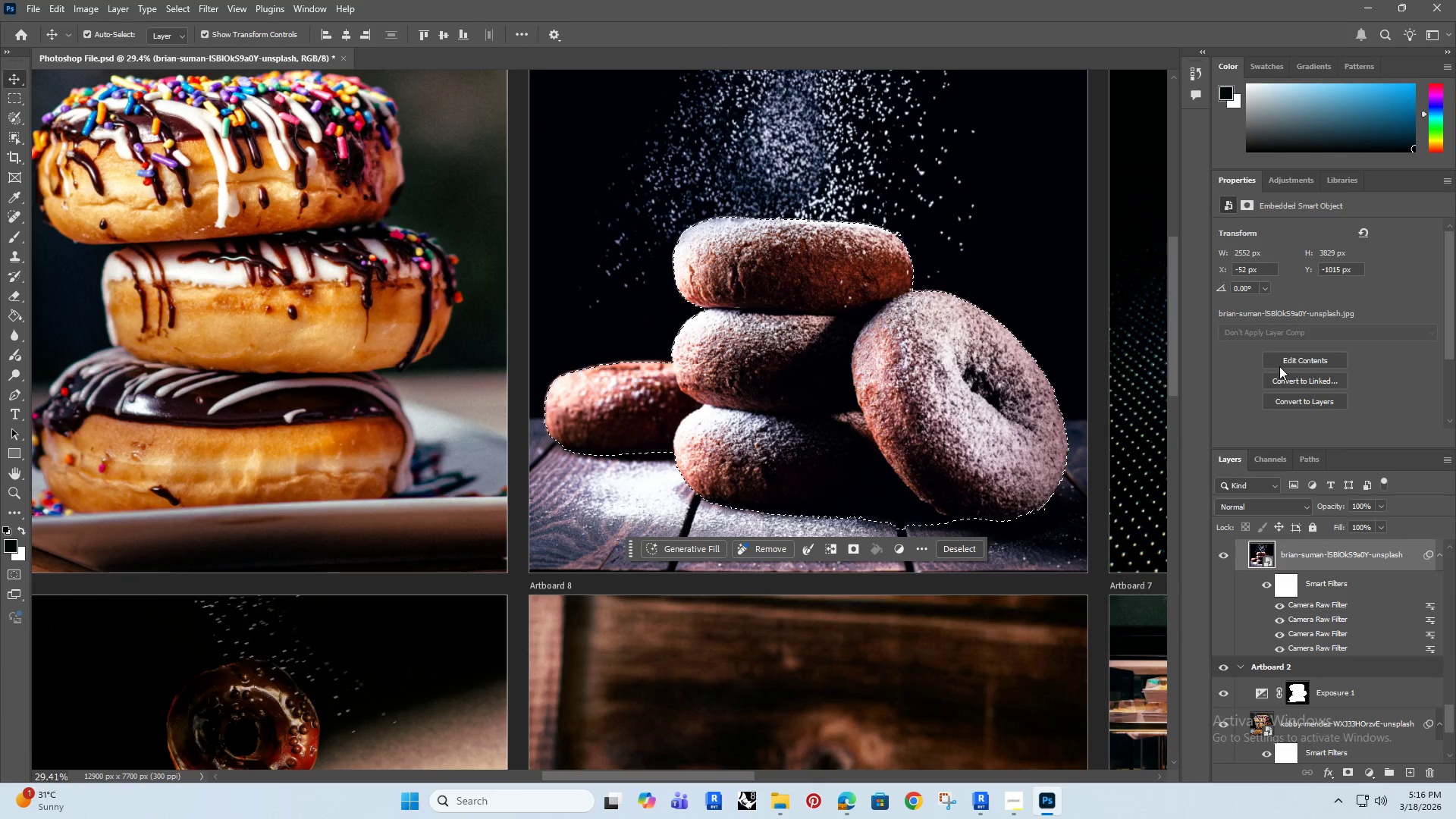 
left_click([1304, 358])
 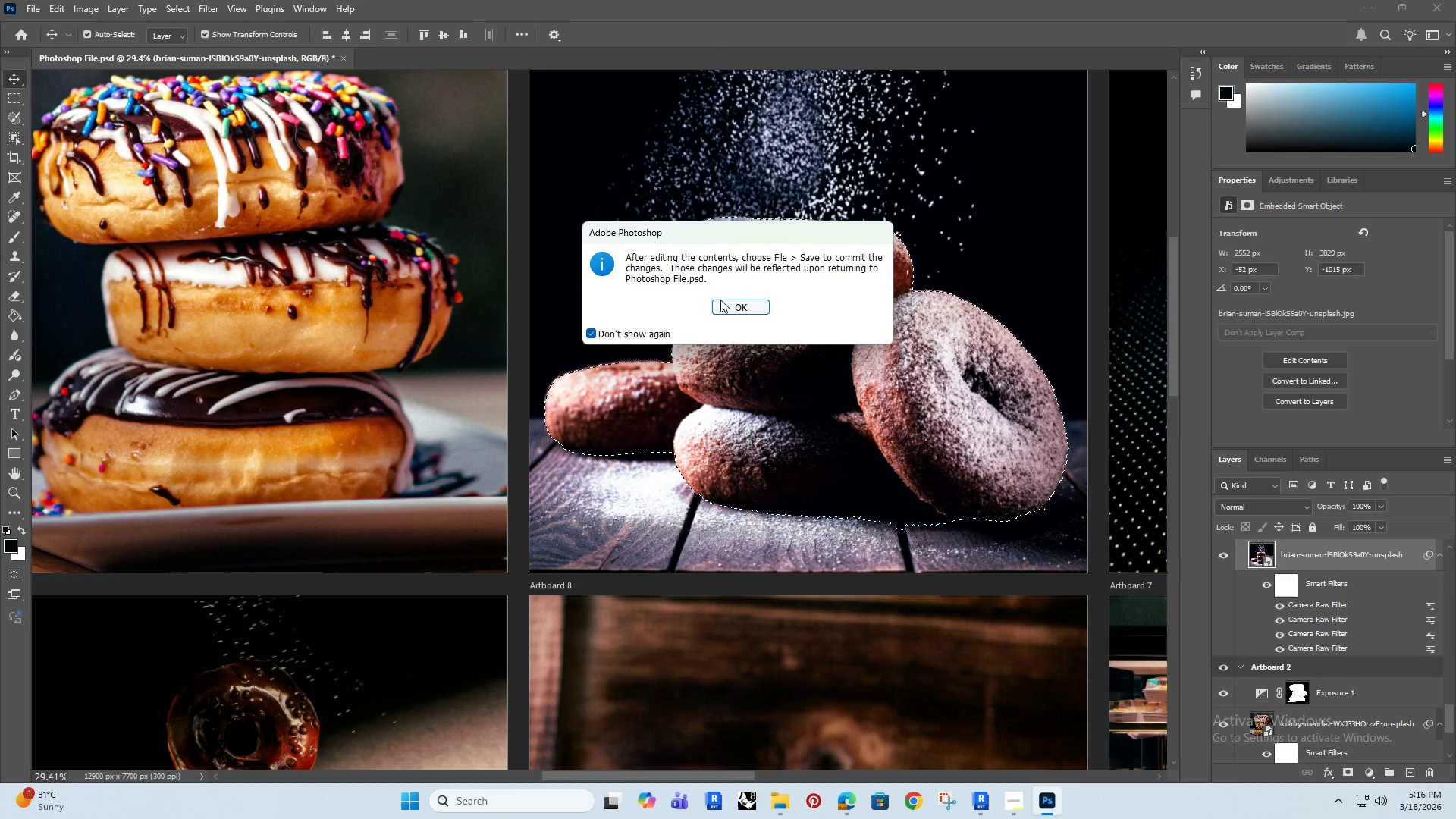 
left_click([730, 303])
 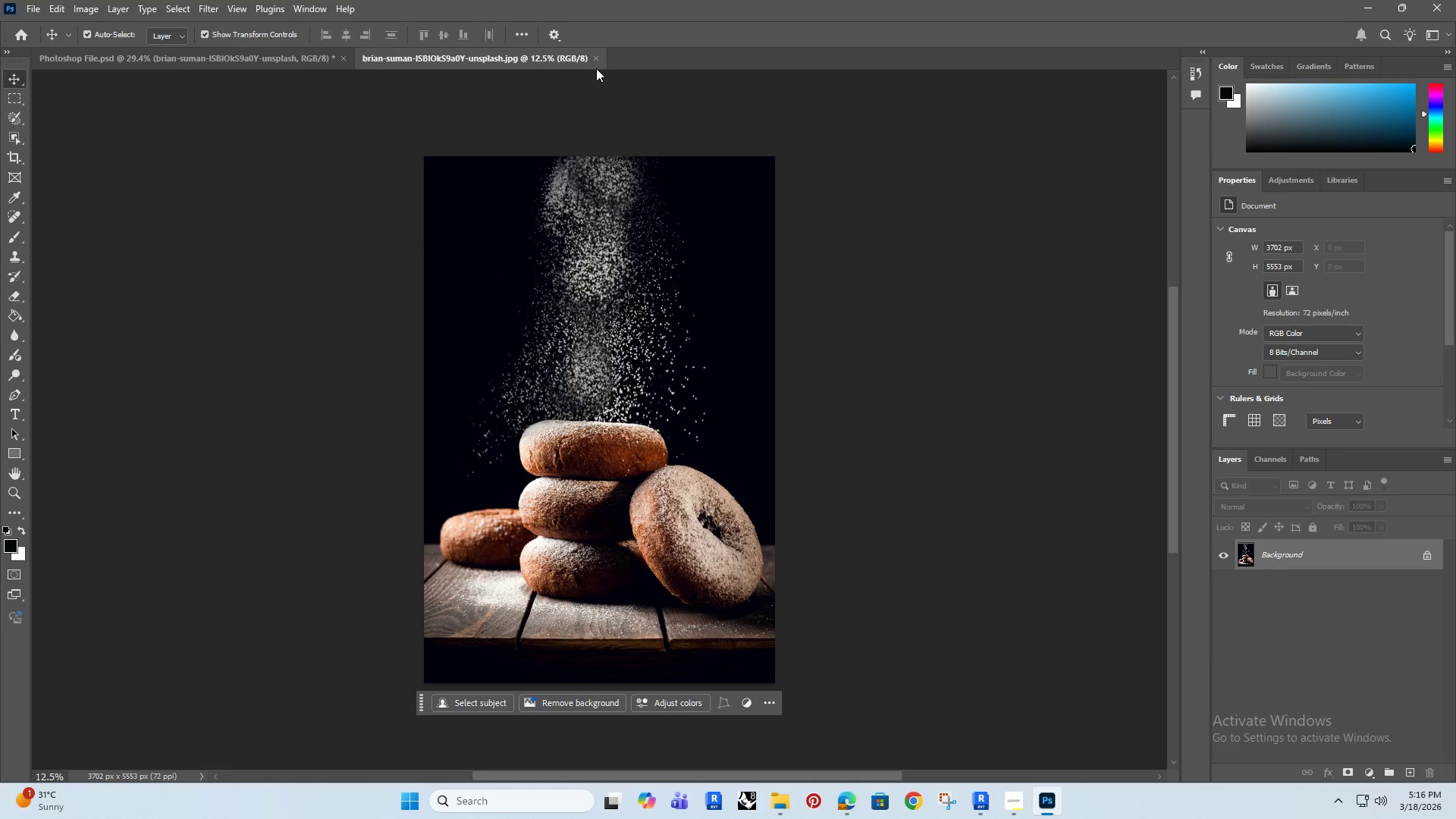 
left_click([597, 56])
 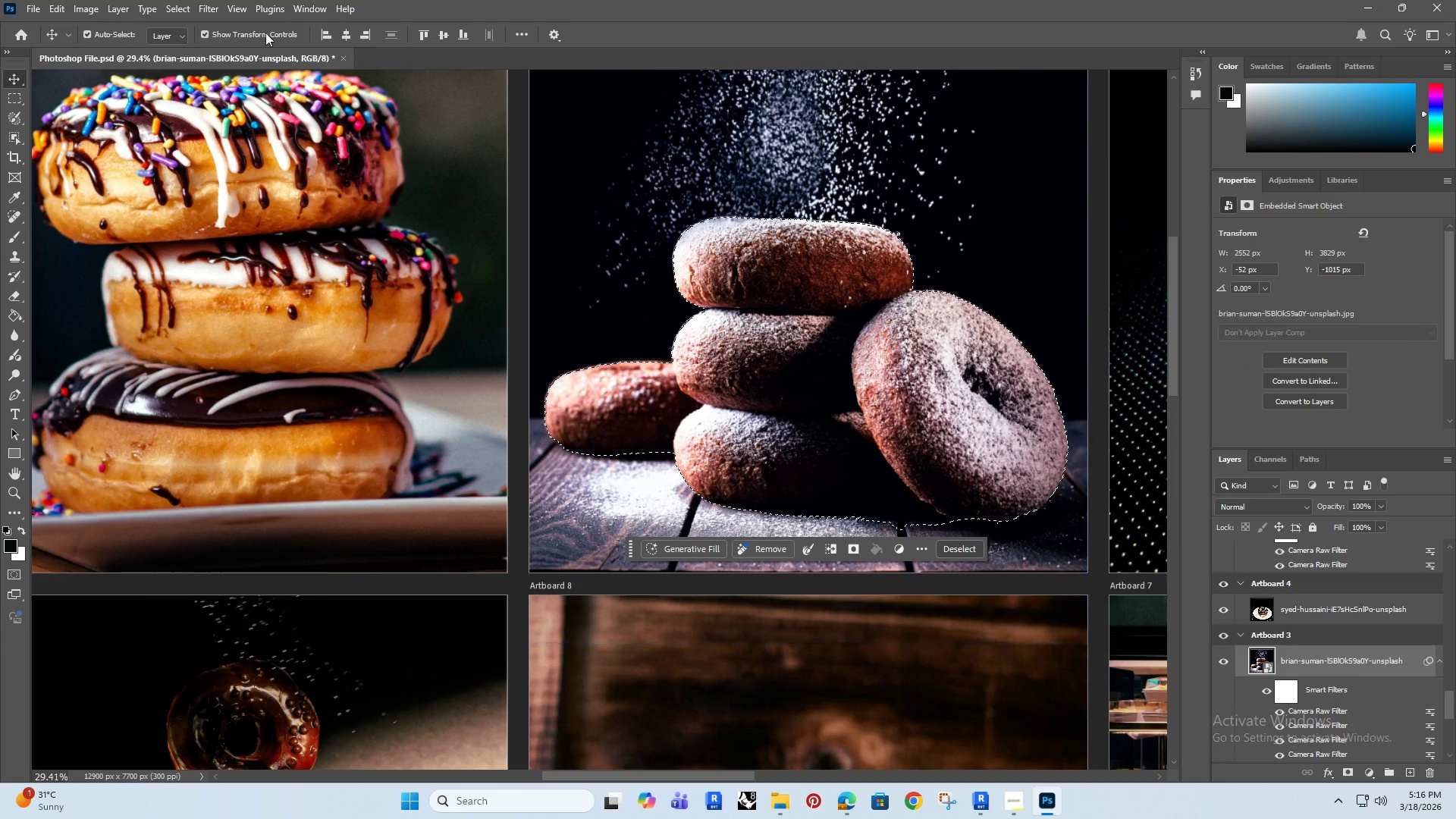 
left_click([218, 10])
 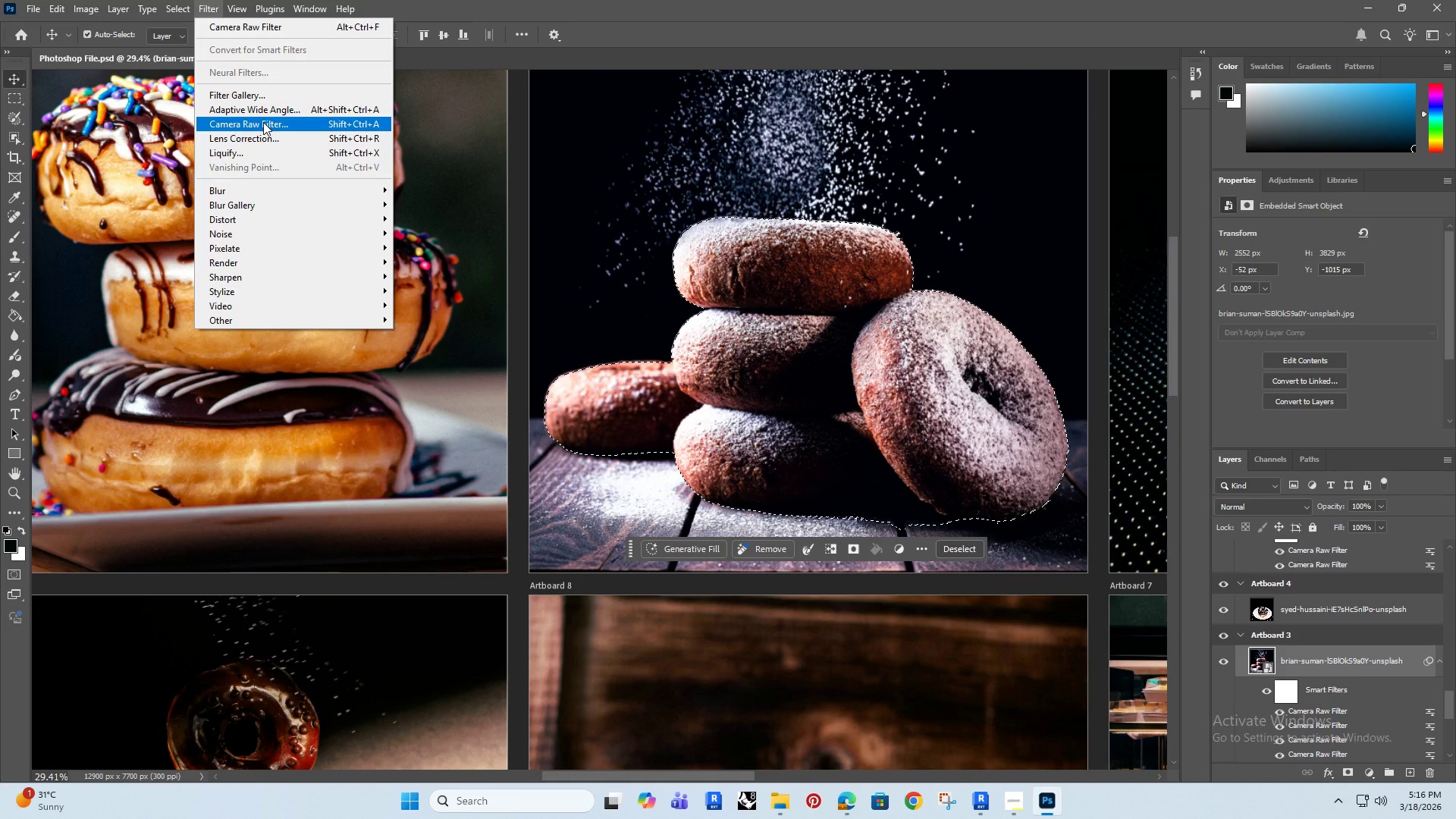 
left_click([263, 122])
 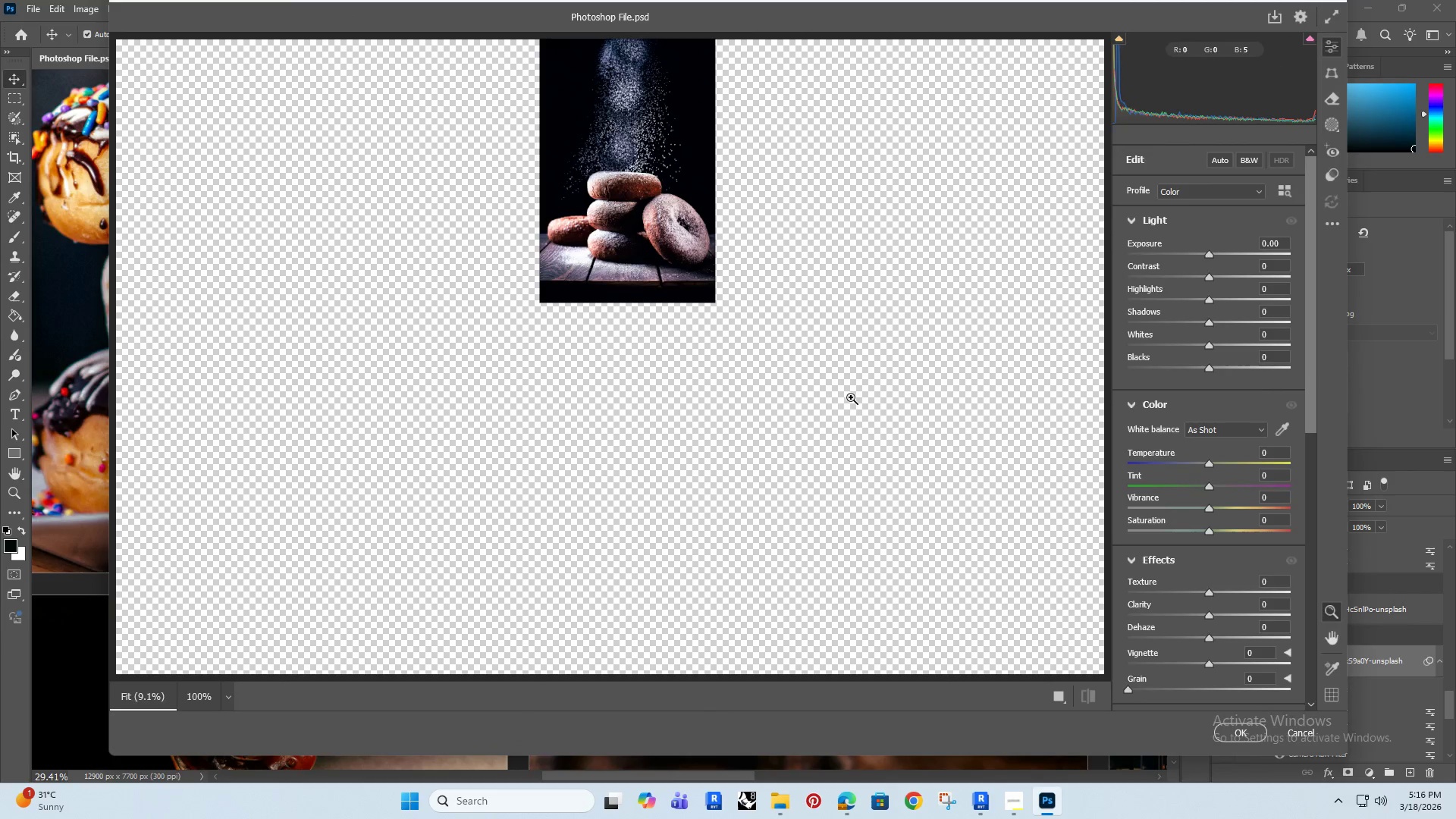 
left_click_drag(start_coordinate=[603, 242], to_coordinate=[723, 211])
 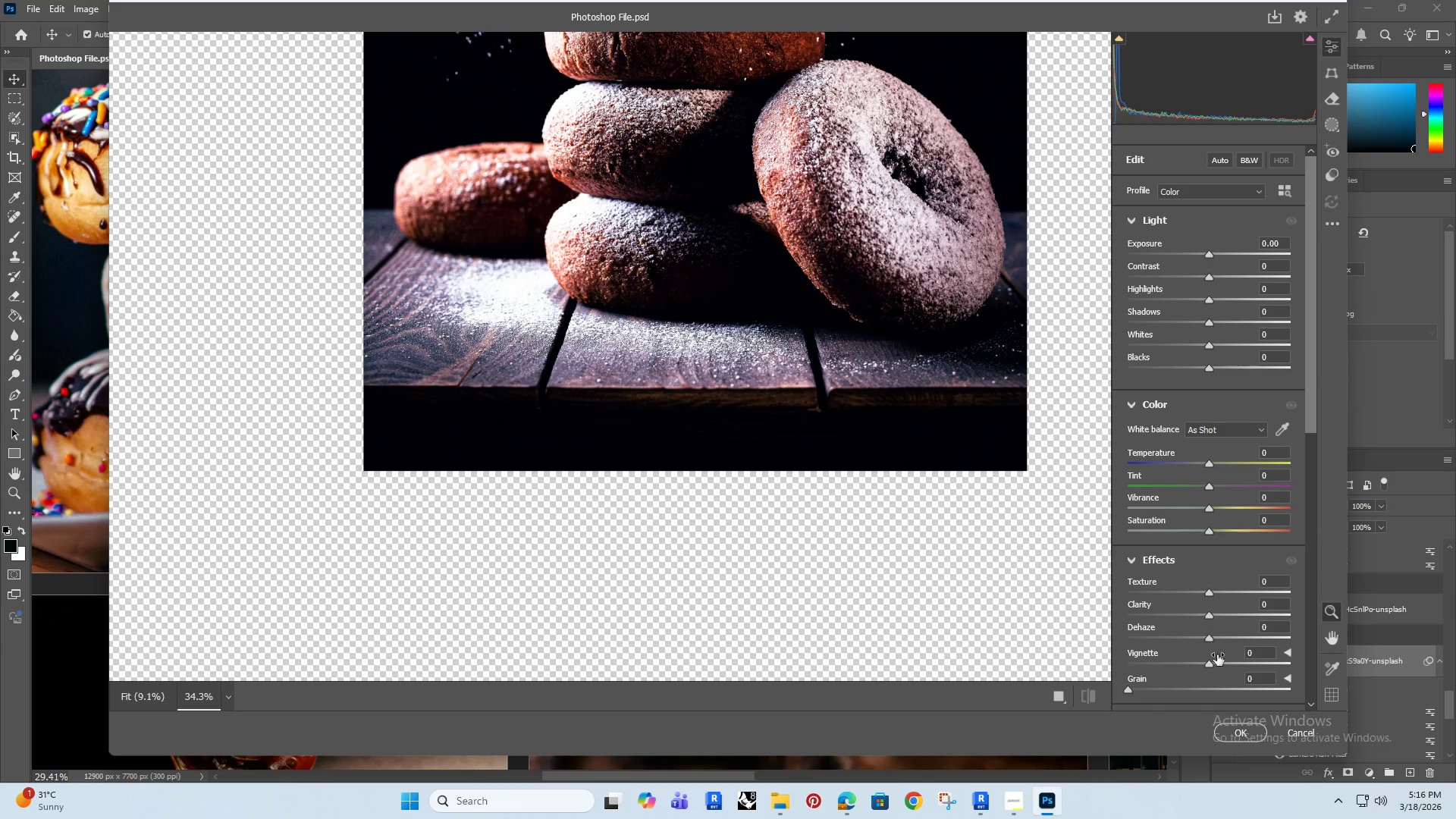 
left_click([1309, 730])
 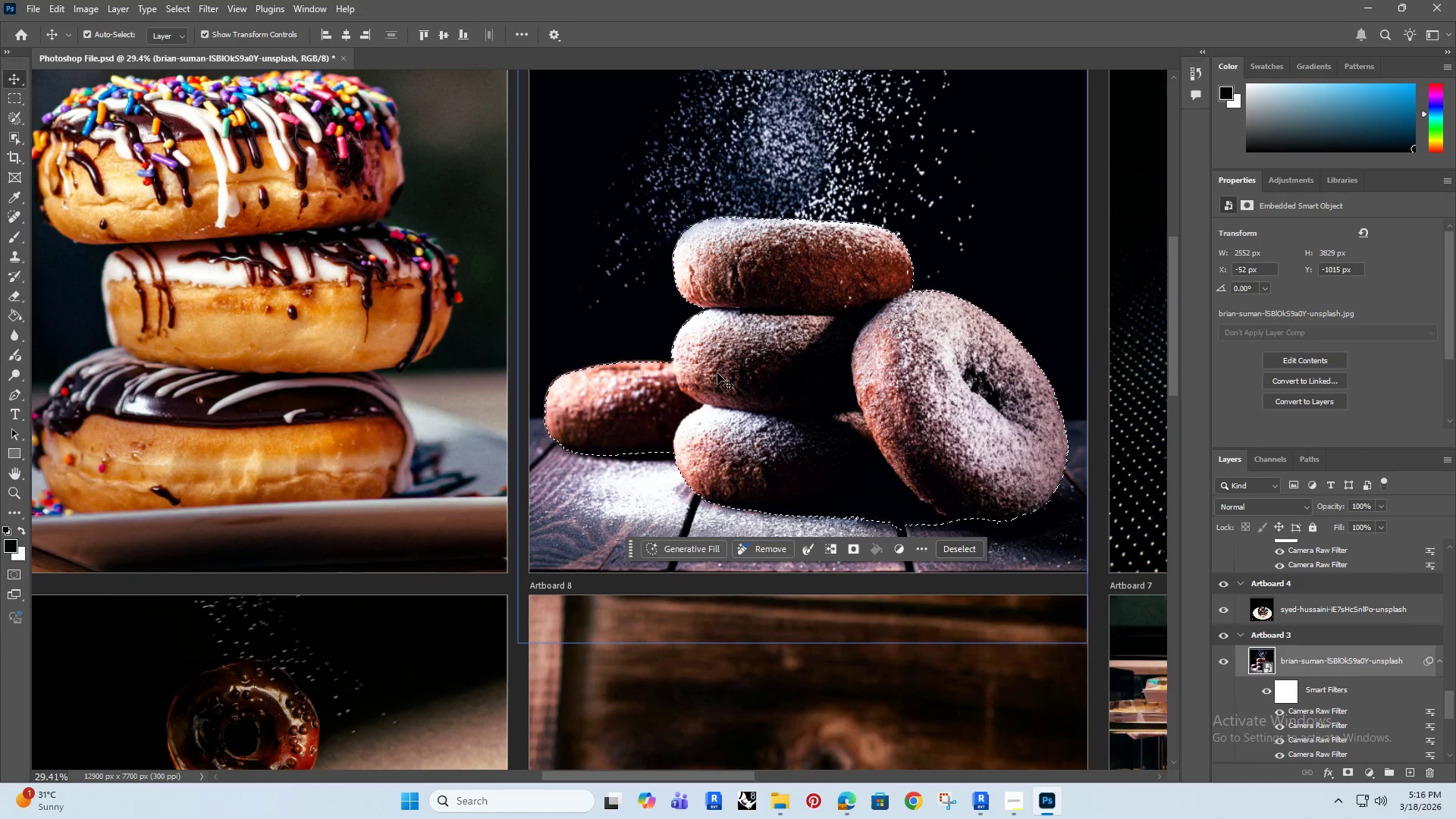 
hold_key(key=Space, duration=0.91)
 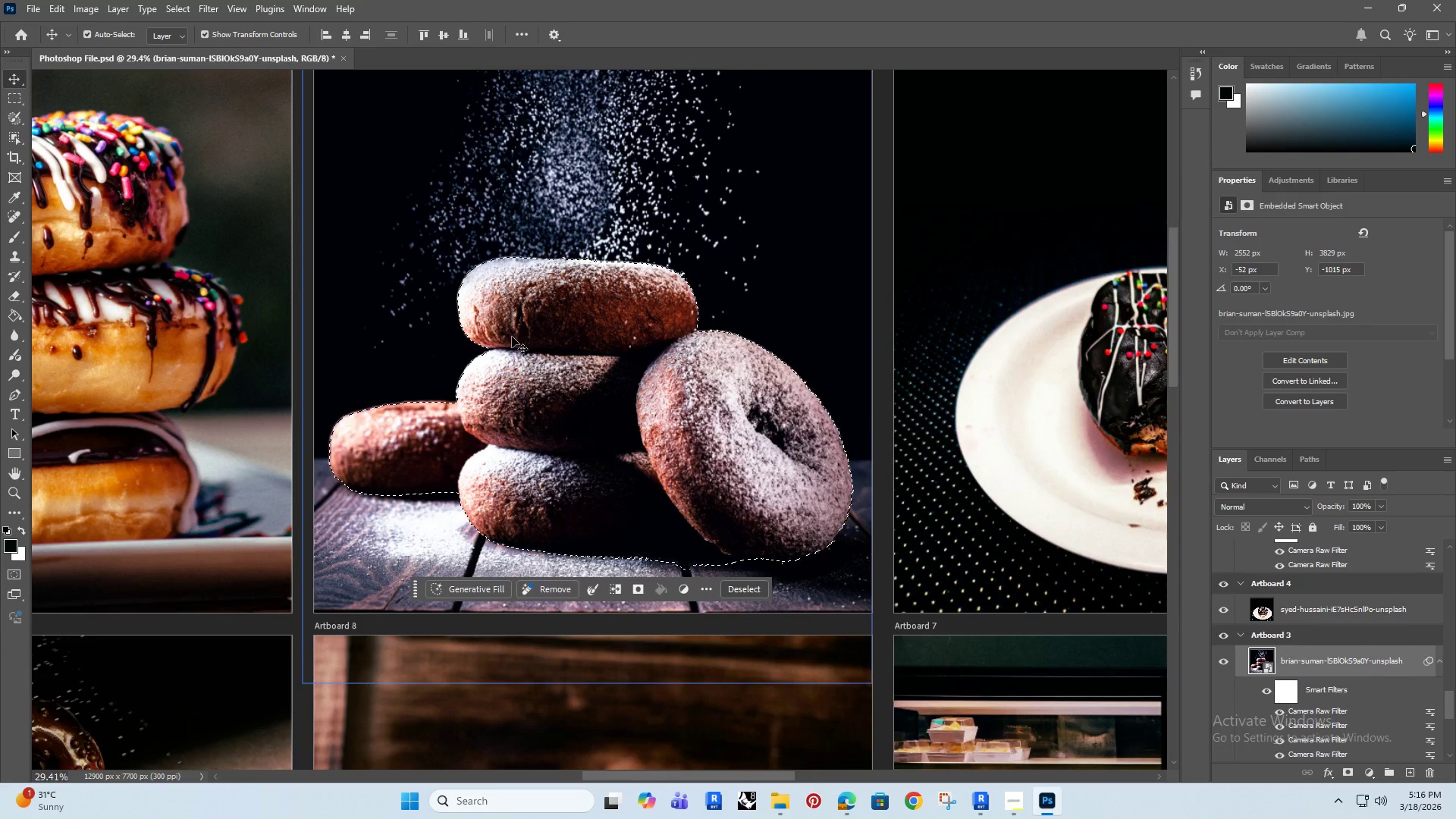 
left_click_drag(start_coordinate=[727, 297], to_coordinate=[512, 337])
 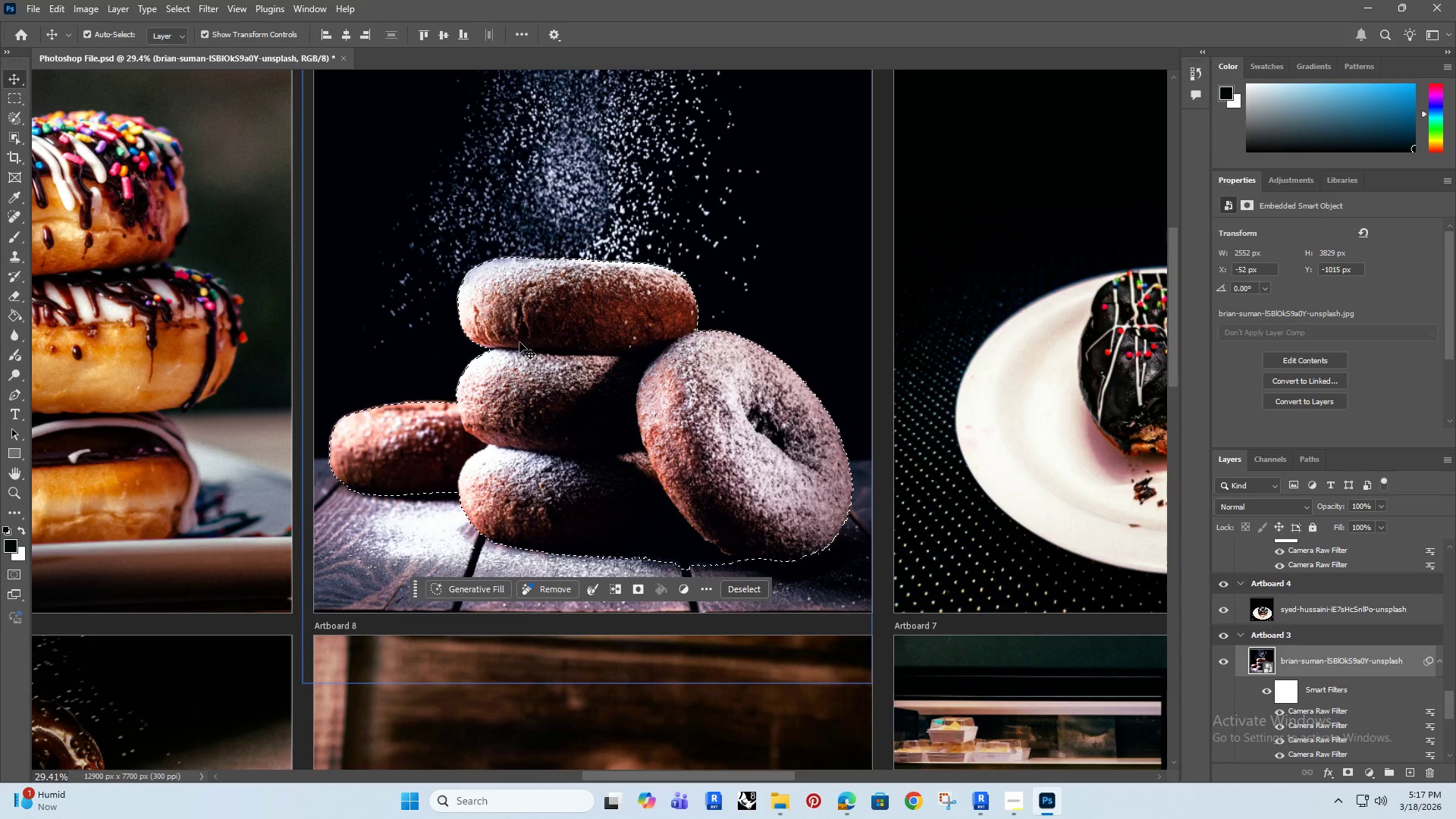 
wait(24.59)
 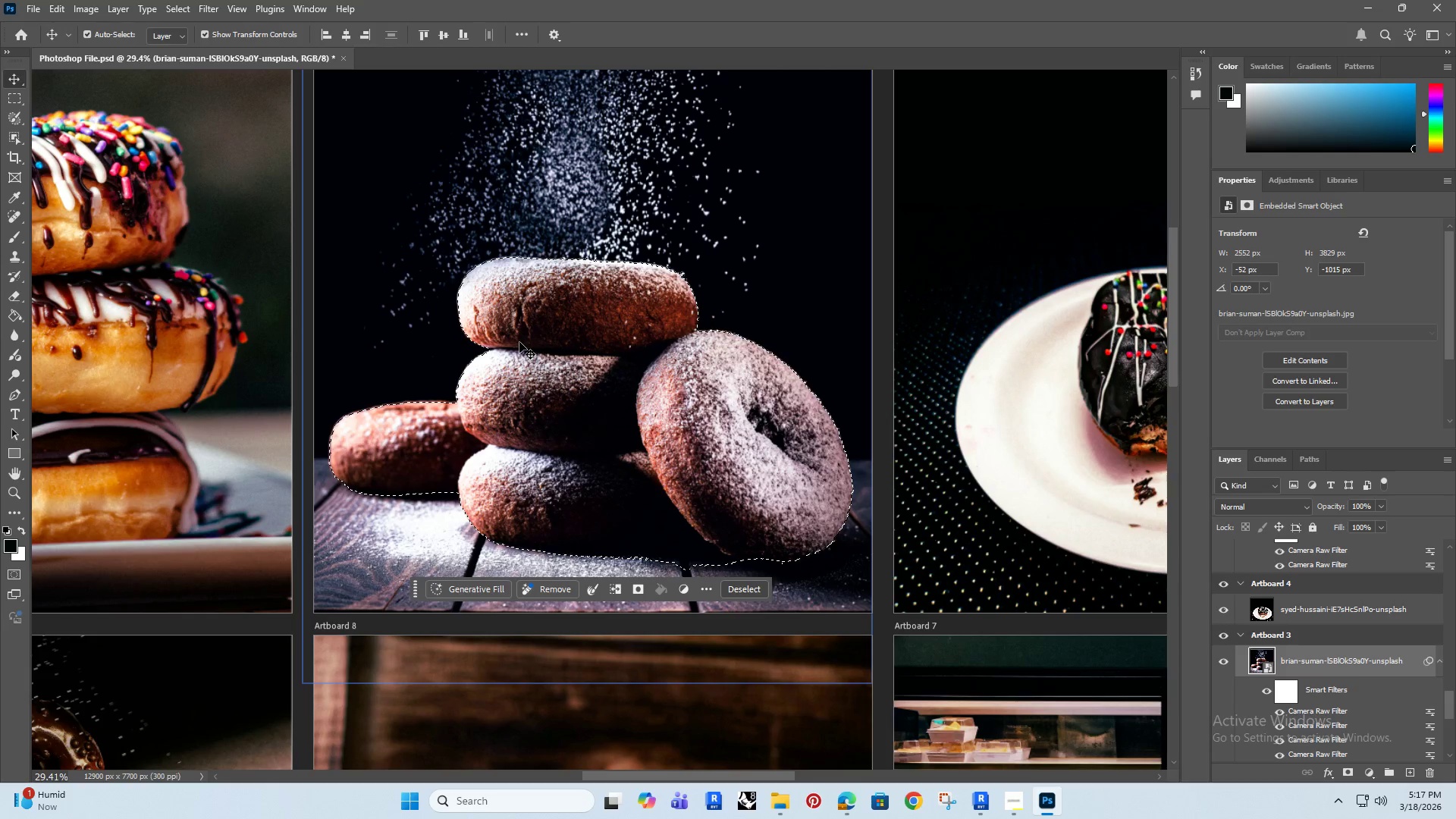 
key(Control+J)
 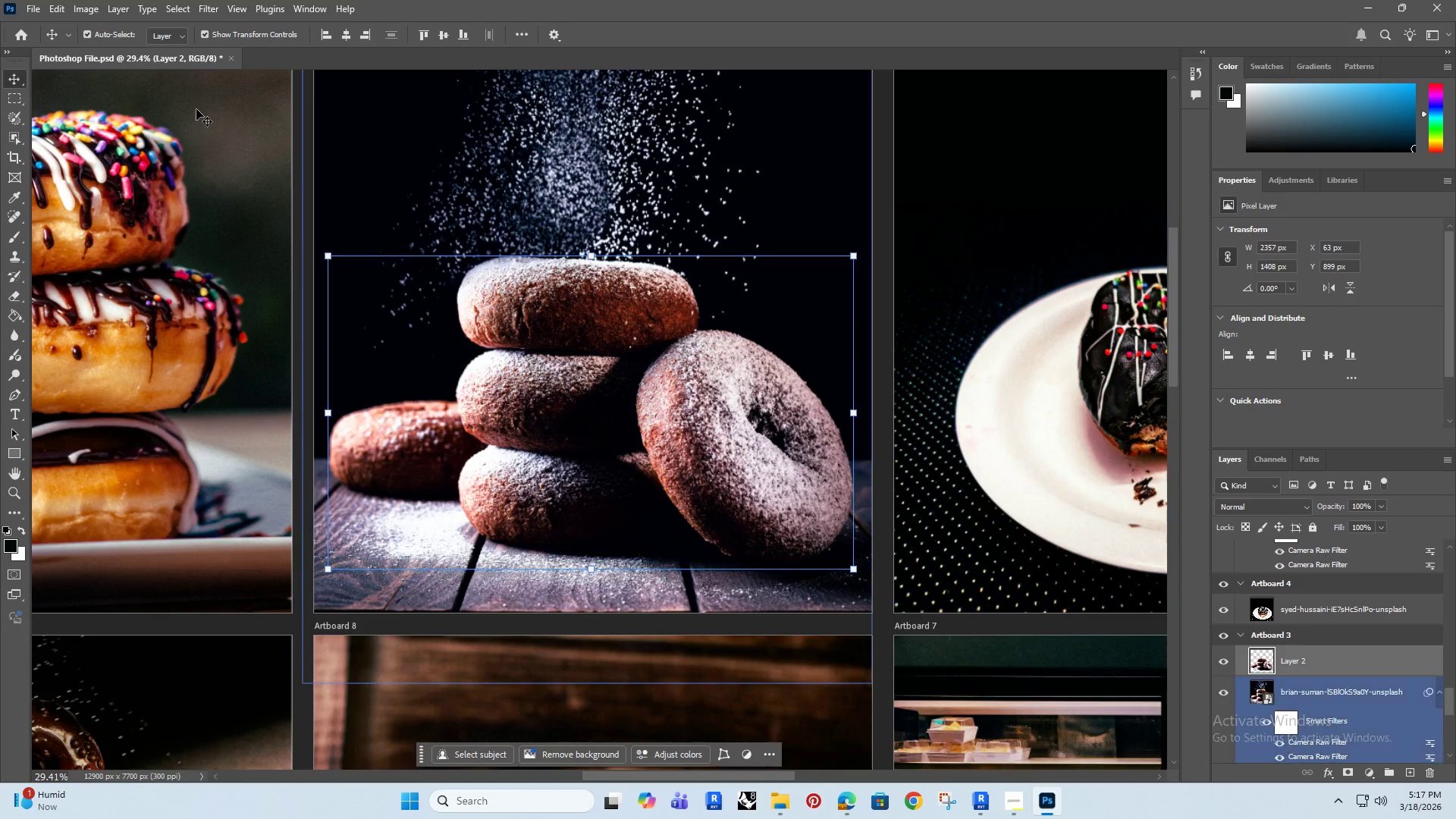 
left_click([205, 7])
 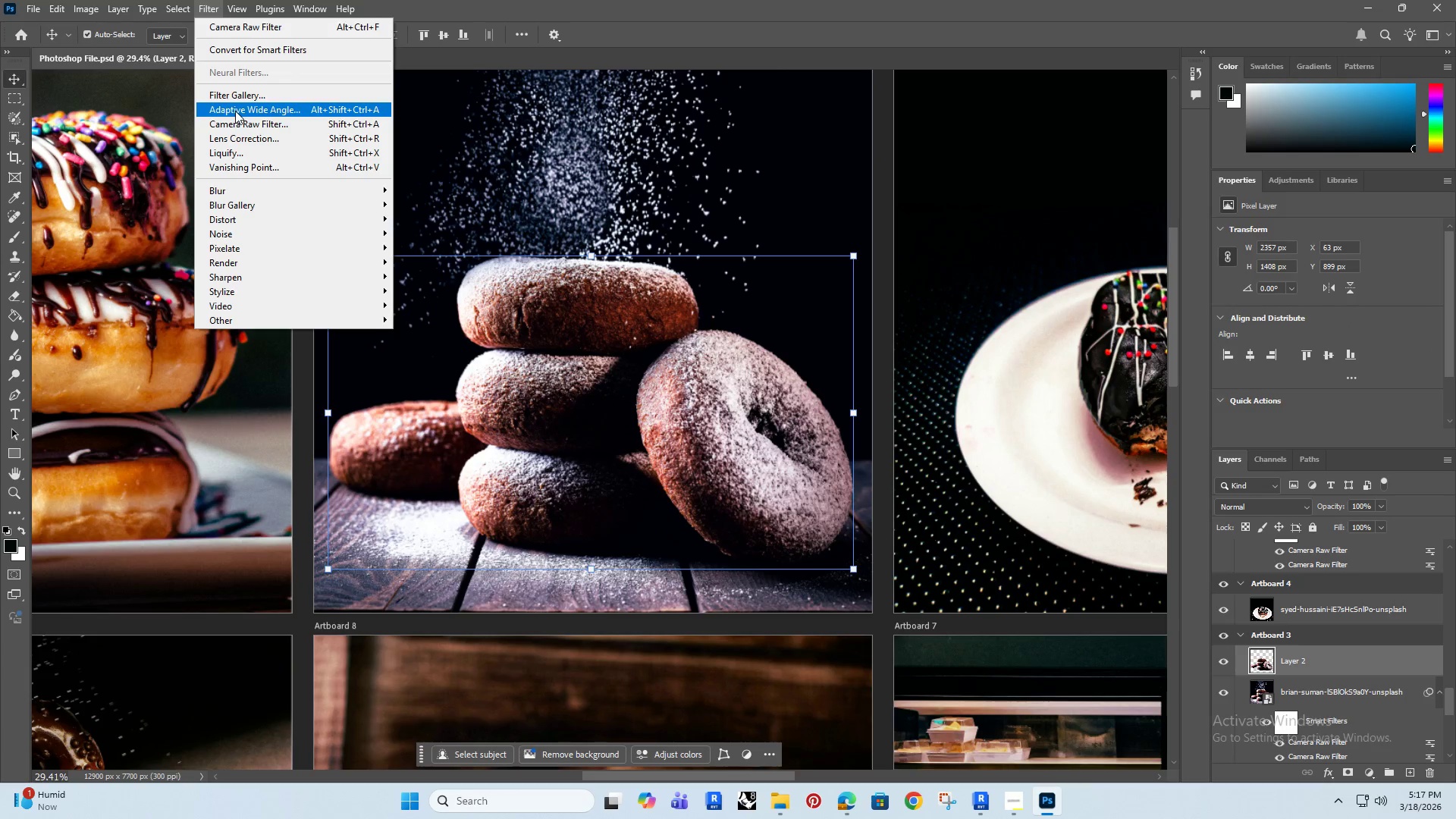 
left_click([249, 121])
 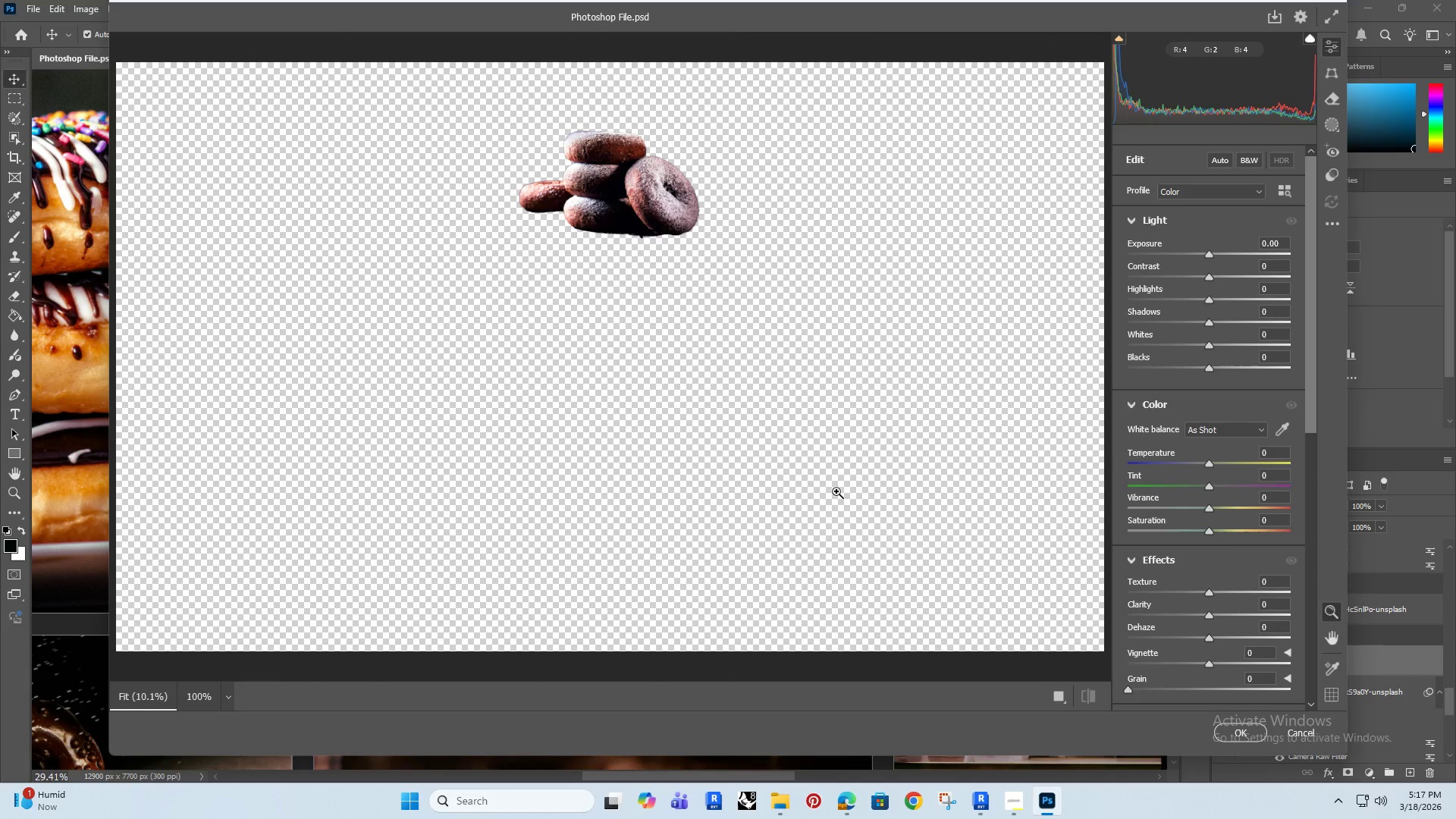 
wait(39.38)
 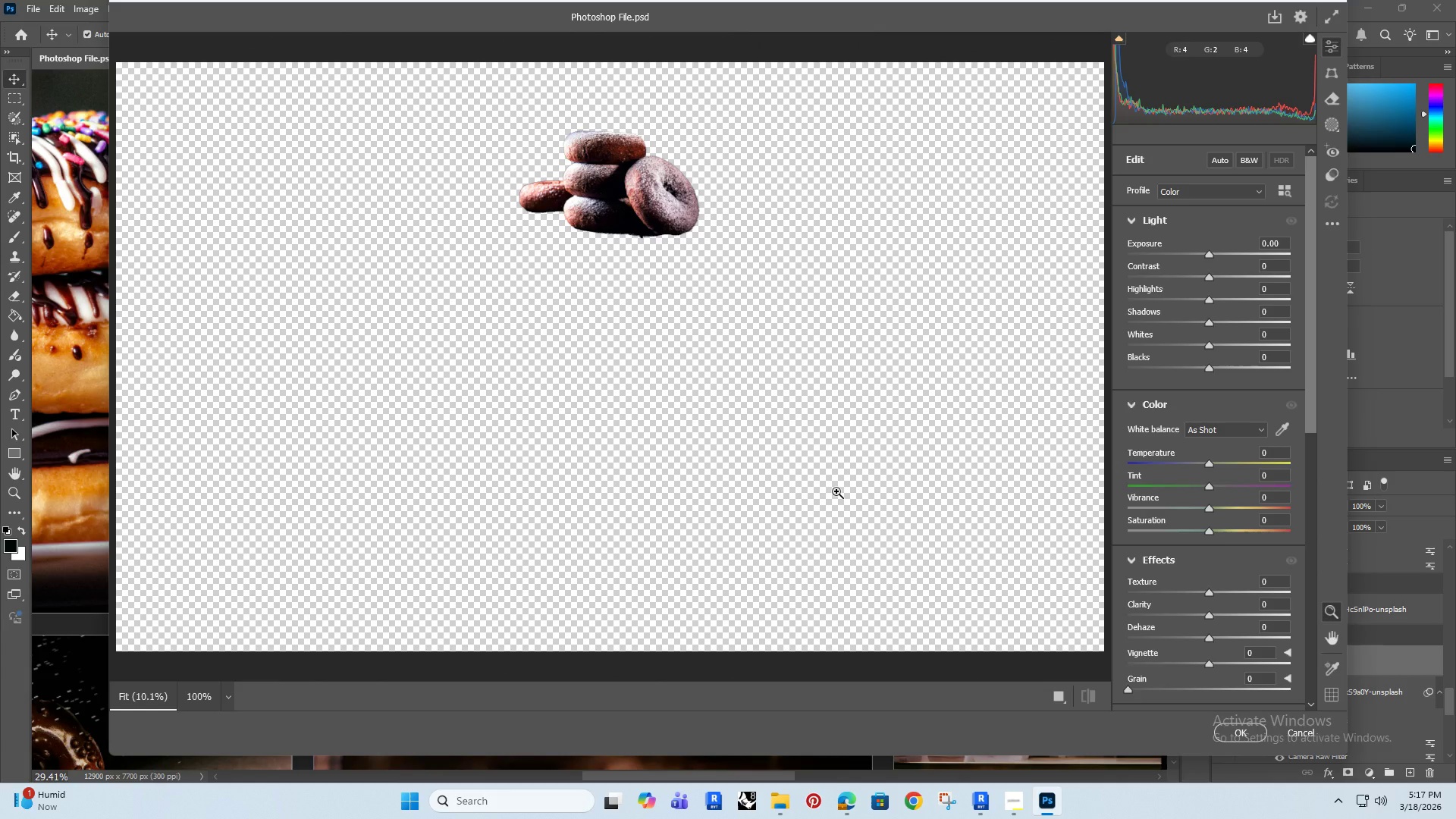 
hold_key(key=ControlRight, duration=0.53)
 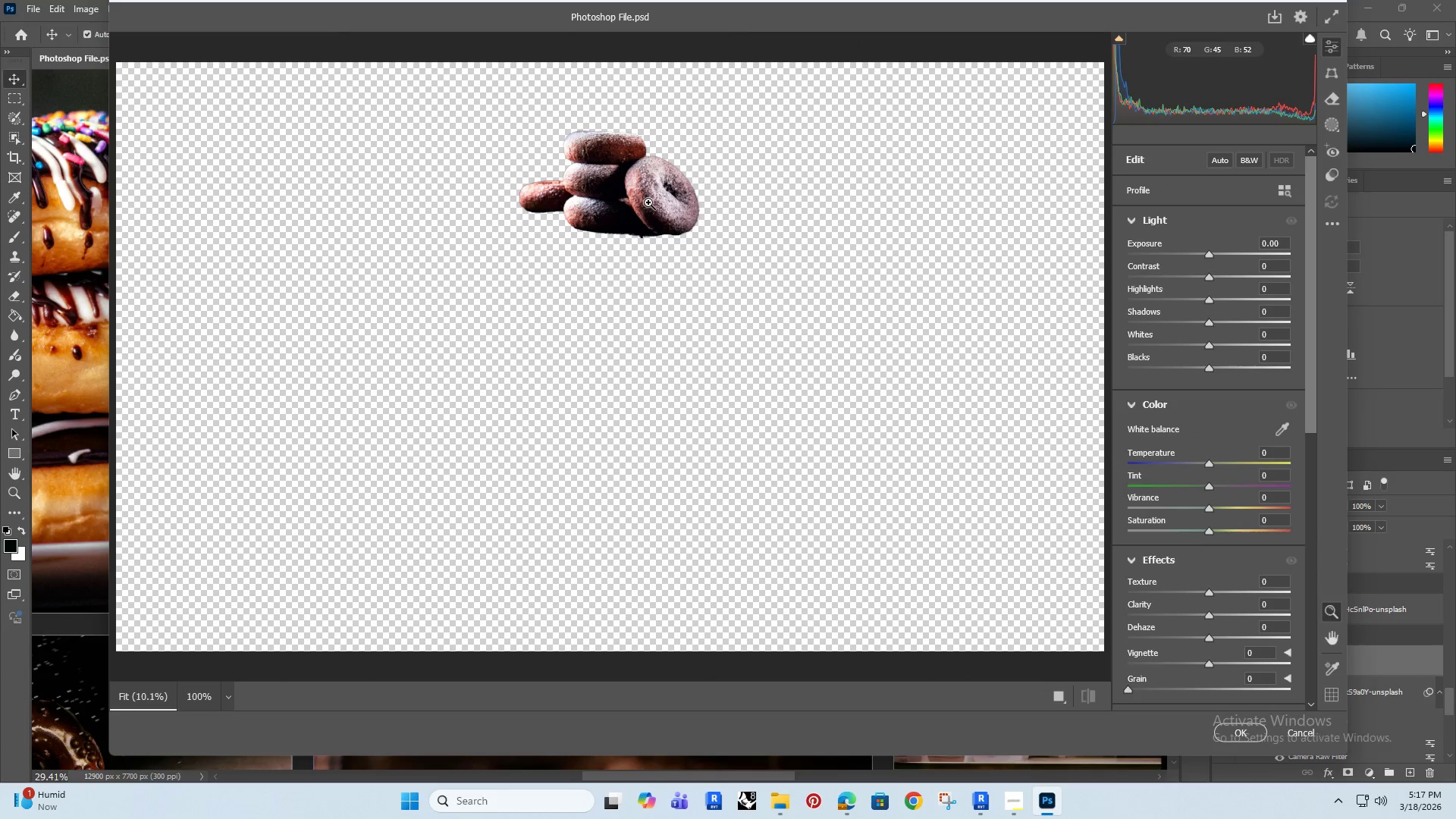 
left_click_drag(start_coordinate=[644, 202], to_coordinate=[777, 204])
 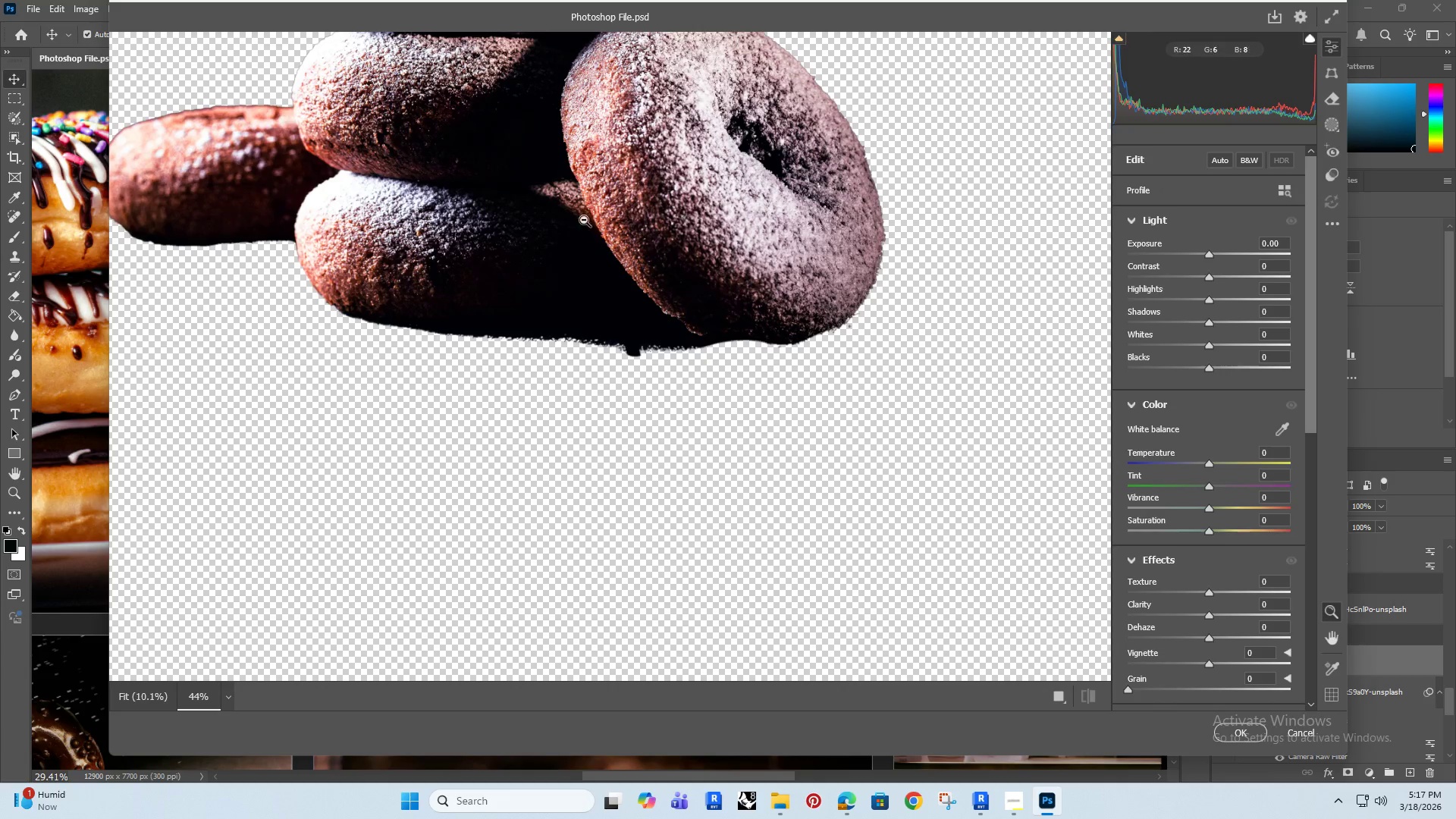 
left_click_drag(start_coordinate=[578, 222], to_coordinate=[565, 246])
 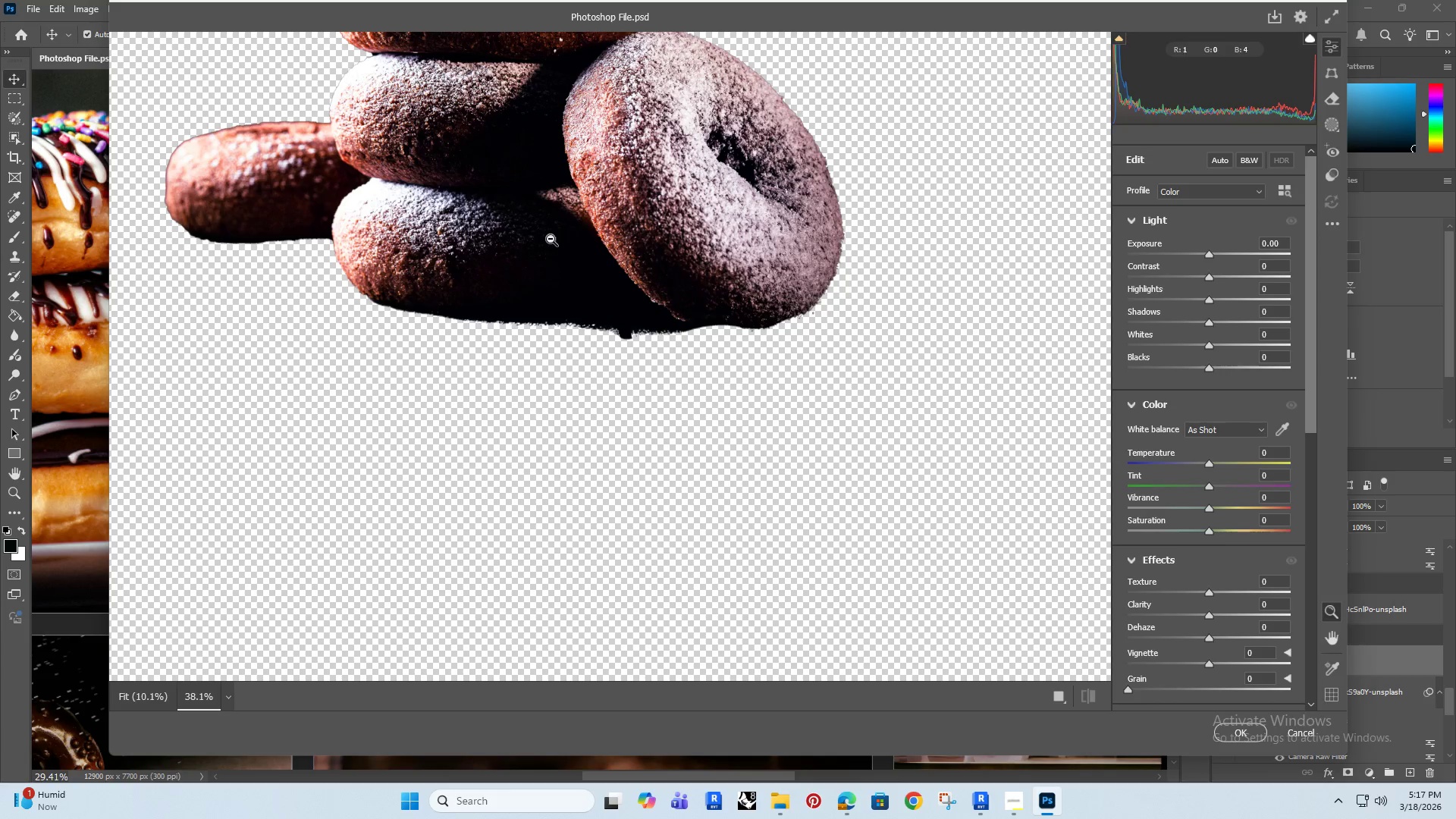 
hold_key(key=Space, duration=0.88)
 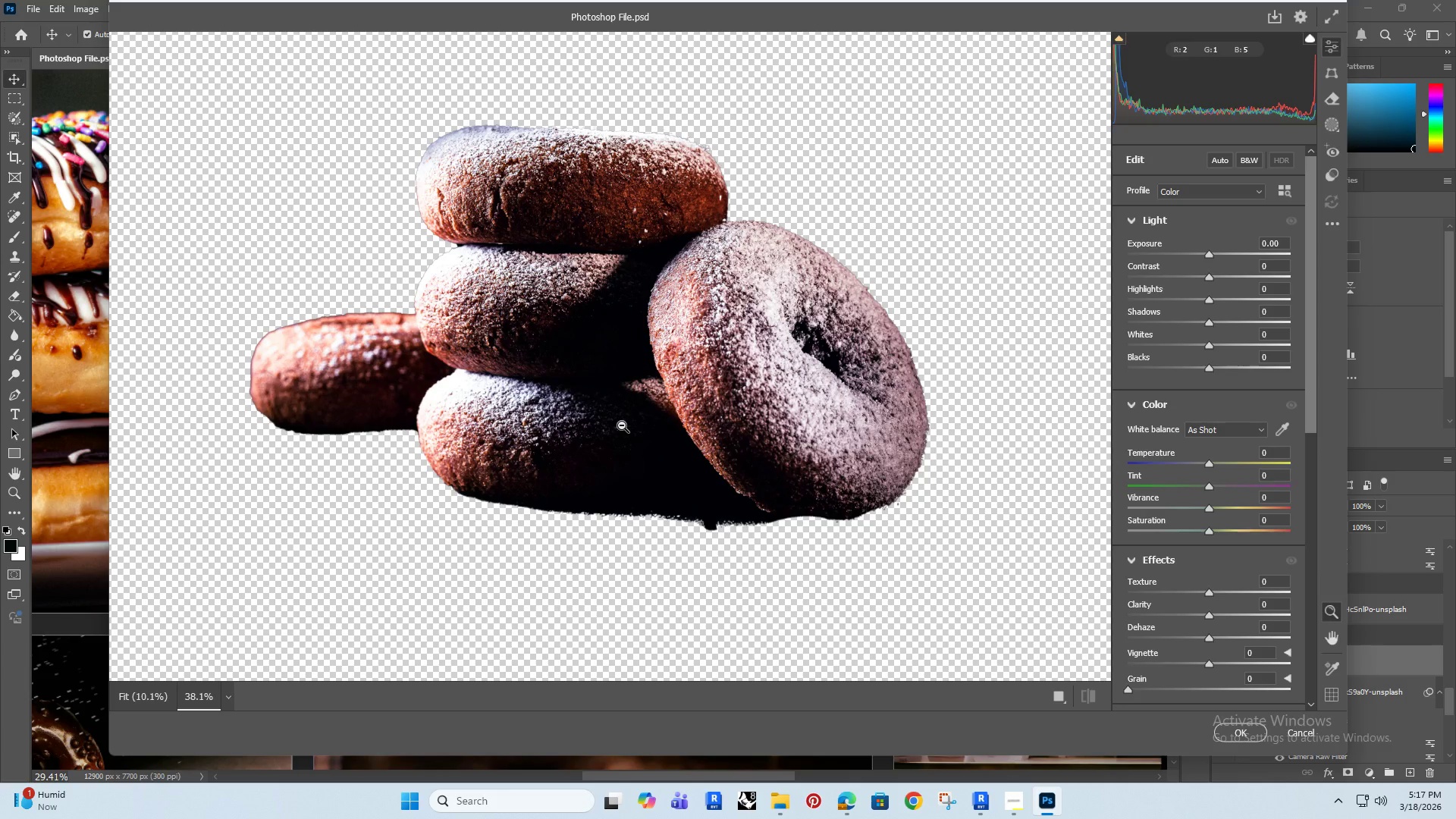 
left_click_drag(start_coordinate=[537, 234], to_coordinate=[622, 425])
 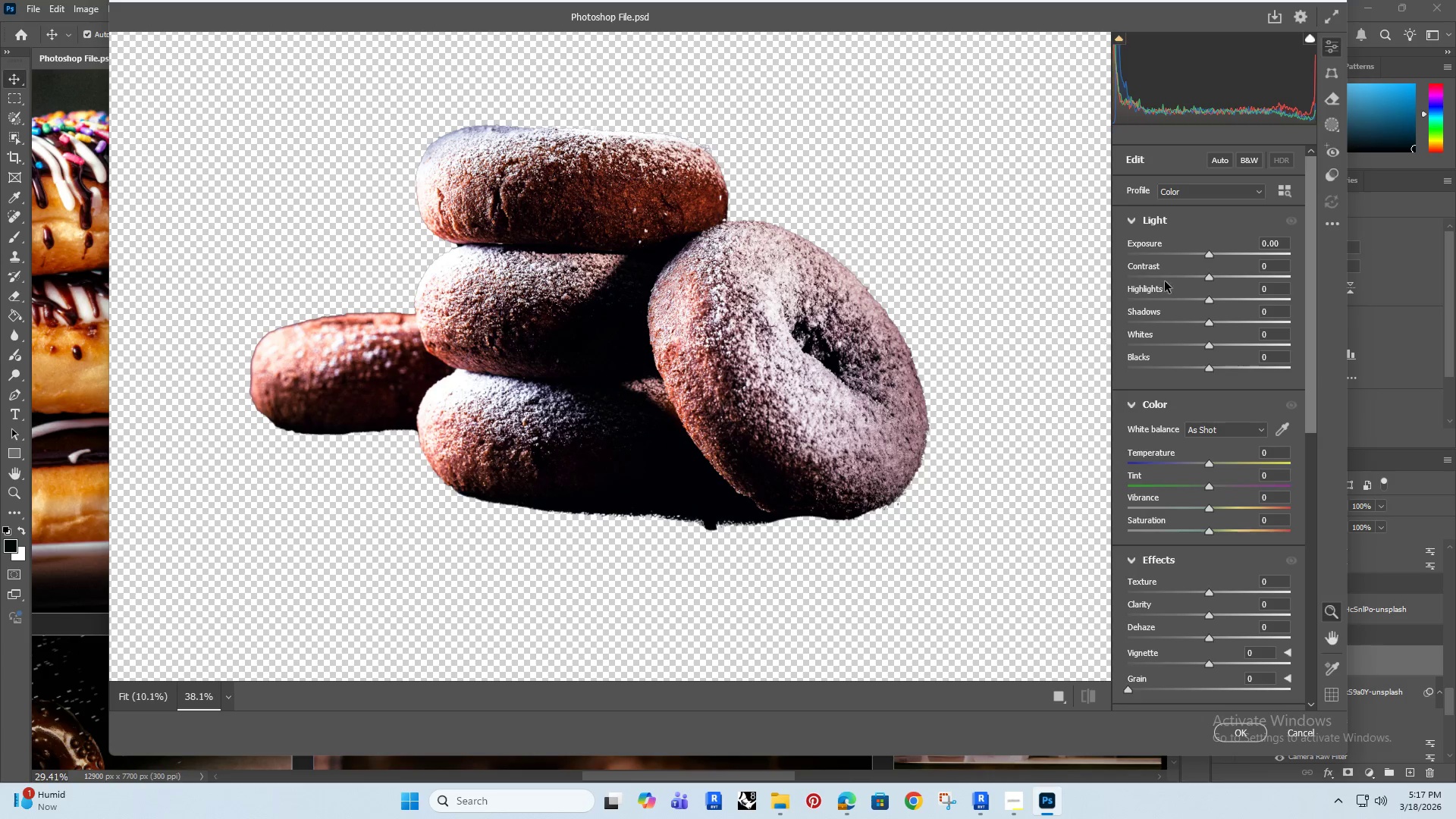 
left_click([1280, 239])
 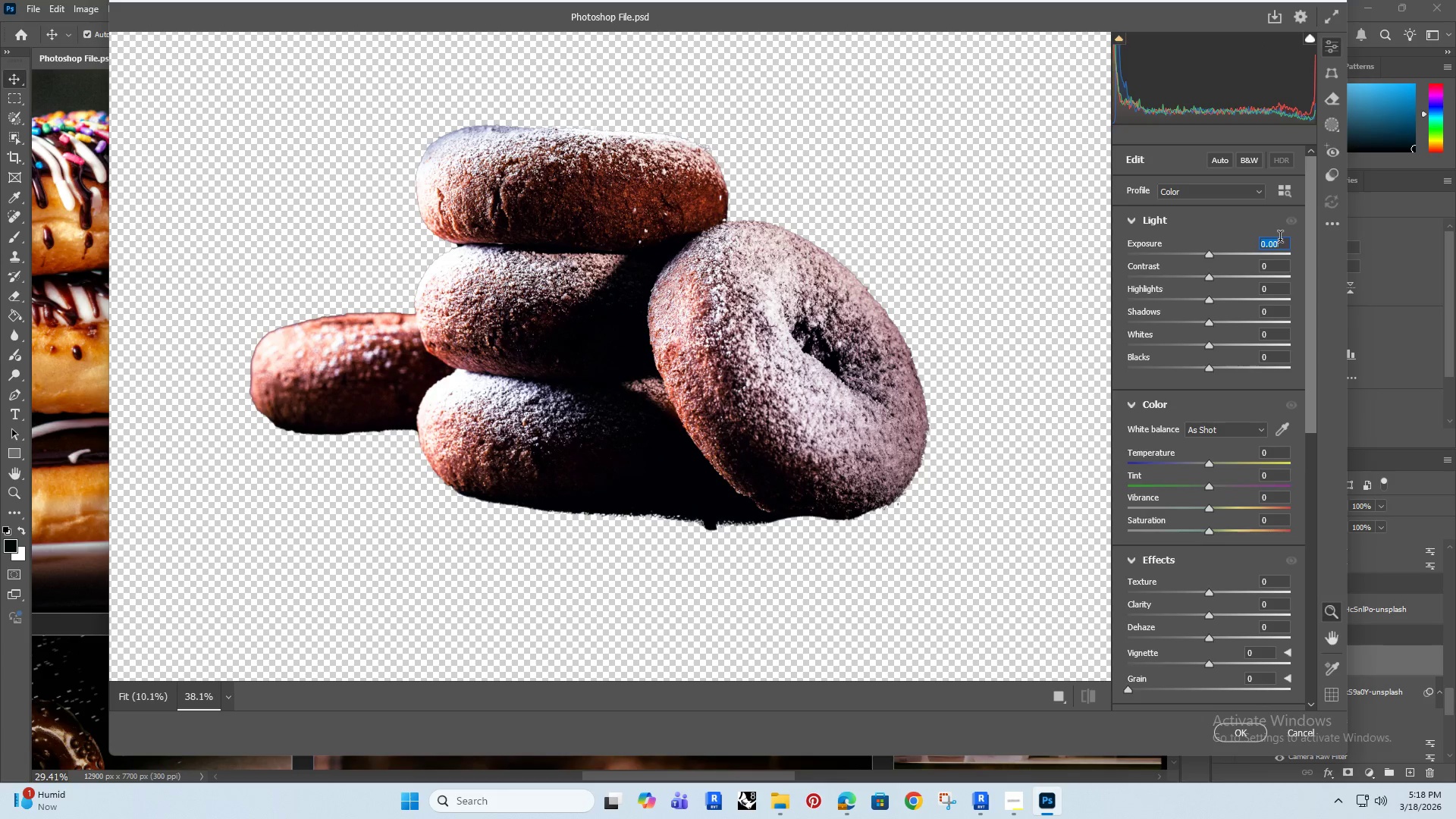 
key(0)
 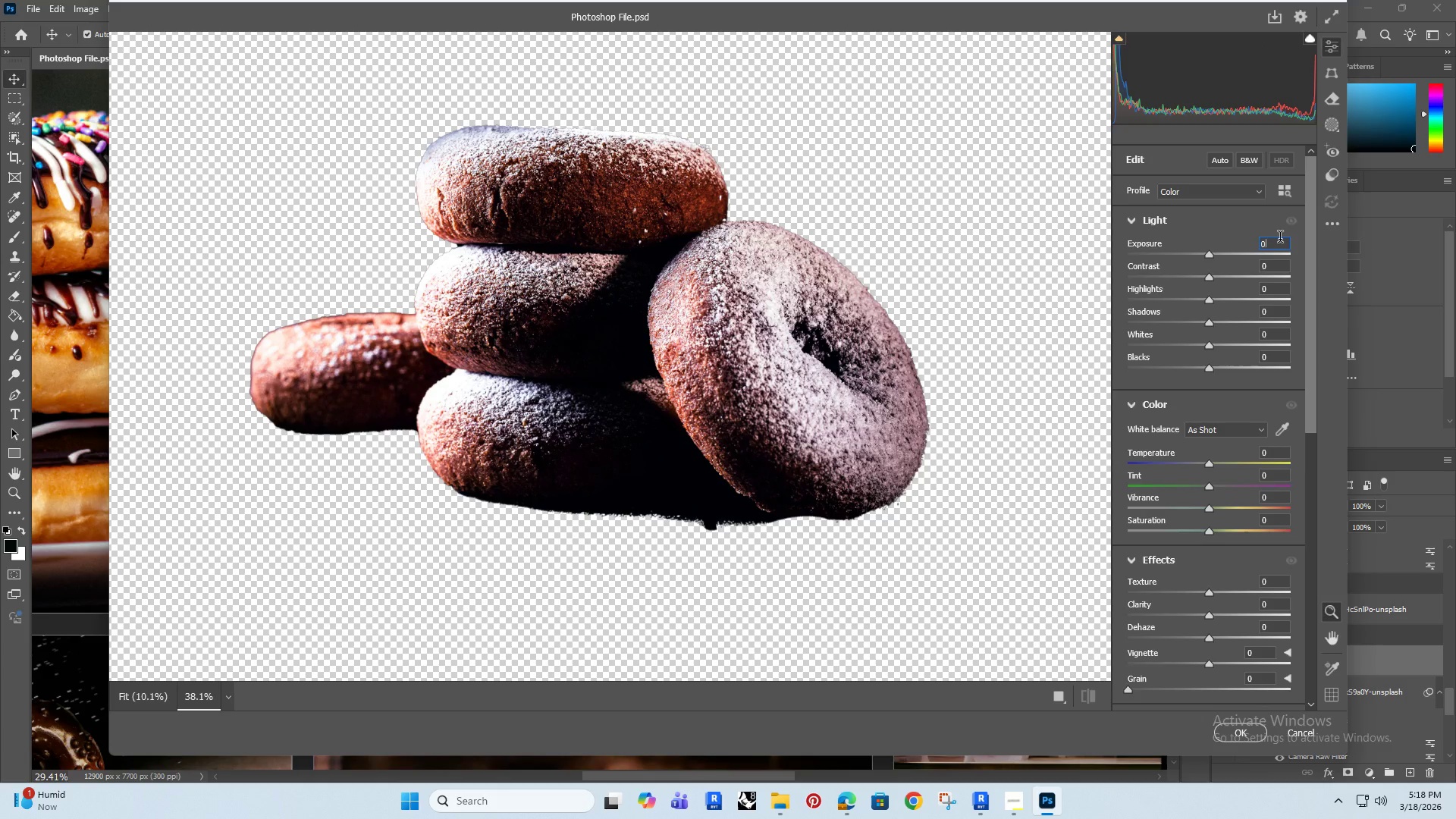 
key(Period)
 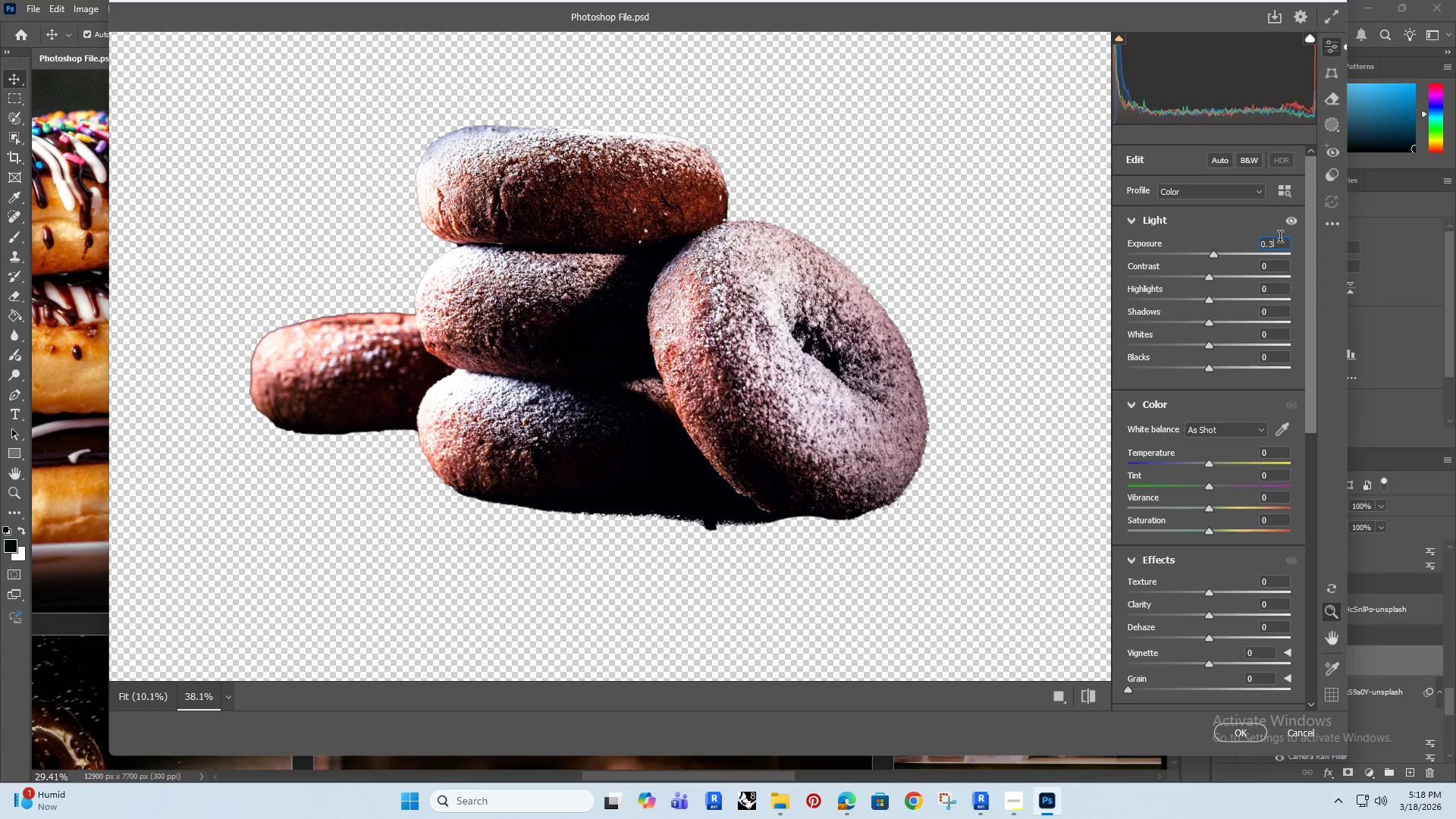 
key(3)
 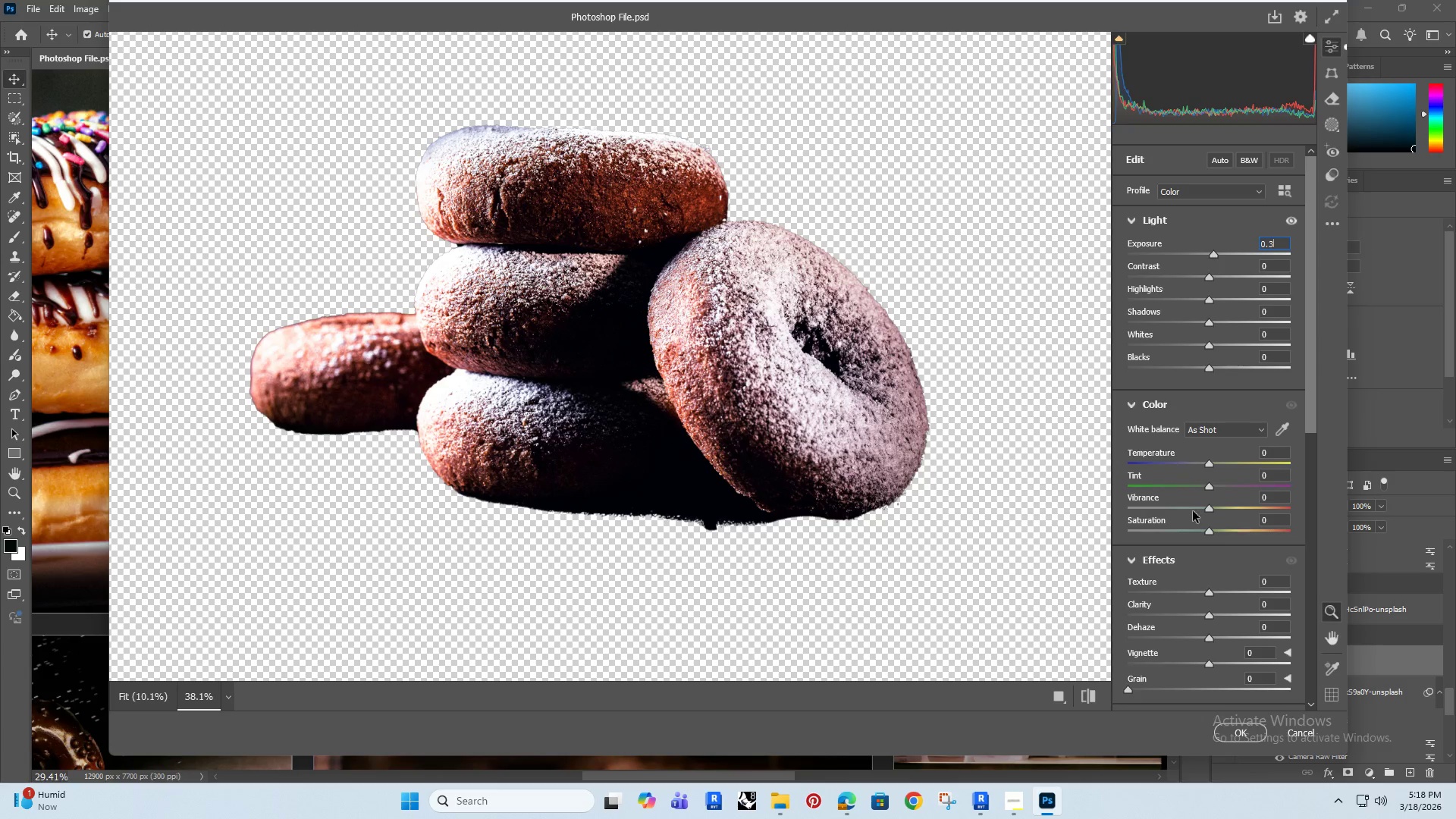 
left_click([1278, 579])
 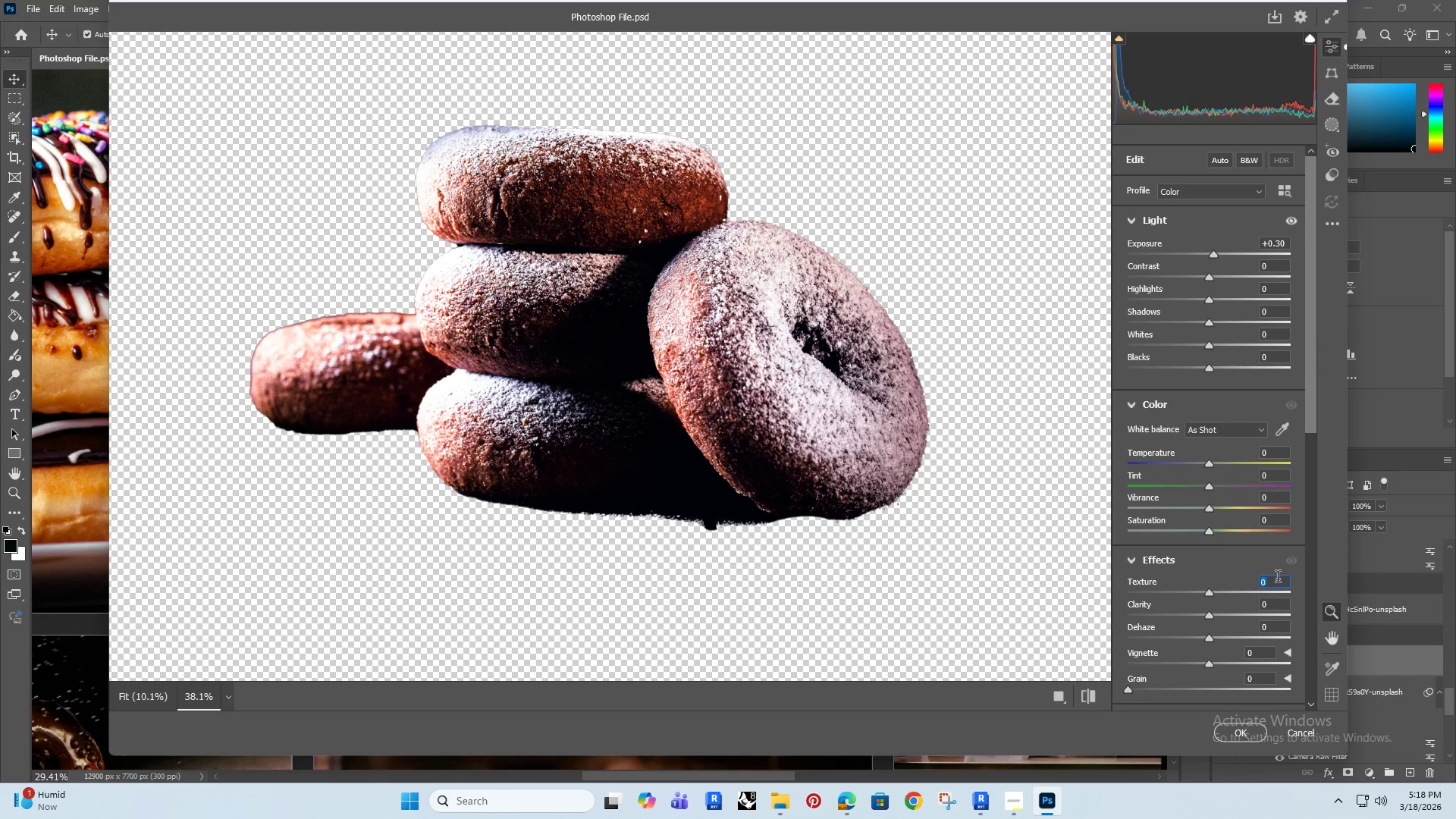 
type(20)
 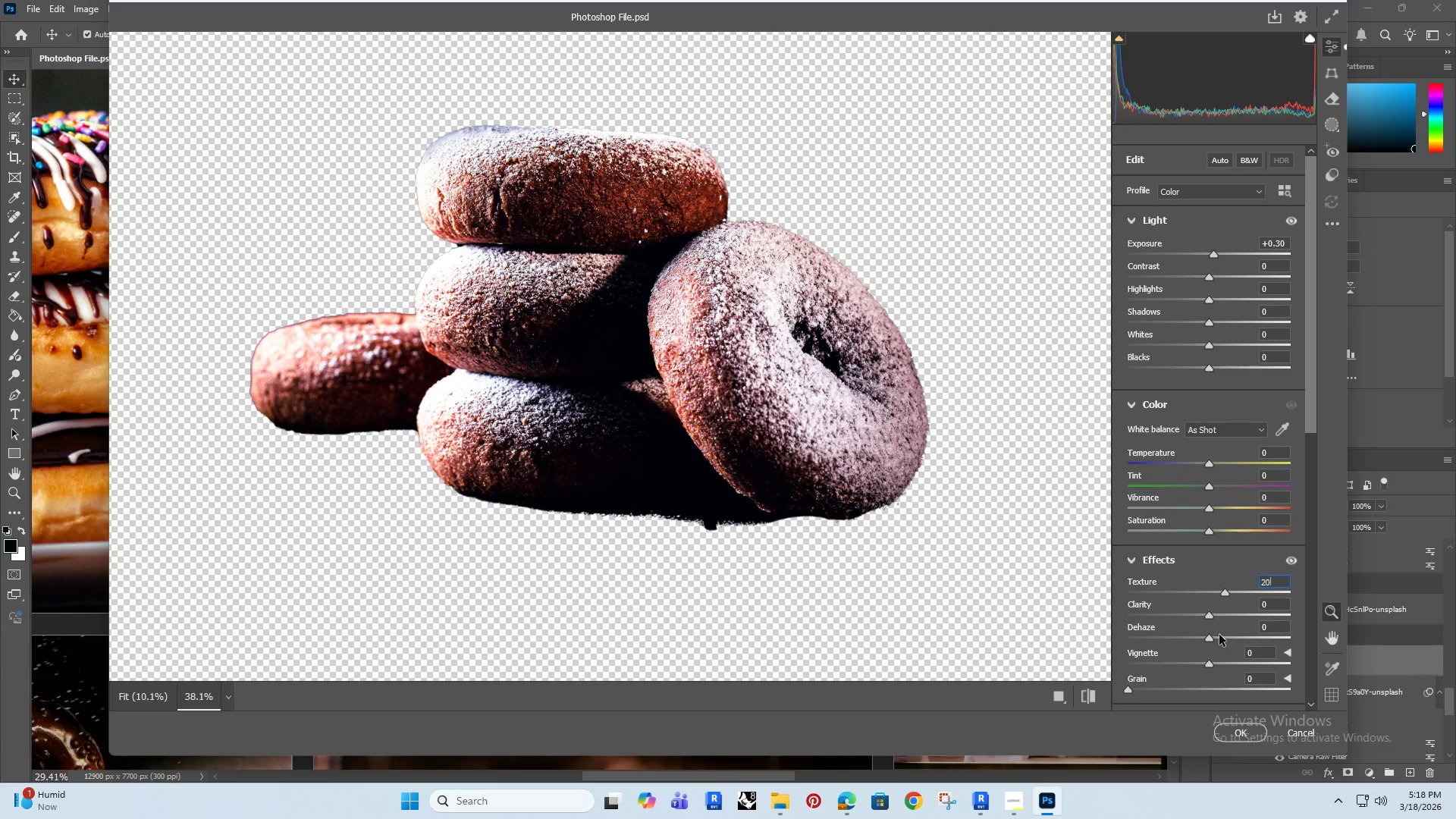 
left_click([1276, 605])
 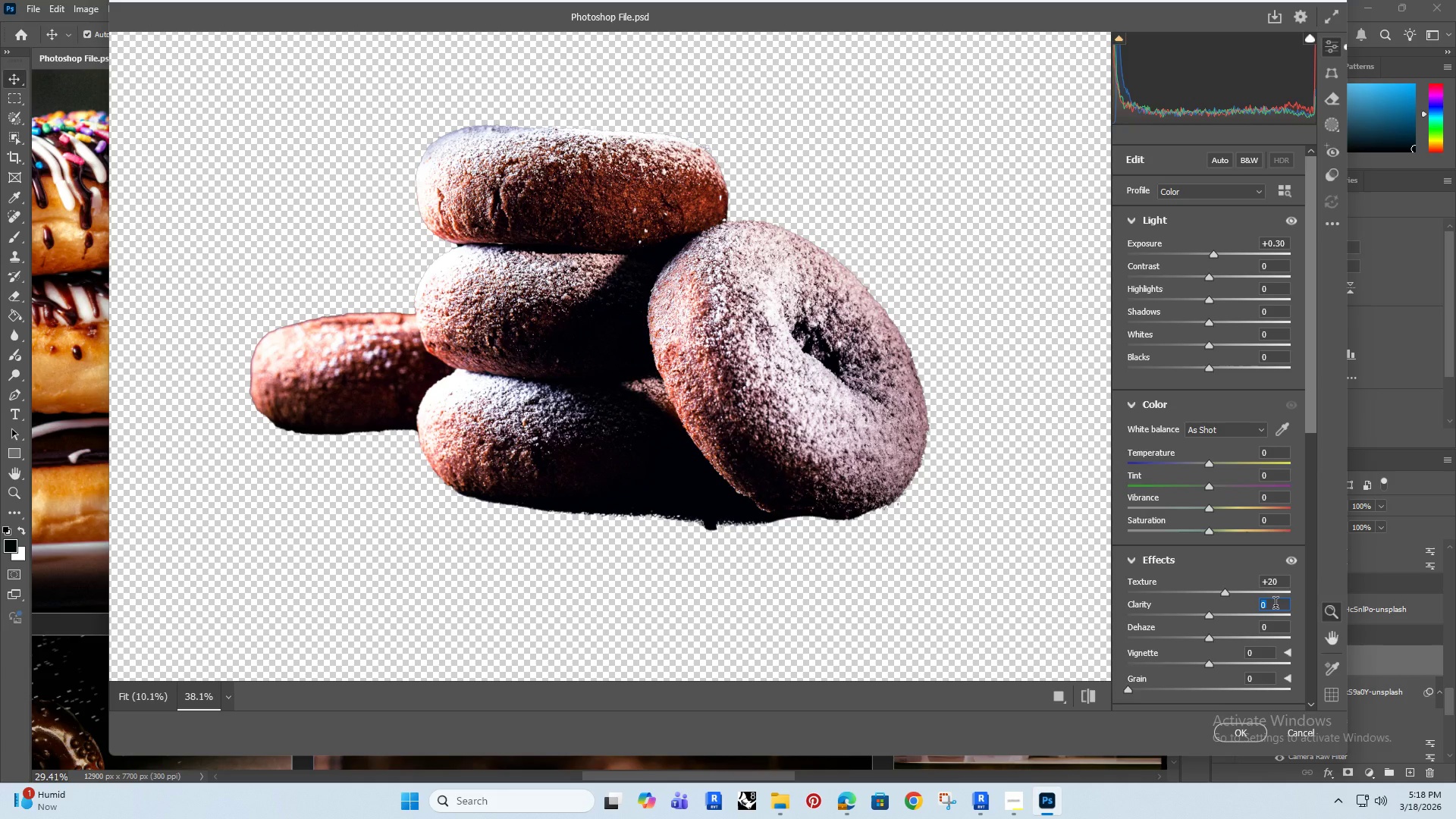 
type(10)
 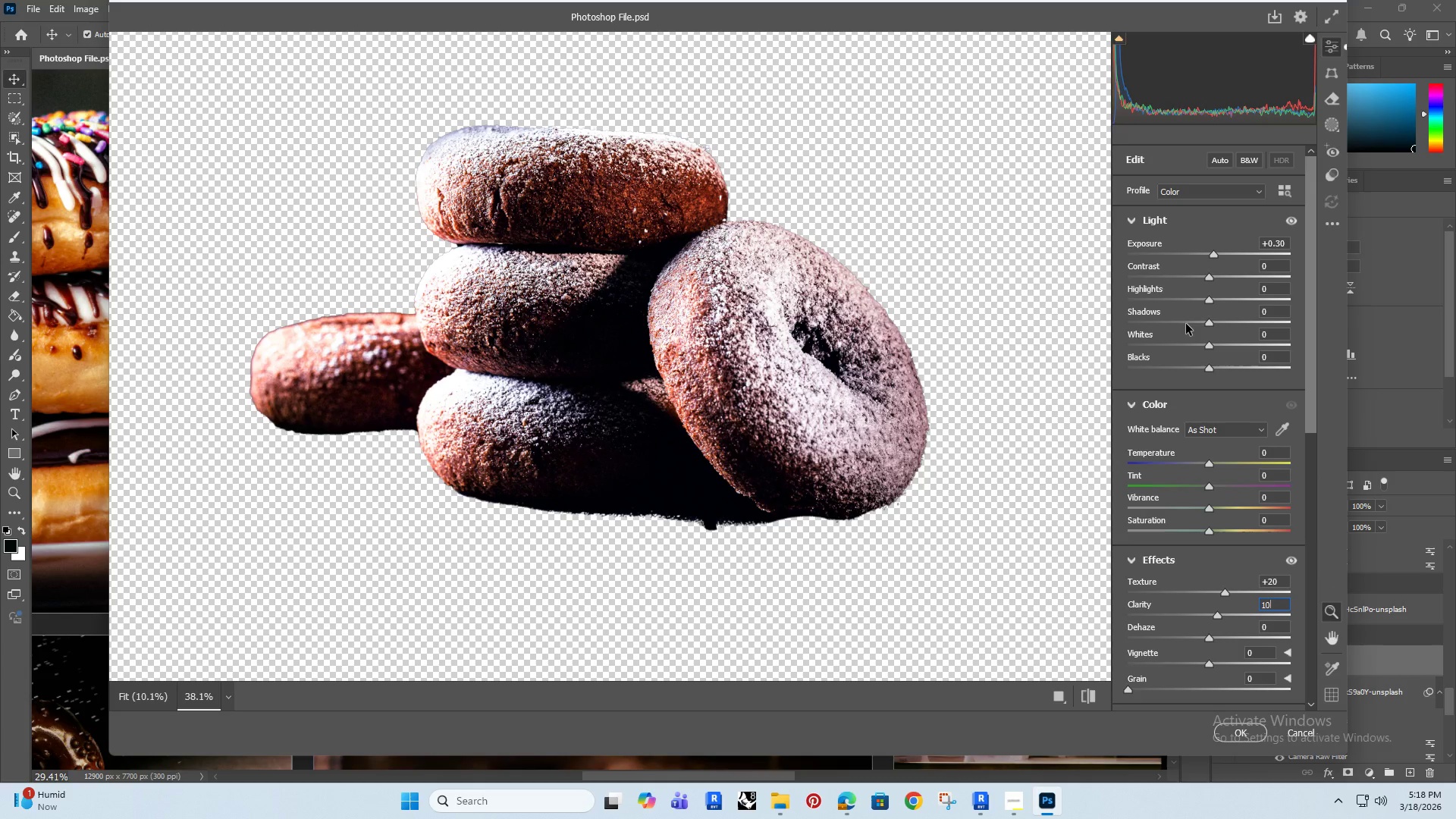 
wait(5.03)
 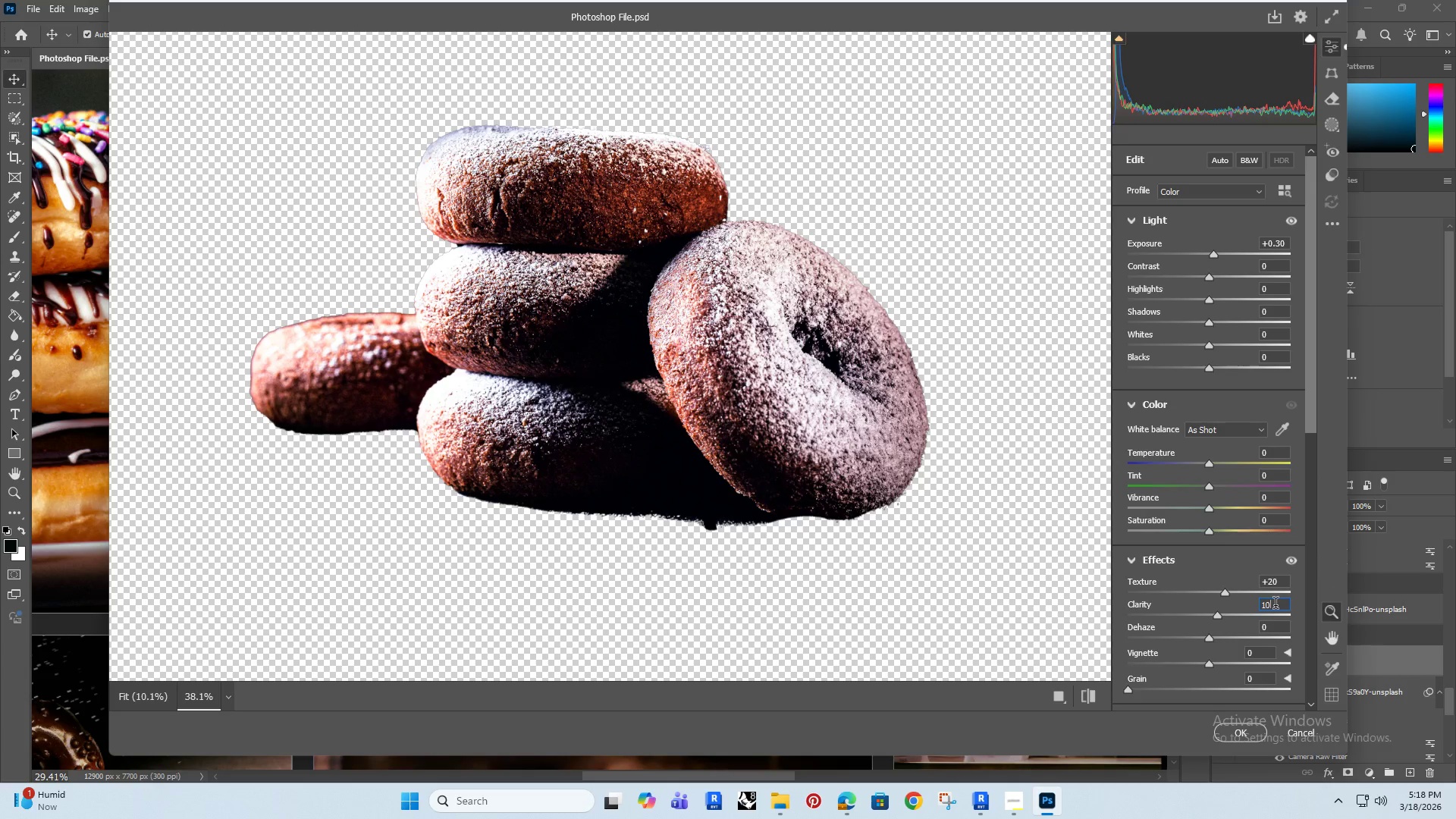 
left_click([1279, 522])
 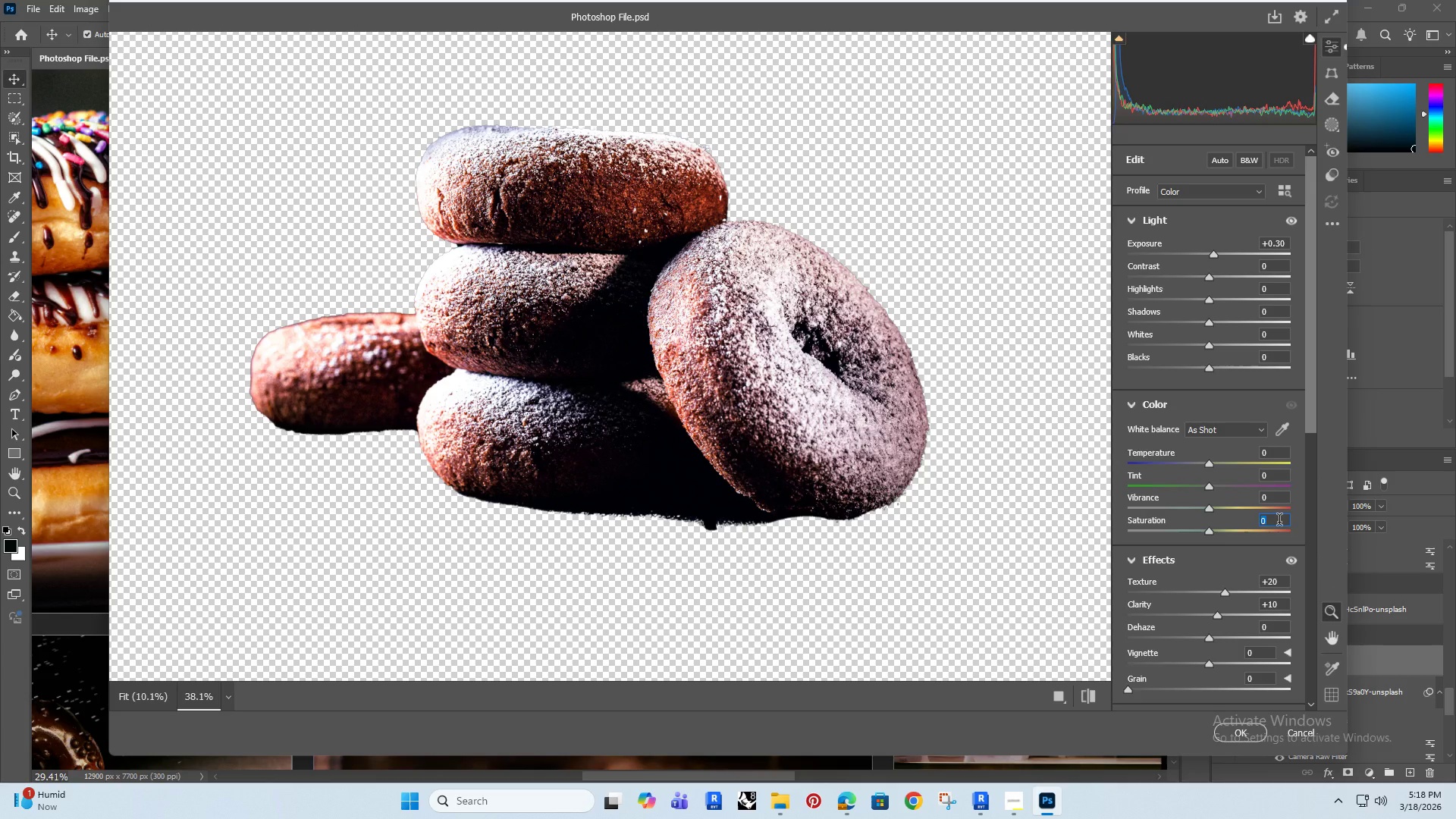 
key(5)
 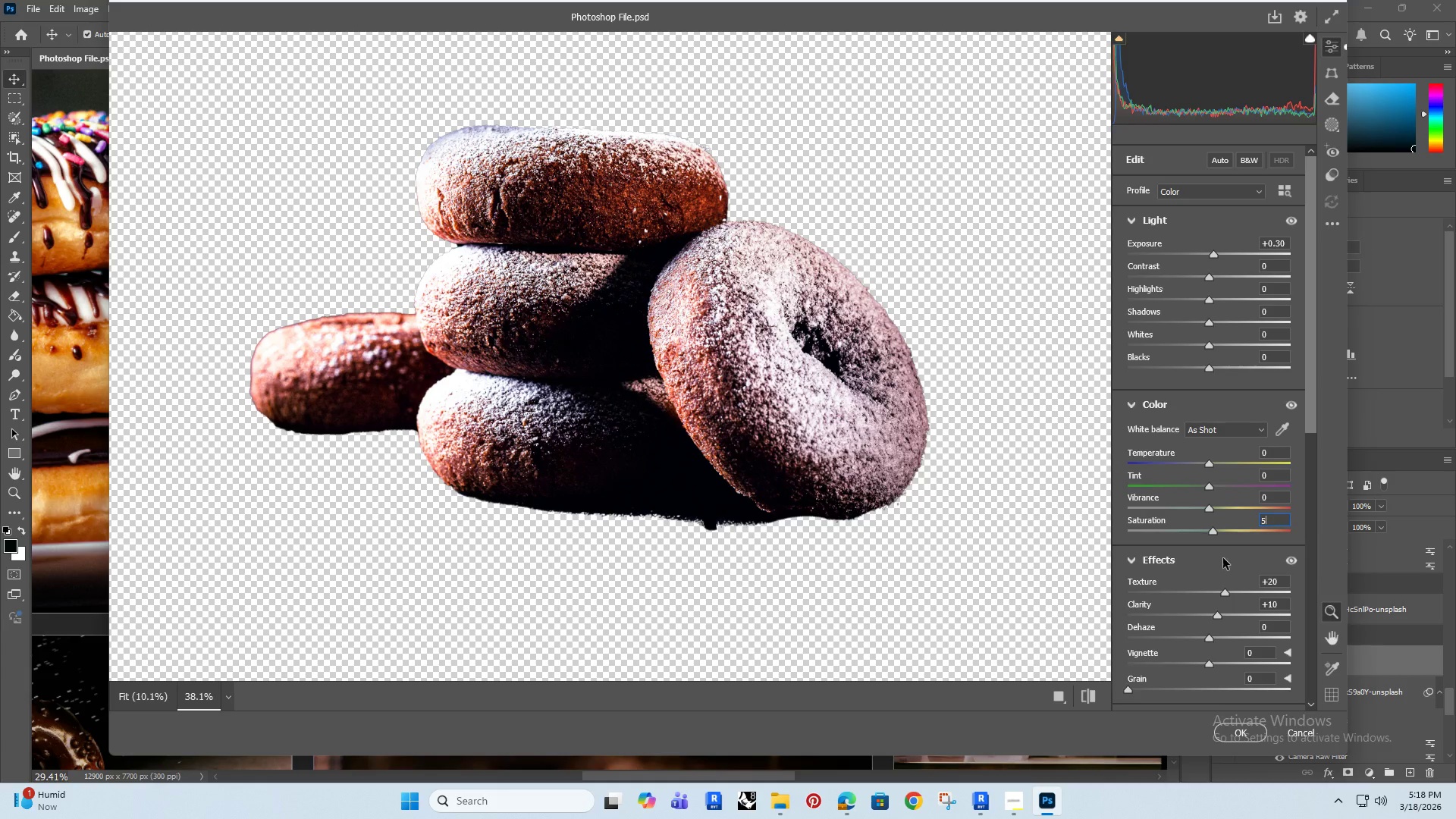 
left_click([1272, 611])
 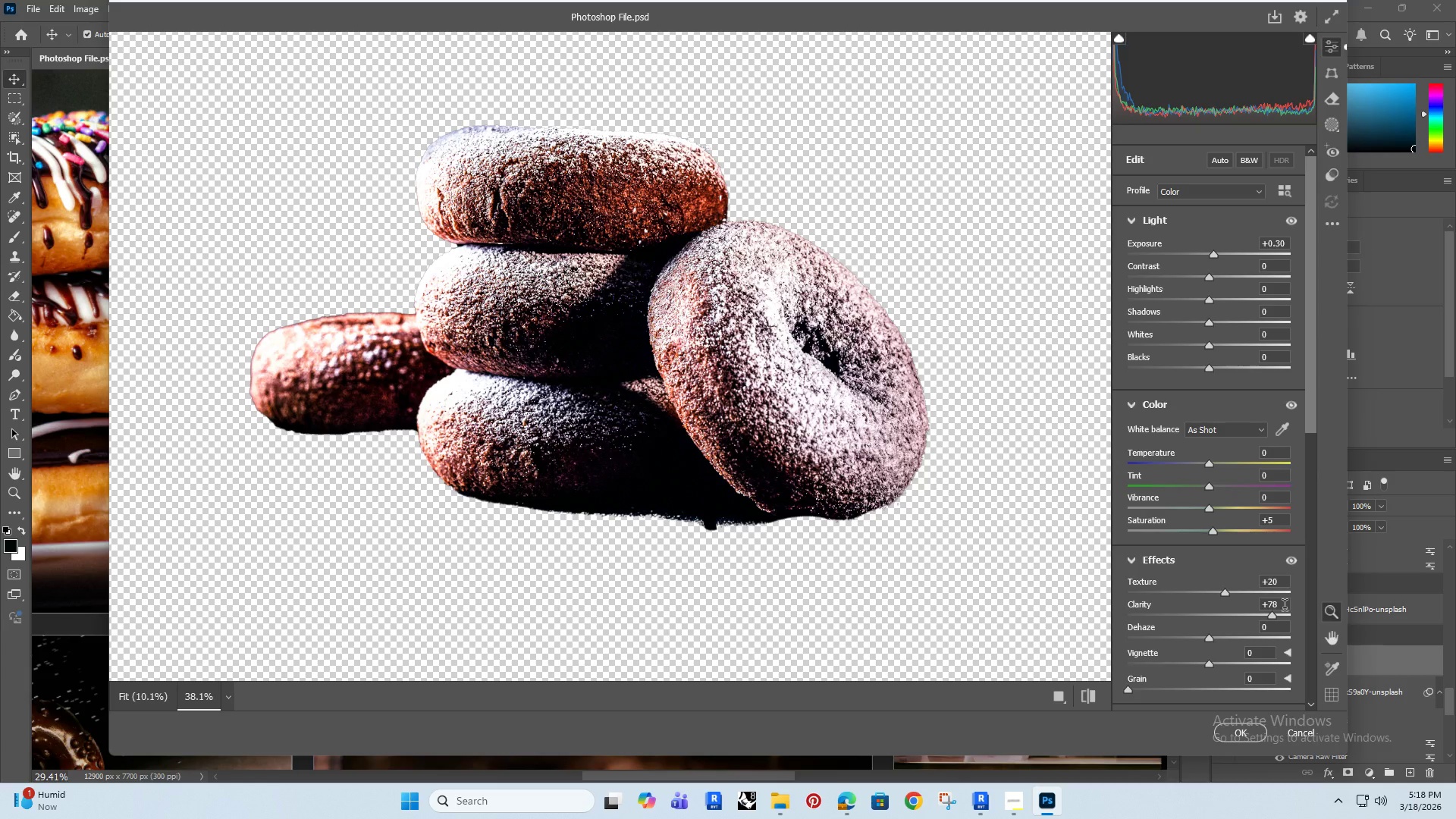 
left_click([1285, 607])
 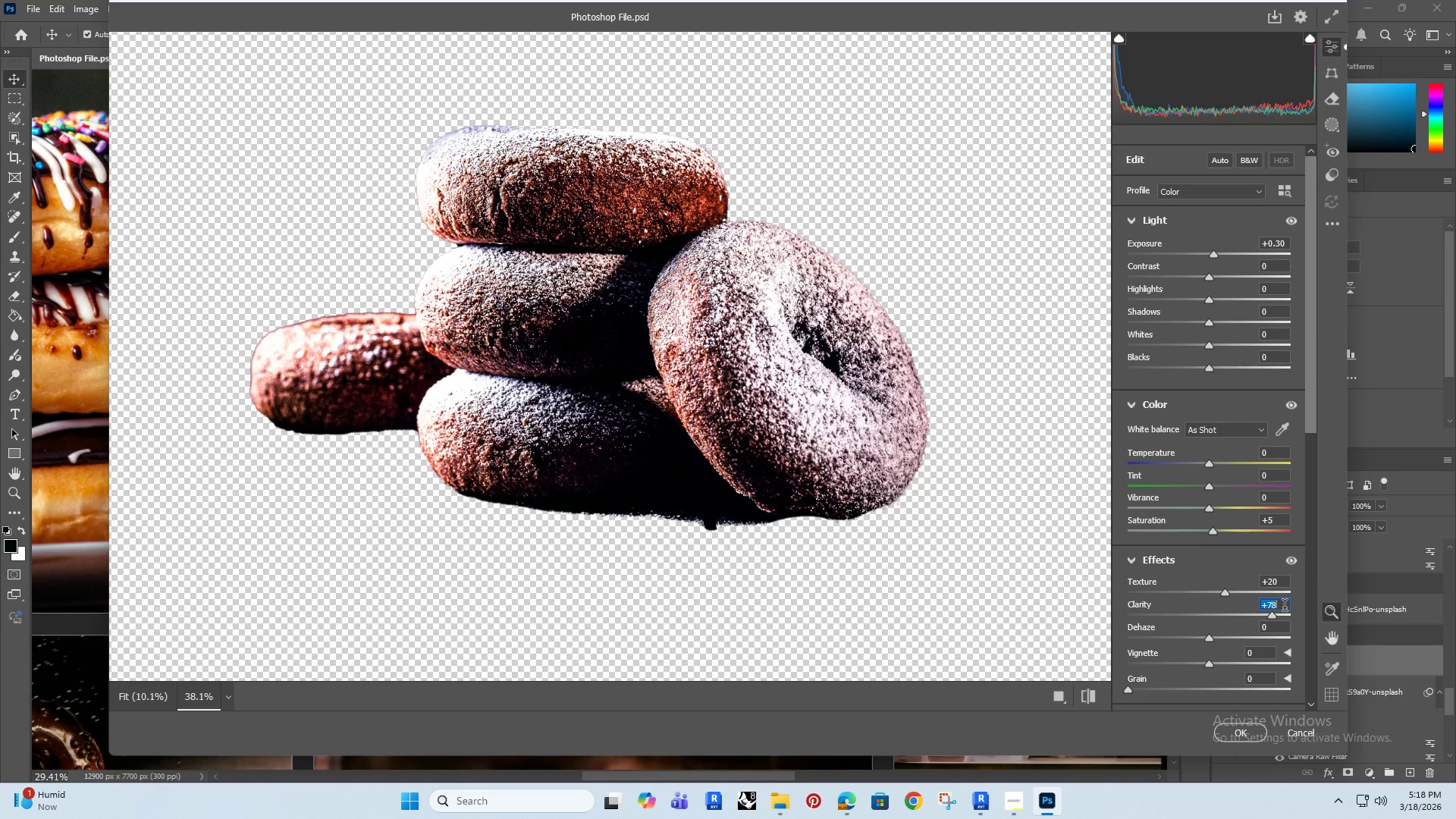 
type(10)
 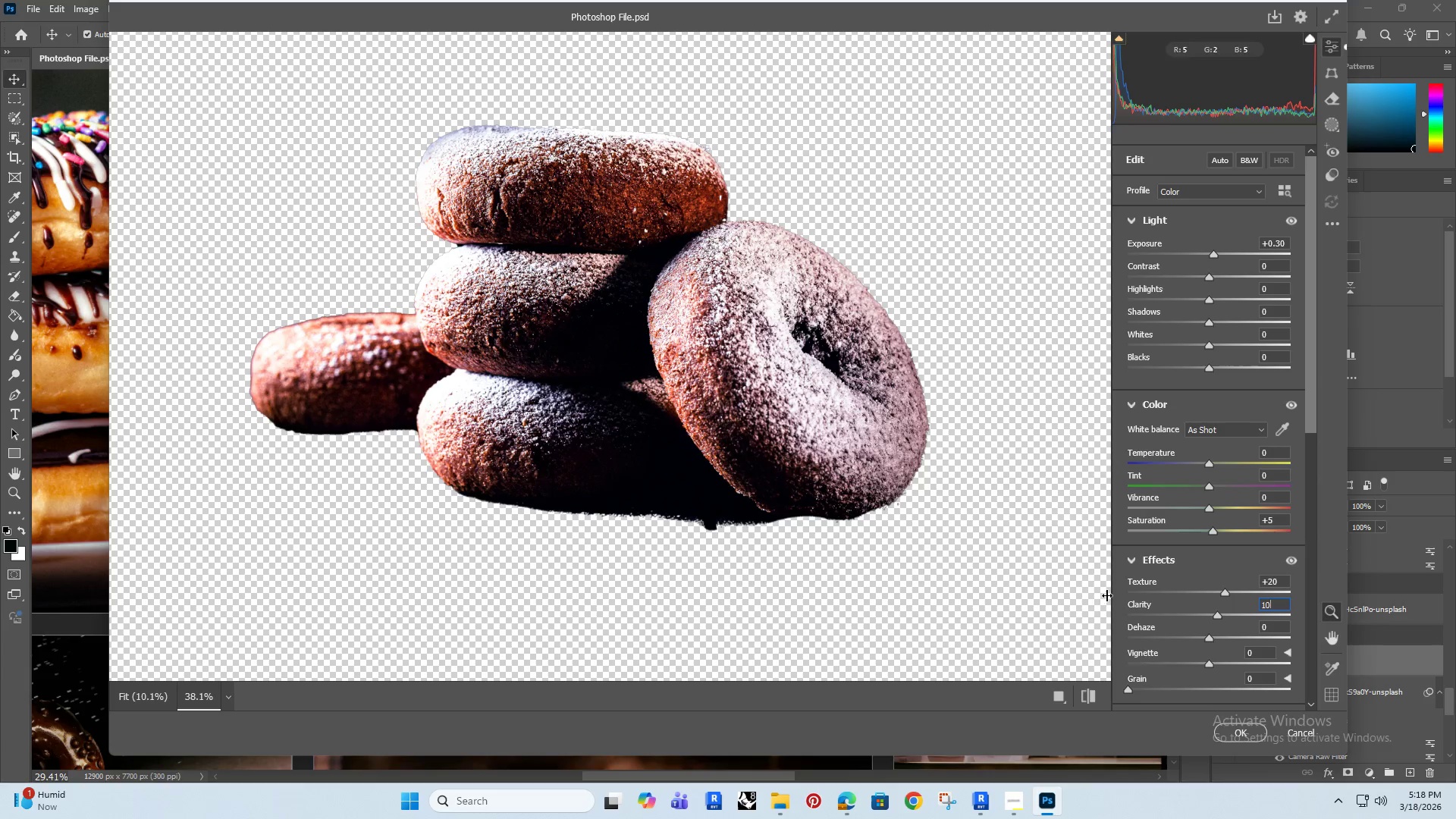 
left_click([1241, 732])
 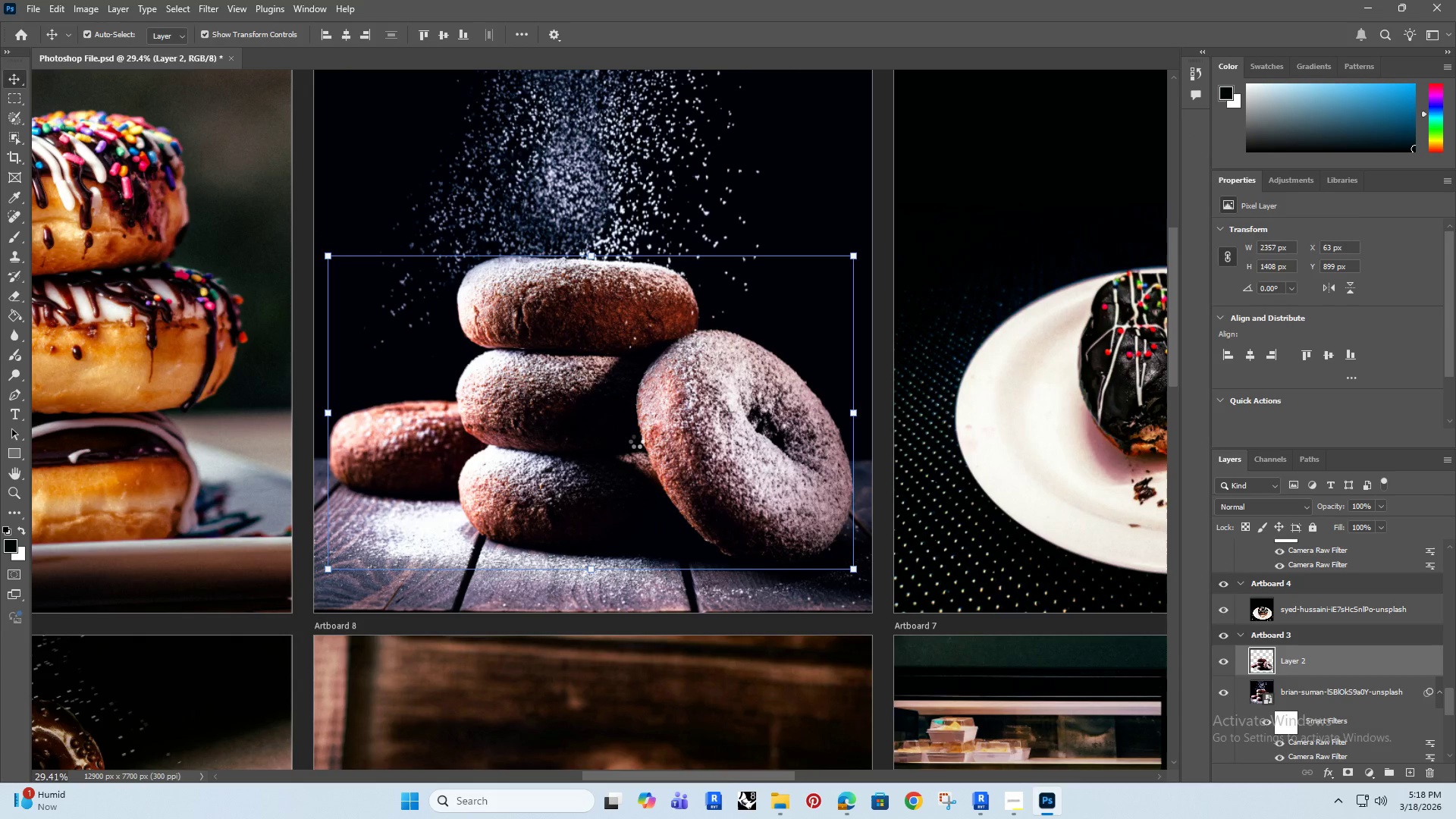 
hold_key(key=AltRight, duration=0.47)
scroll: coordinate [584, 405], scroll_direction: down, amount: 3.0
 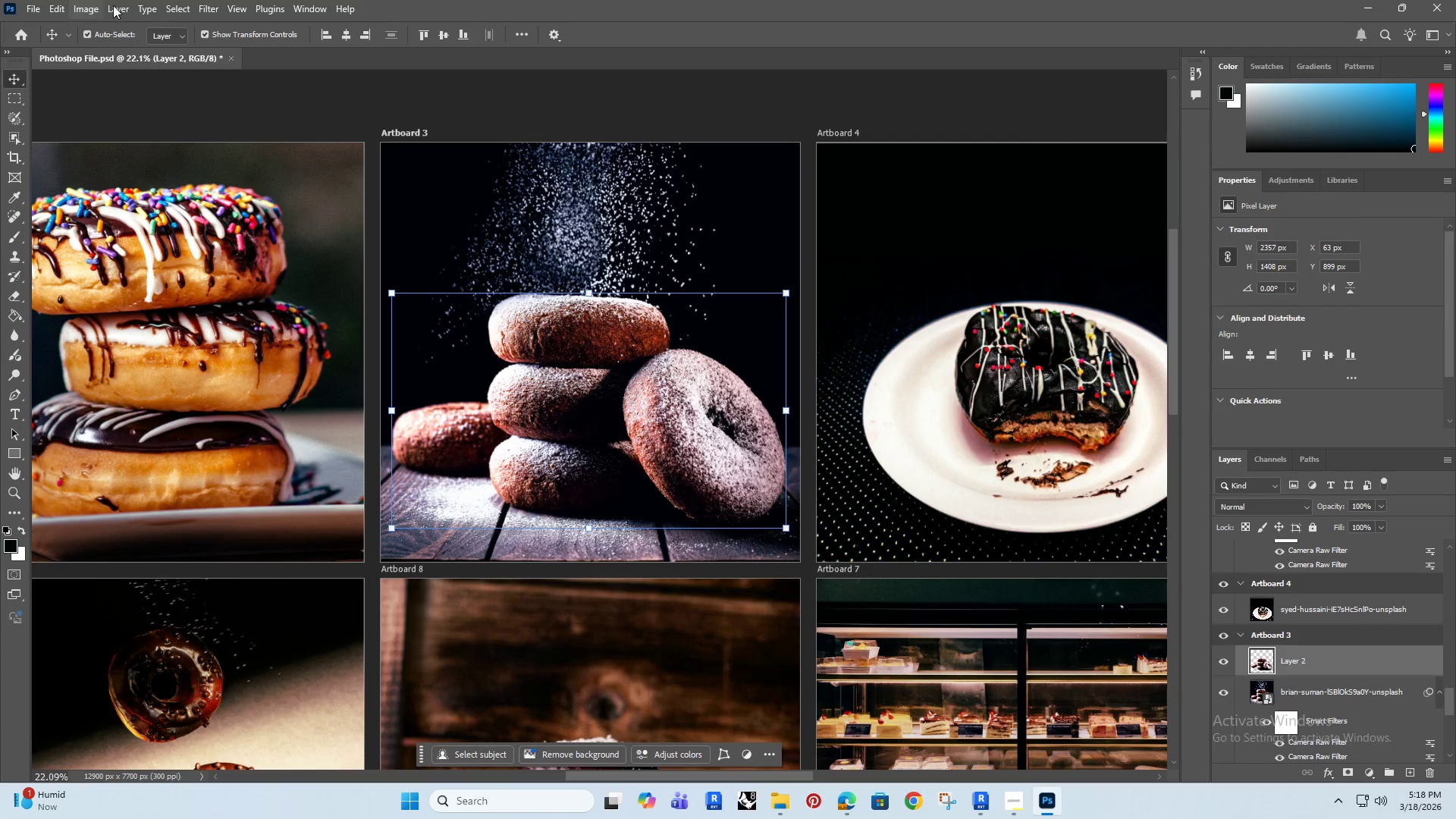 
left_click([171, 9])
 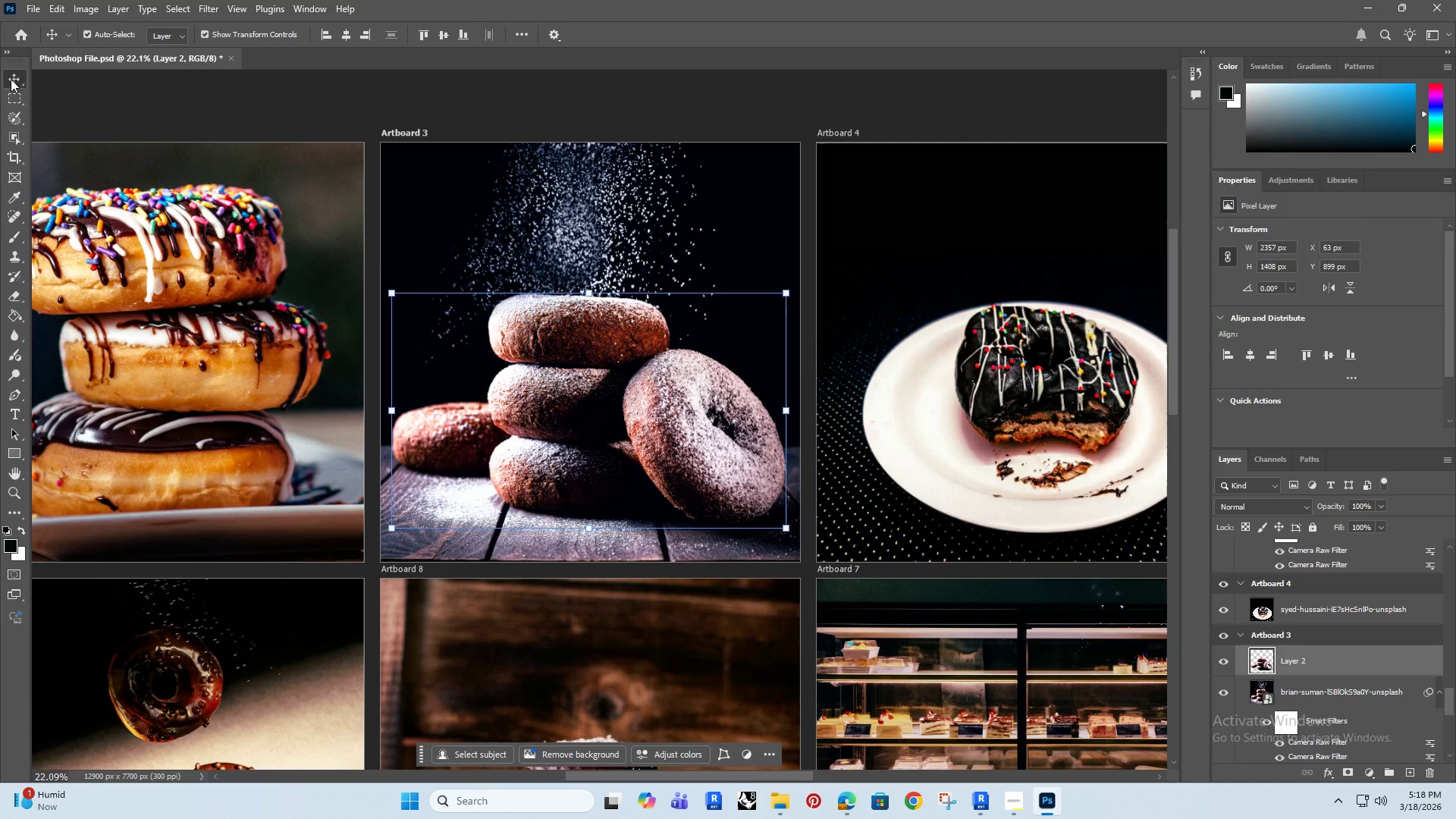 
left_click([463, 206])
 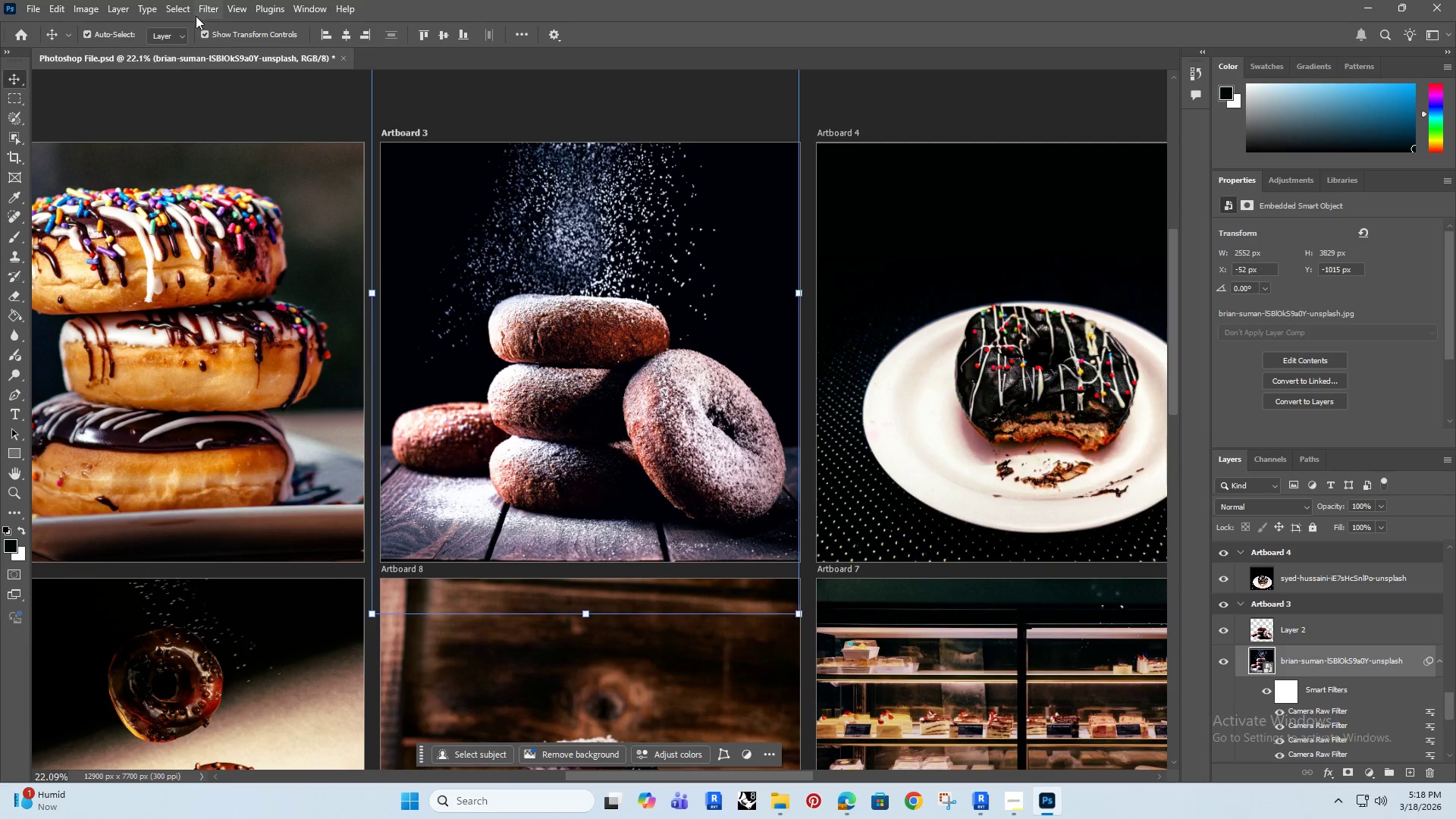 
left_click([177, 11])
 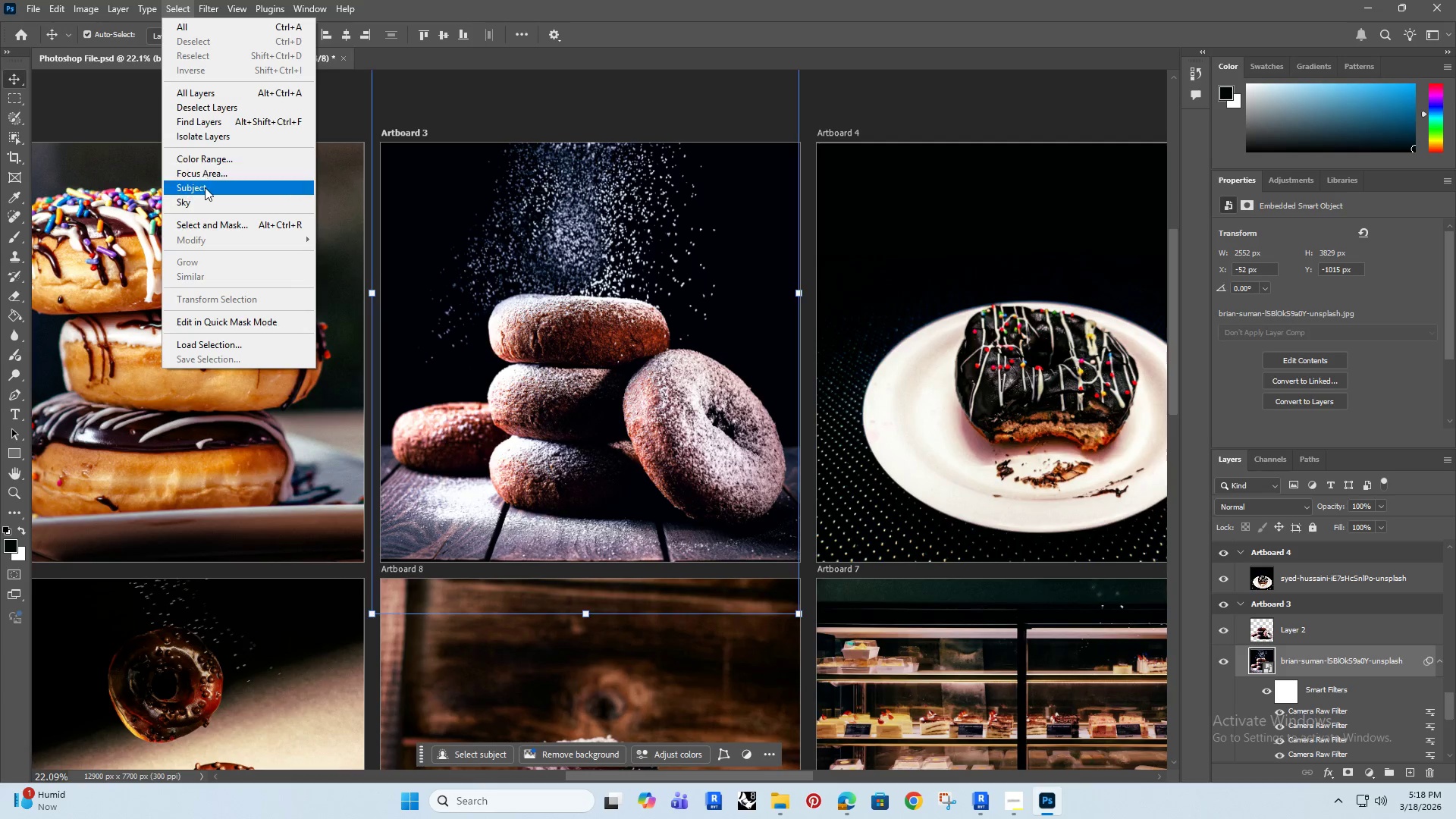 
left_click([202, 185])
 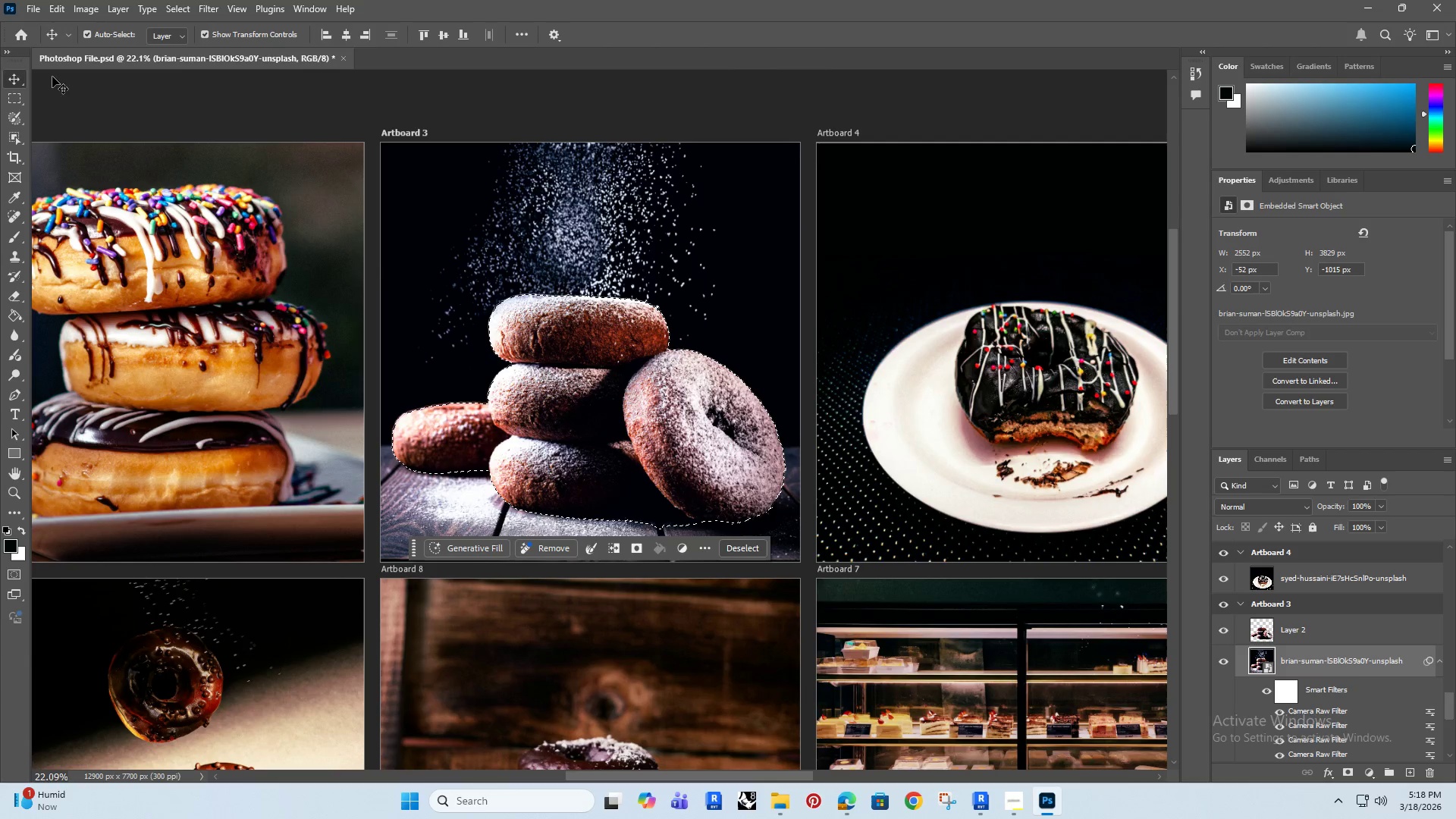 
wait(7.66)
 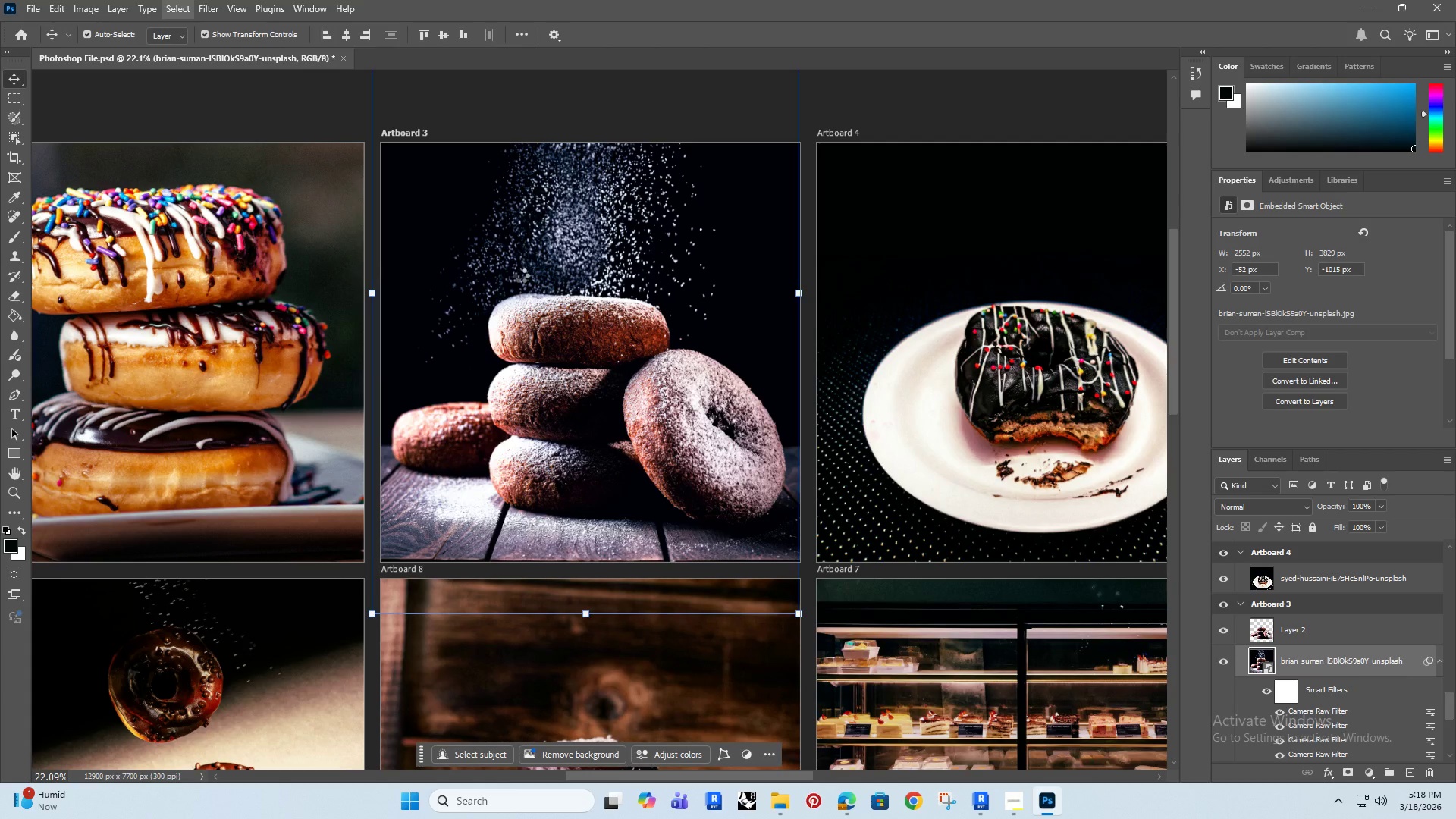 
double_click([14, 97])
 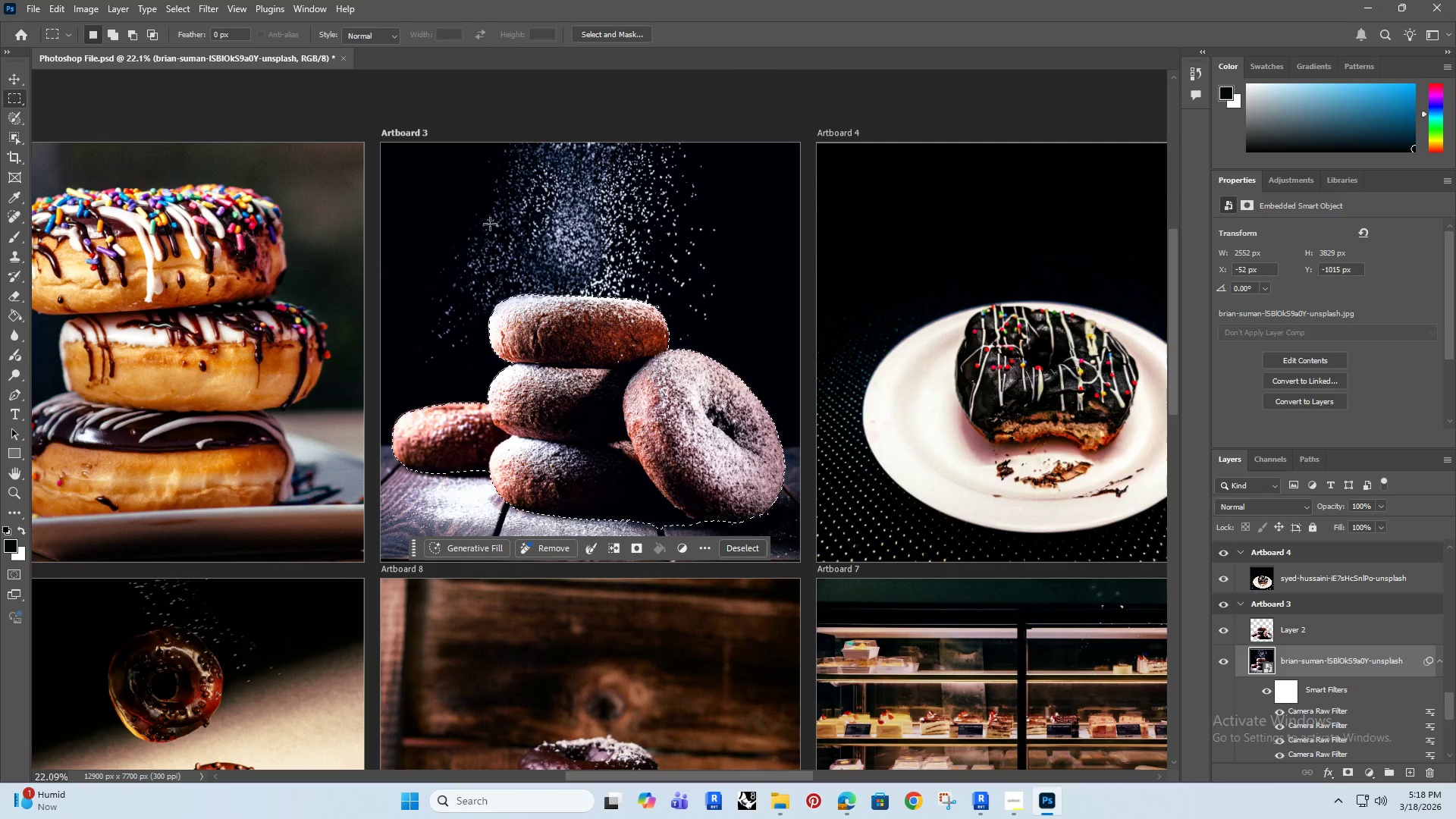 
right_click([490, 224])
 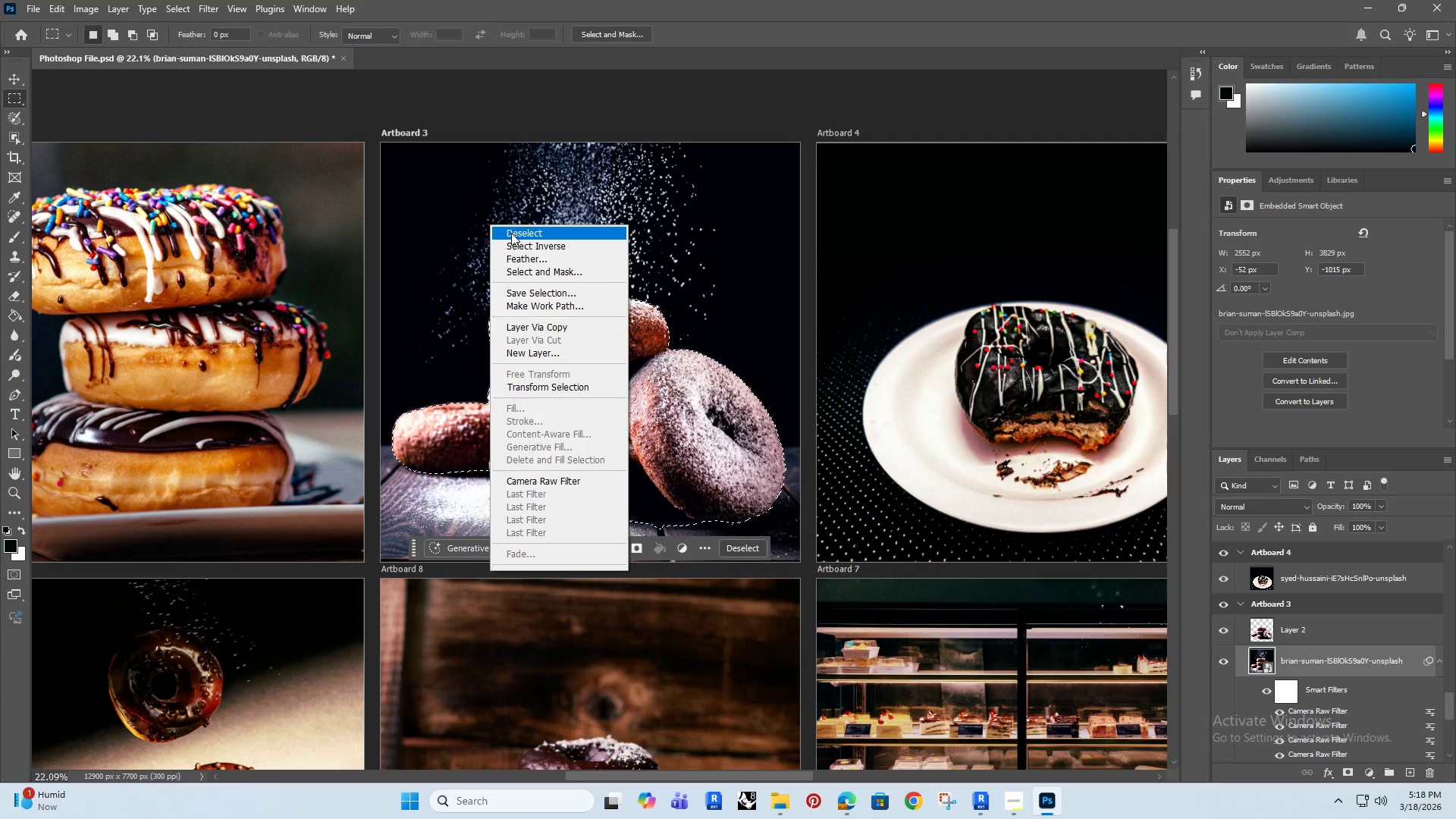 
left_click([523, 242])
 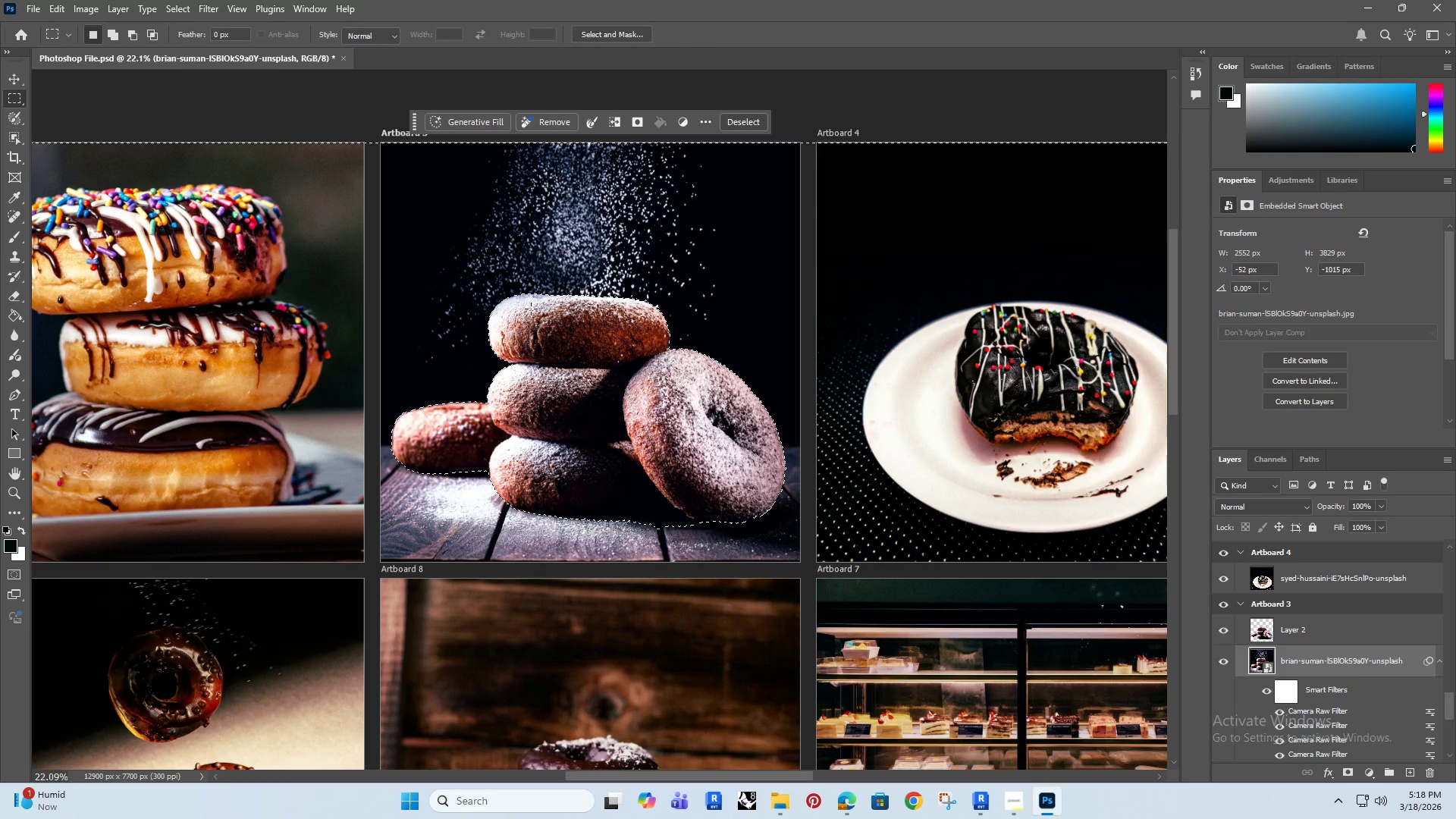 
hold_key(key=AltRight, duration=0.94)
 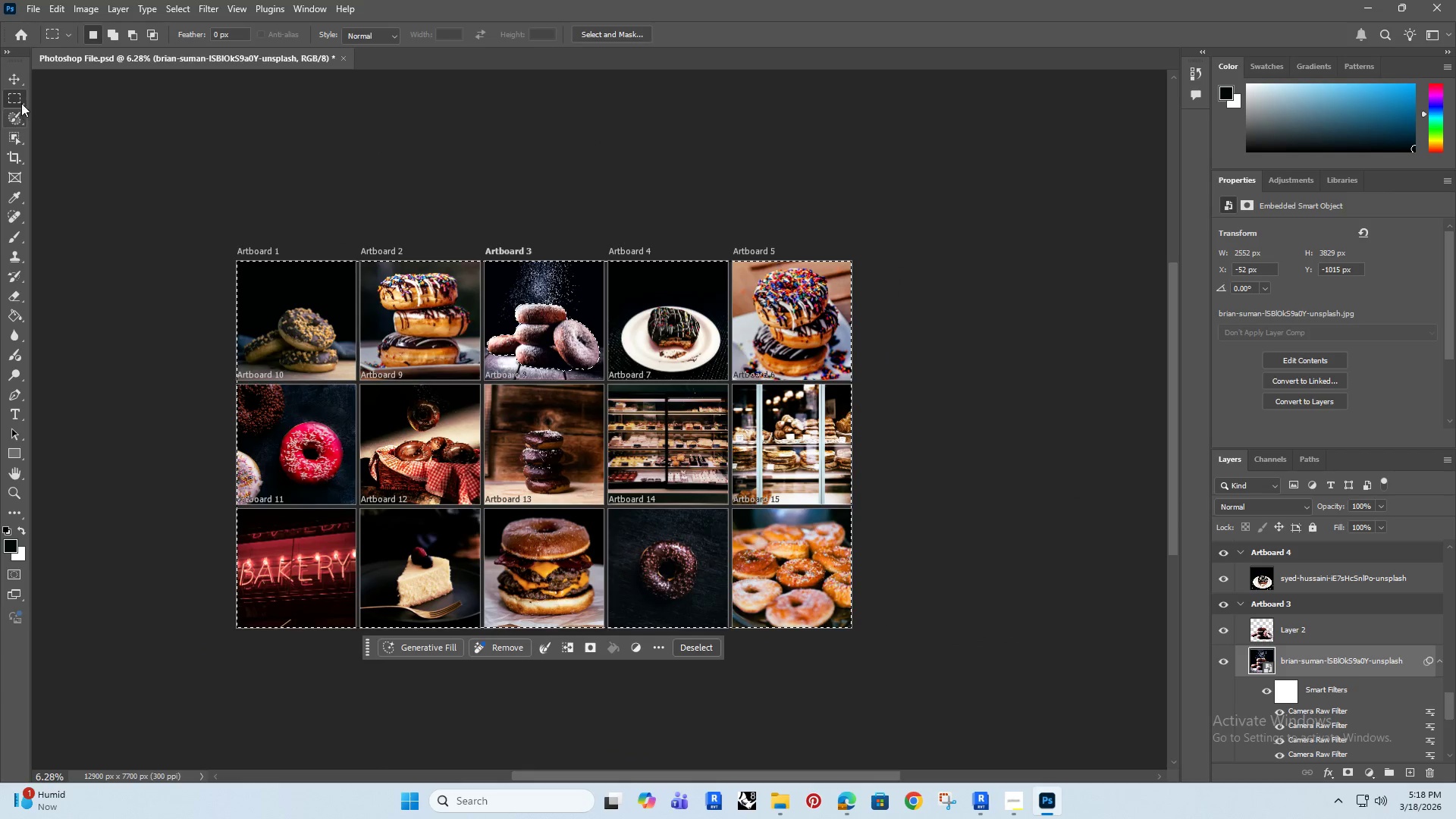 
hold_key(key=AltRight, duration=1.52)
 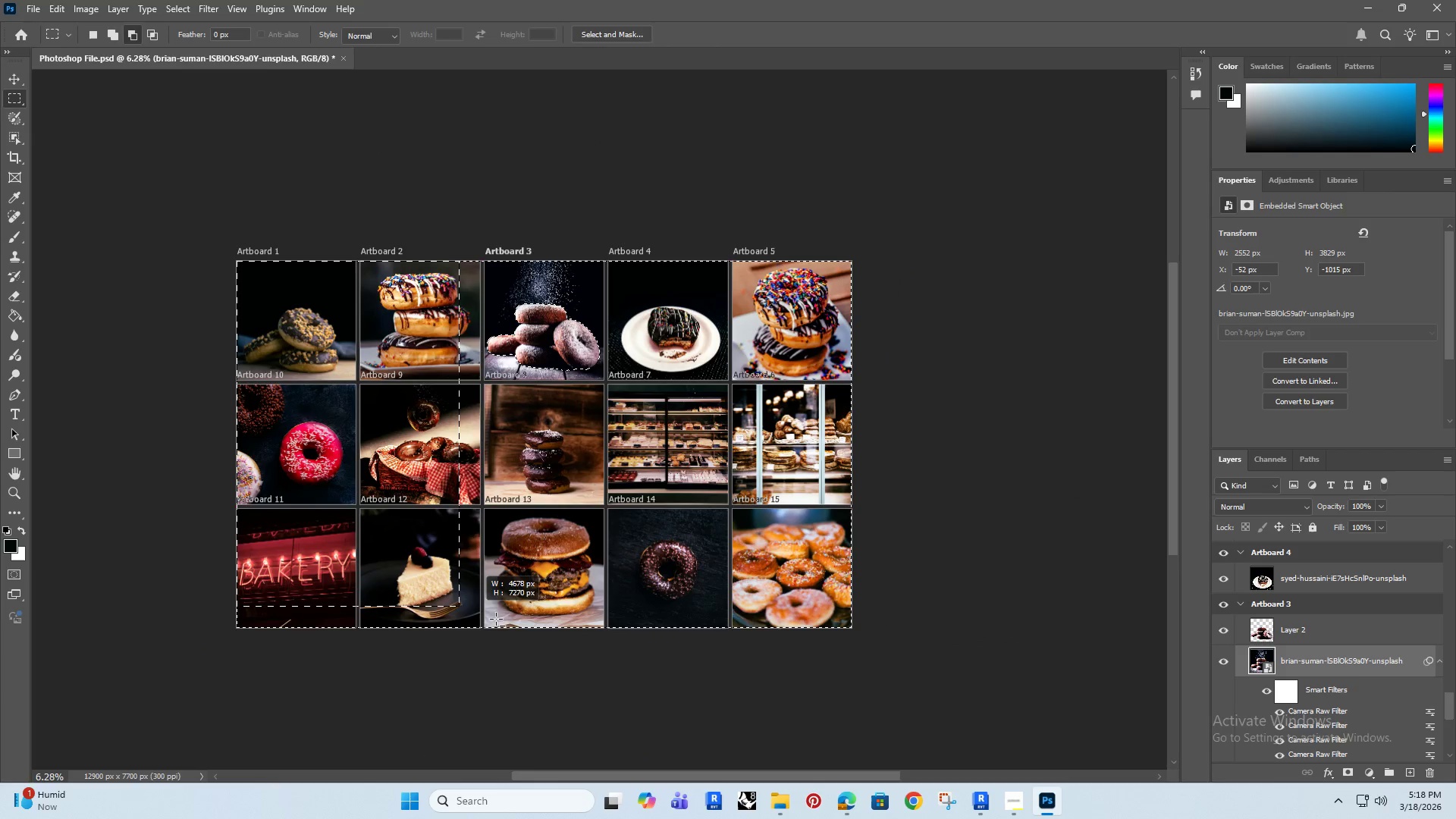 
scroll: coordinate [523, 308], scroll_direction: down, amount: 13.0
 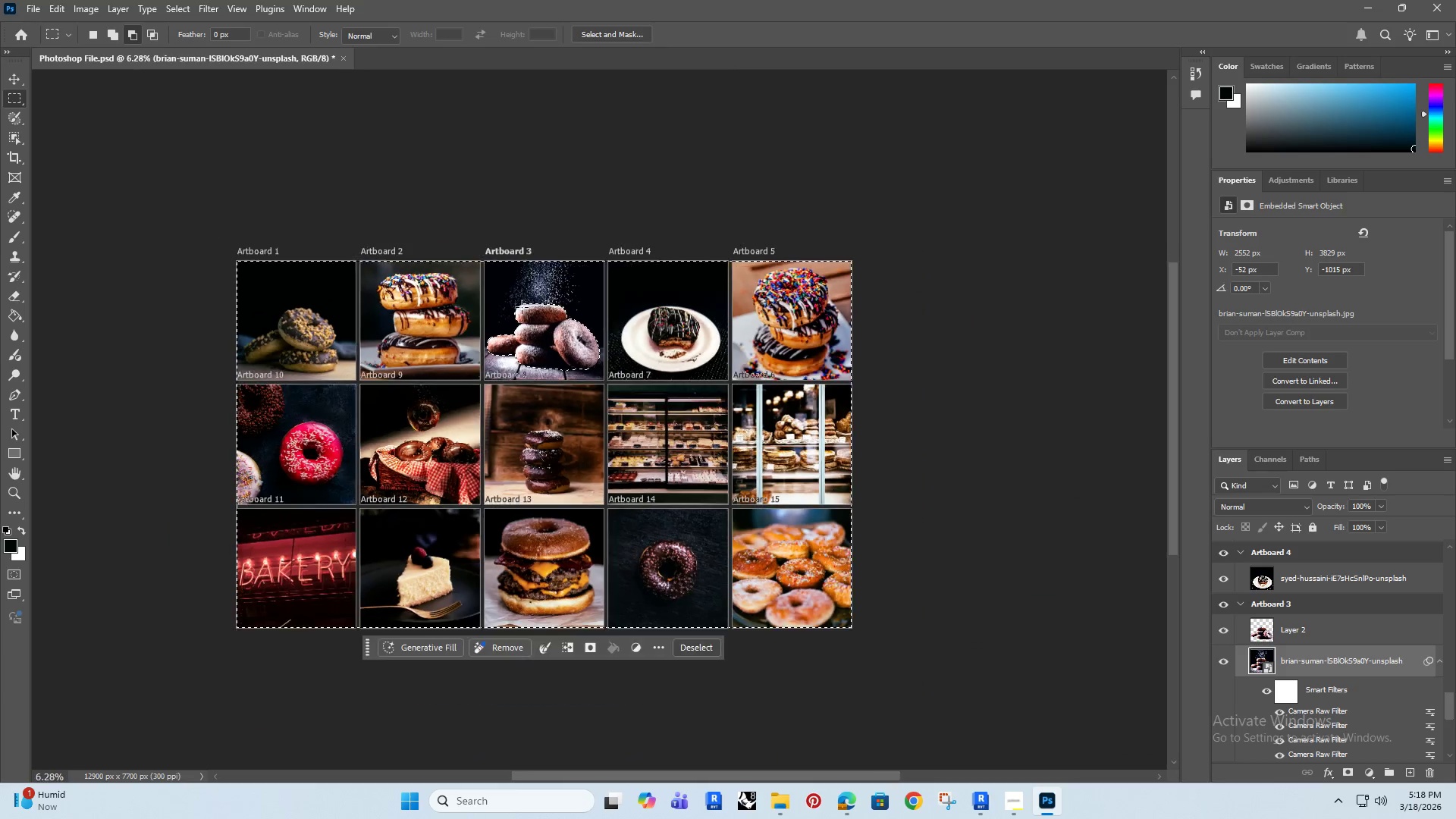 
key(Shift+ShiftRight)
 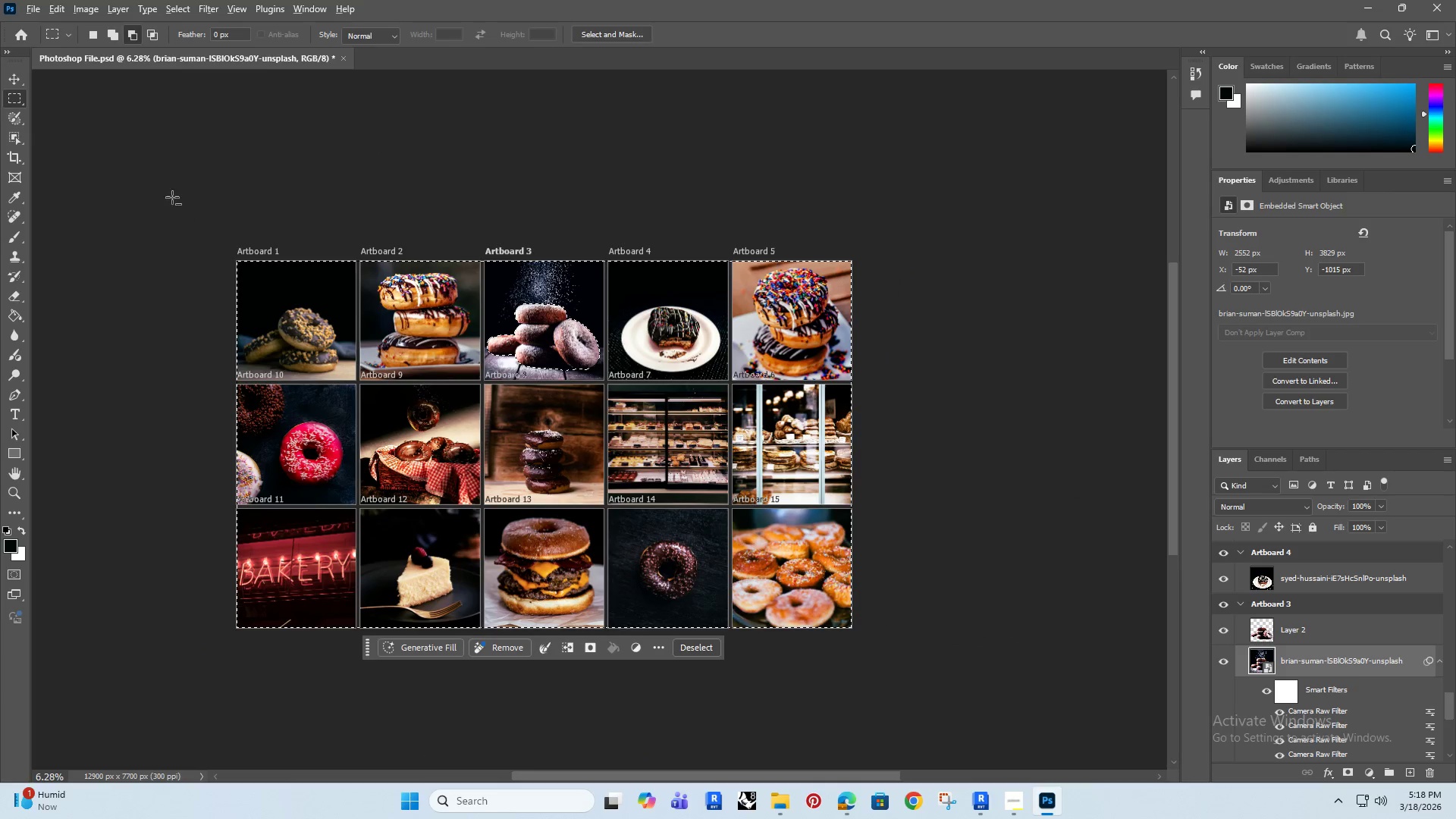 
left_click_drag(start_coordinate=[170, 194], to_coordinate=[485, 648])
 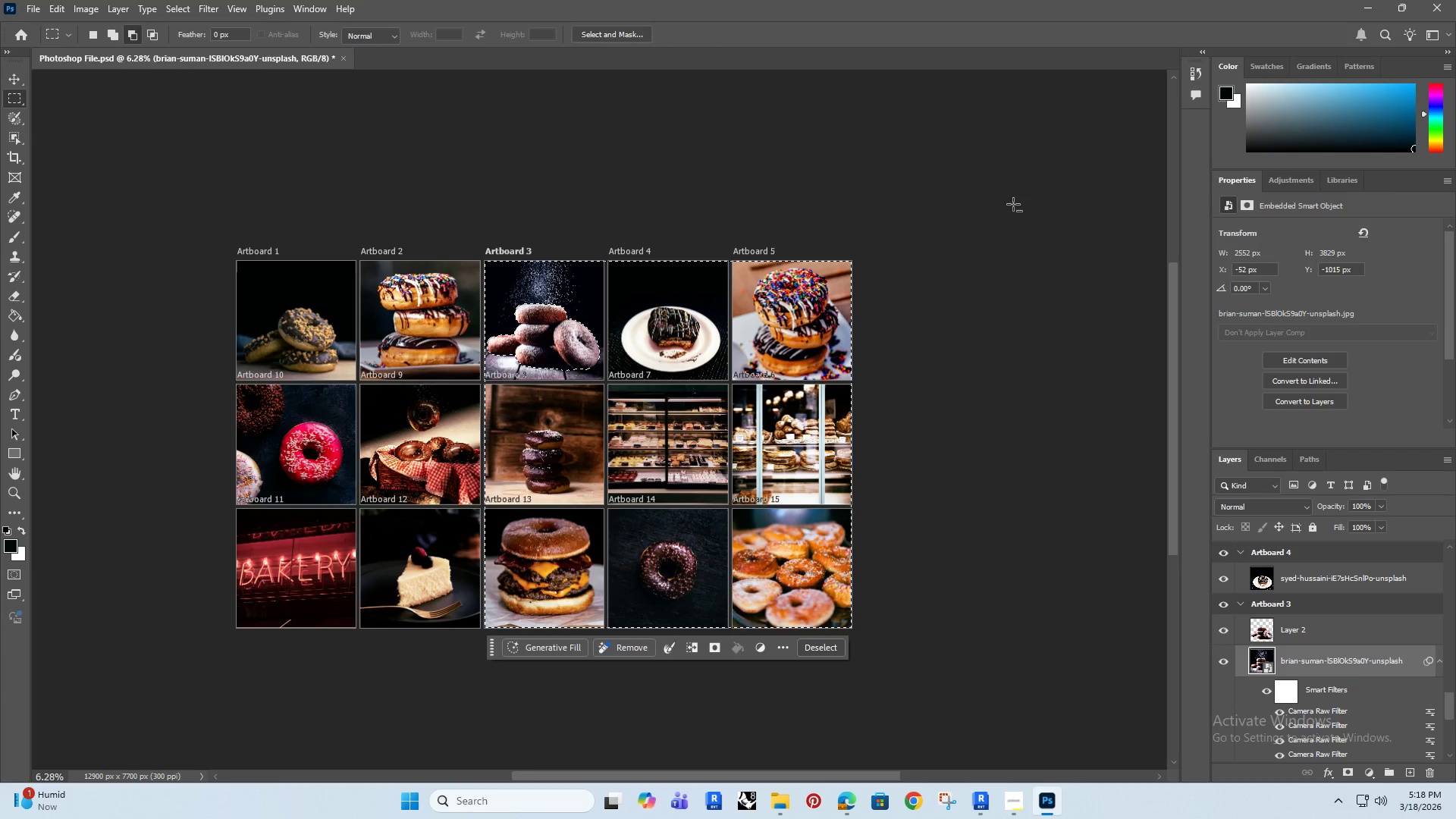 
hold_key(key=AltRight, duration=1.51)
 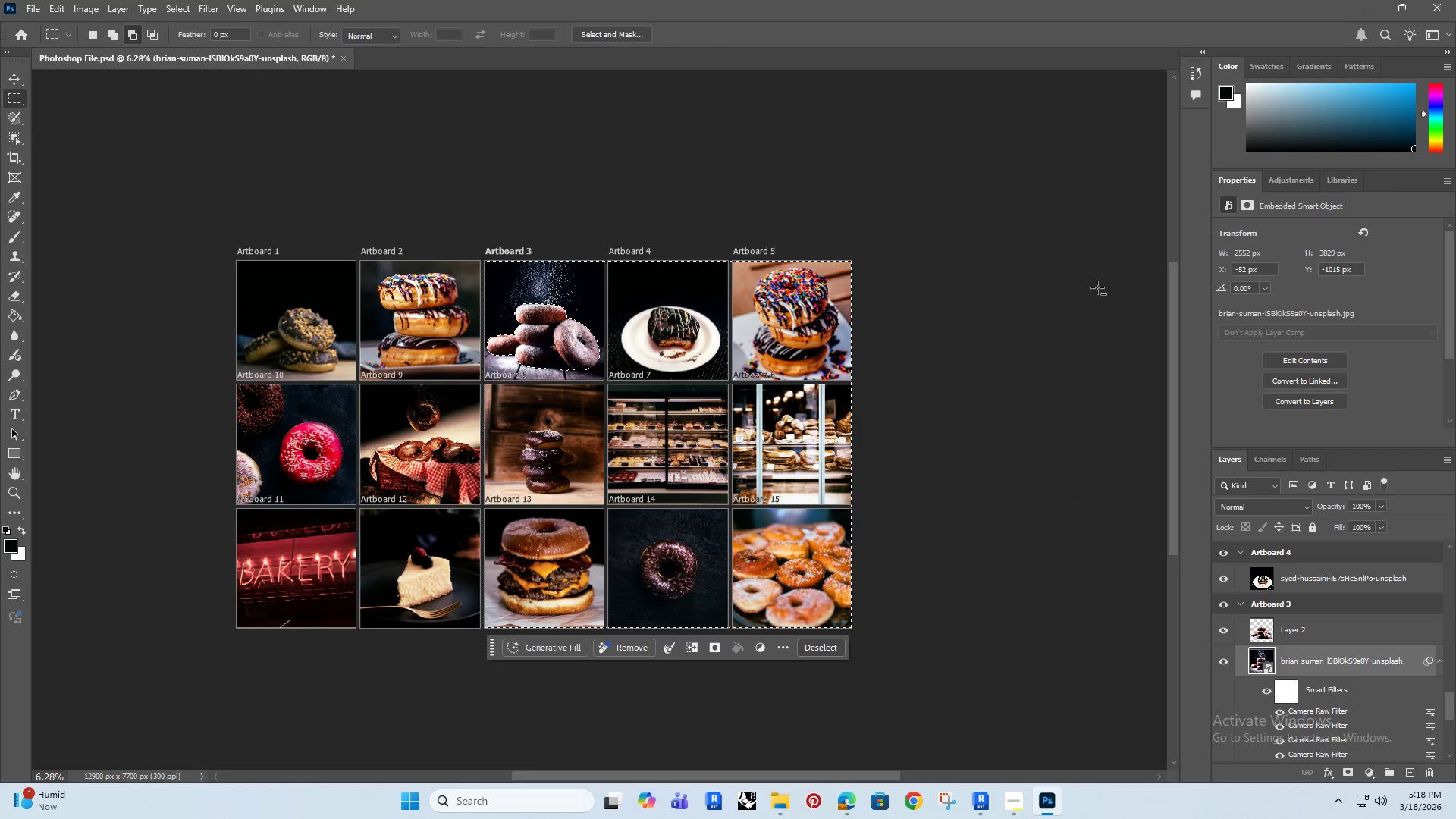 
hold_key(key=AltRight, duration=1.52)
left_click_drag(start_coordinate=[987, 196], to_coordinate=[606, 639])
 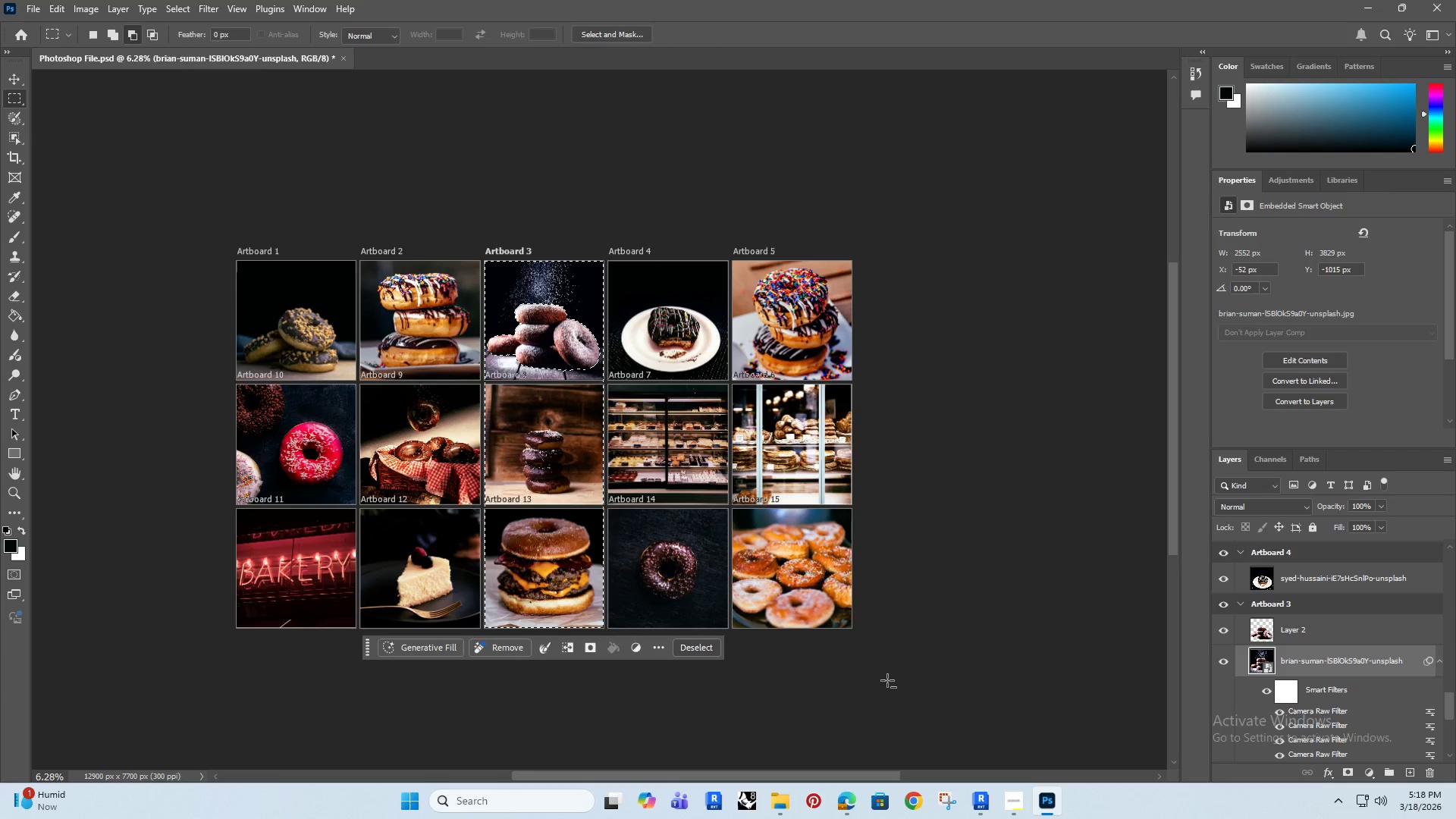 
hold_key(key=AltRight, duration=1.53)
left_click_drag(start_coordinate=[891, 694], to_coordinate=[189, 382])
 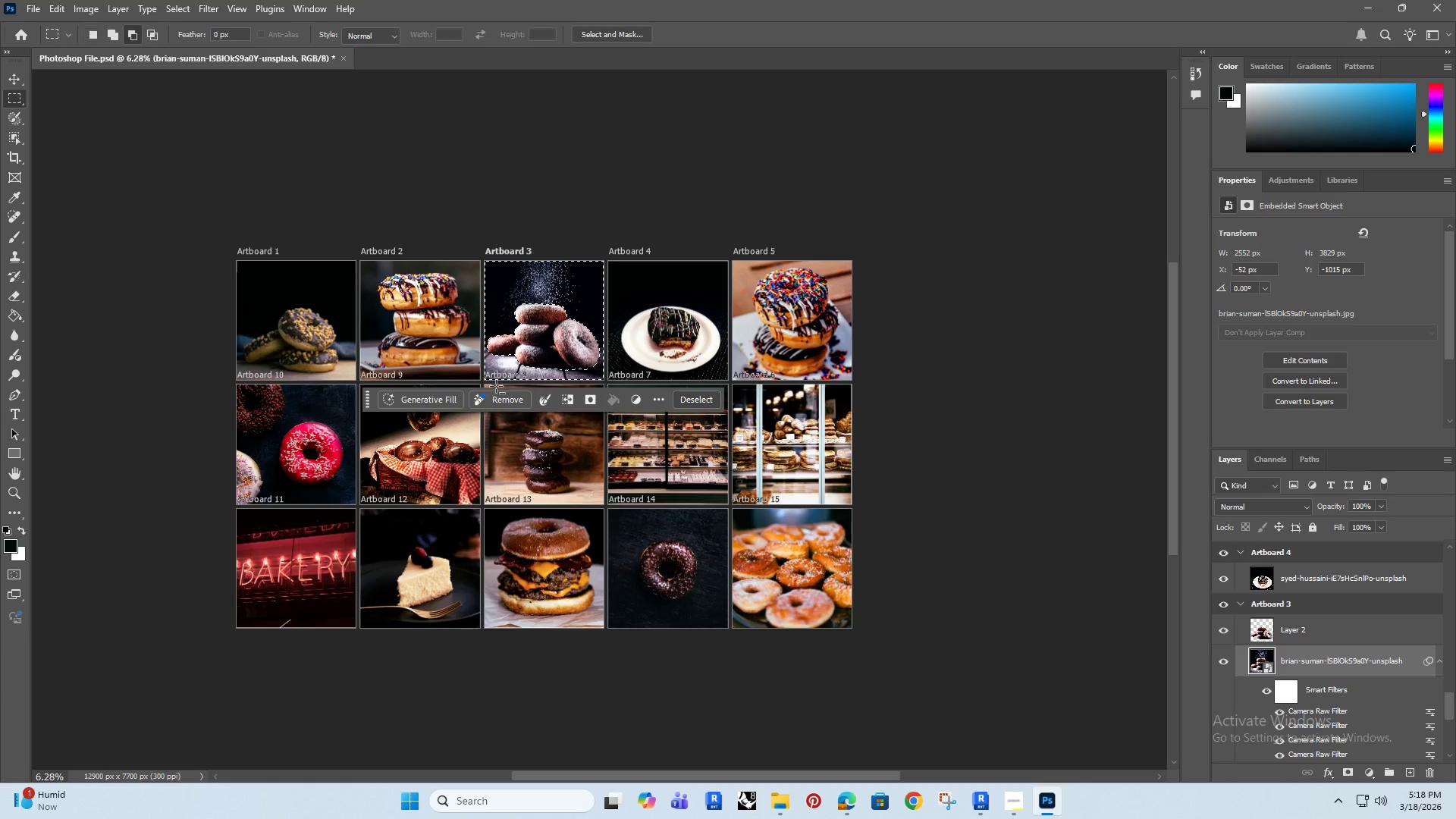 
hold_key(key=AltRight, duration=1.52)
 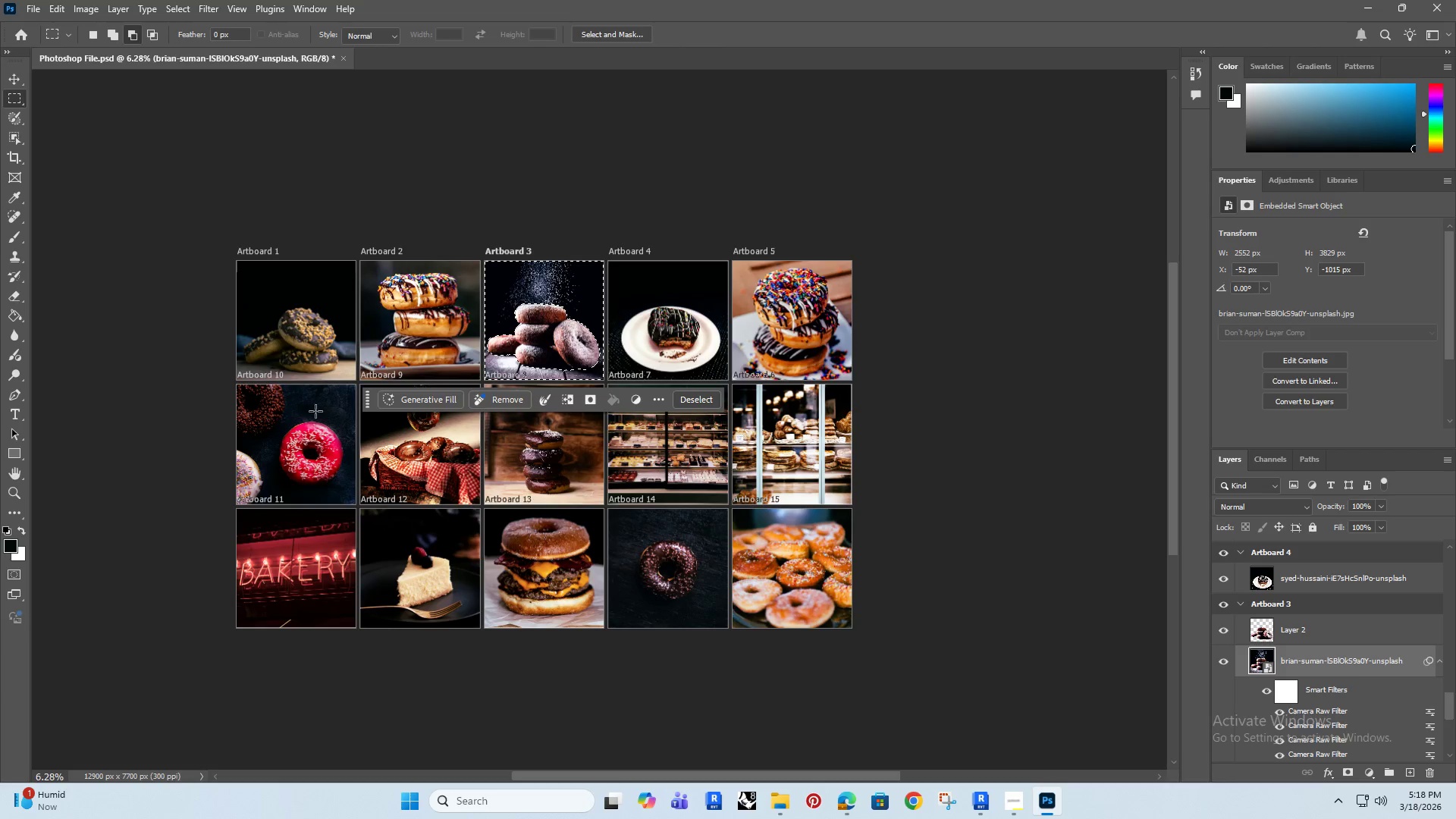 
hold_key(key=AltRight, duration=0.55)
 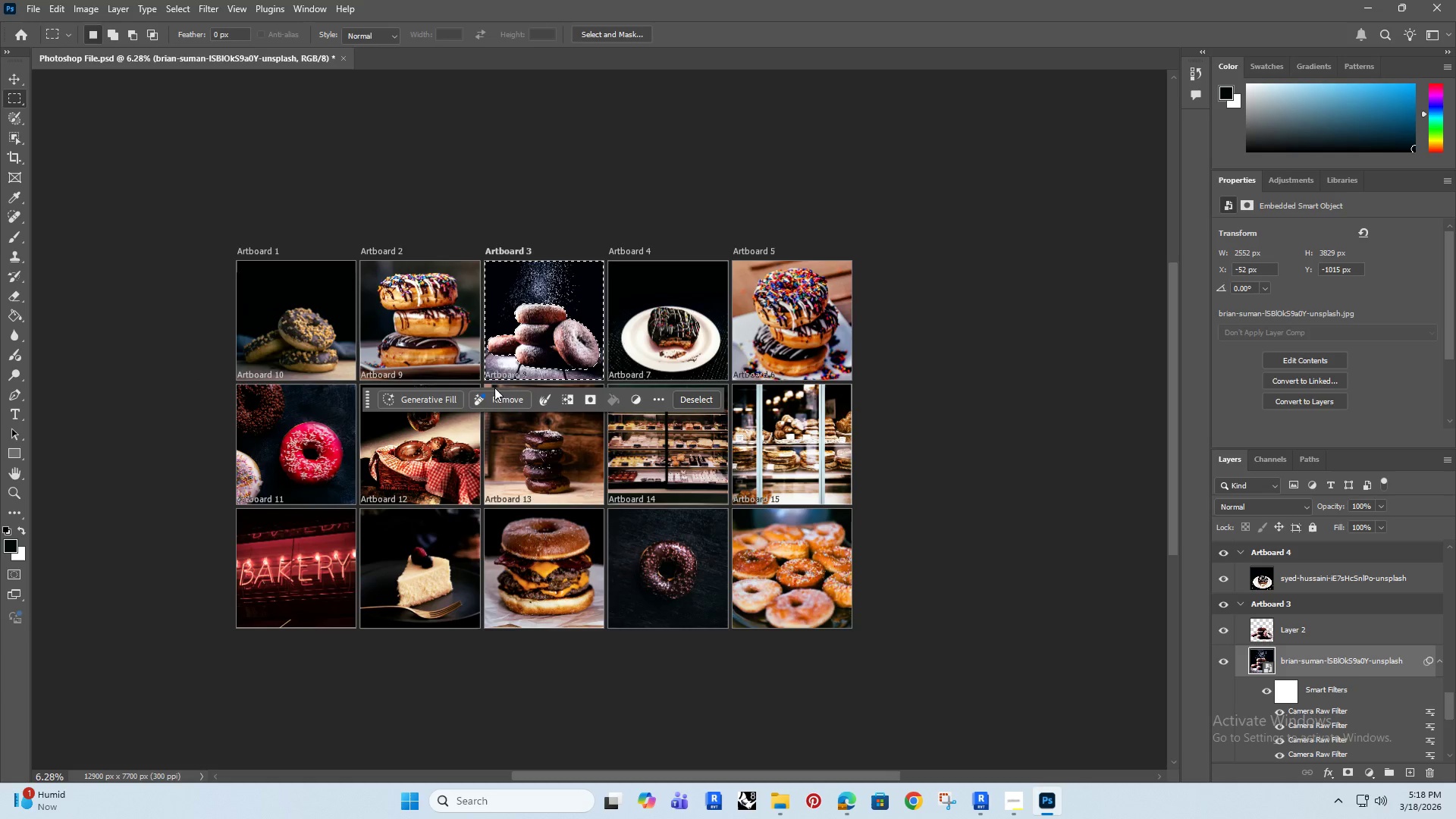 
hold_key(key=AltRight, duration=1.52)
 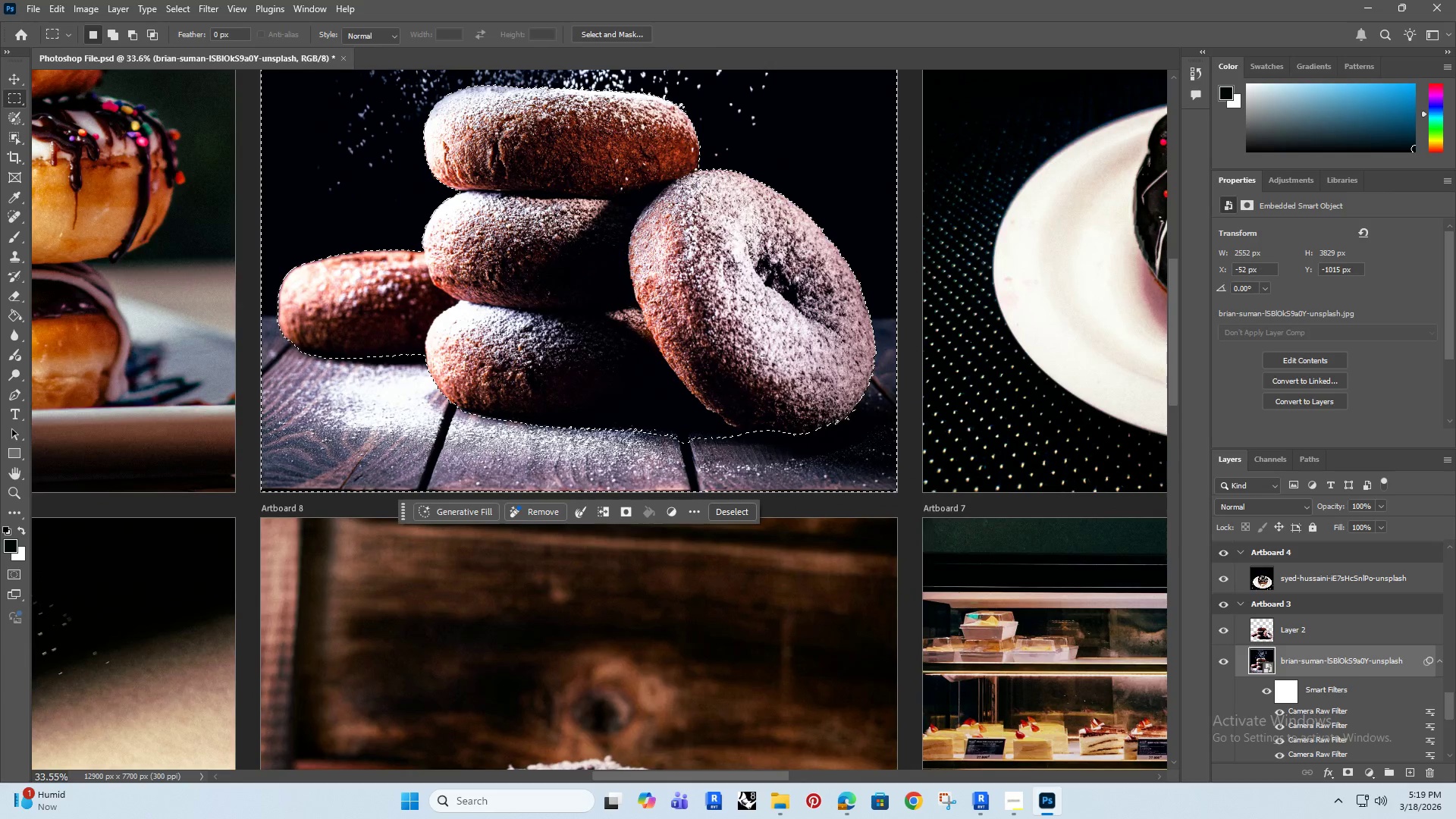 
key(Alt+AltRight)
 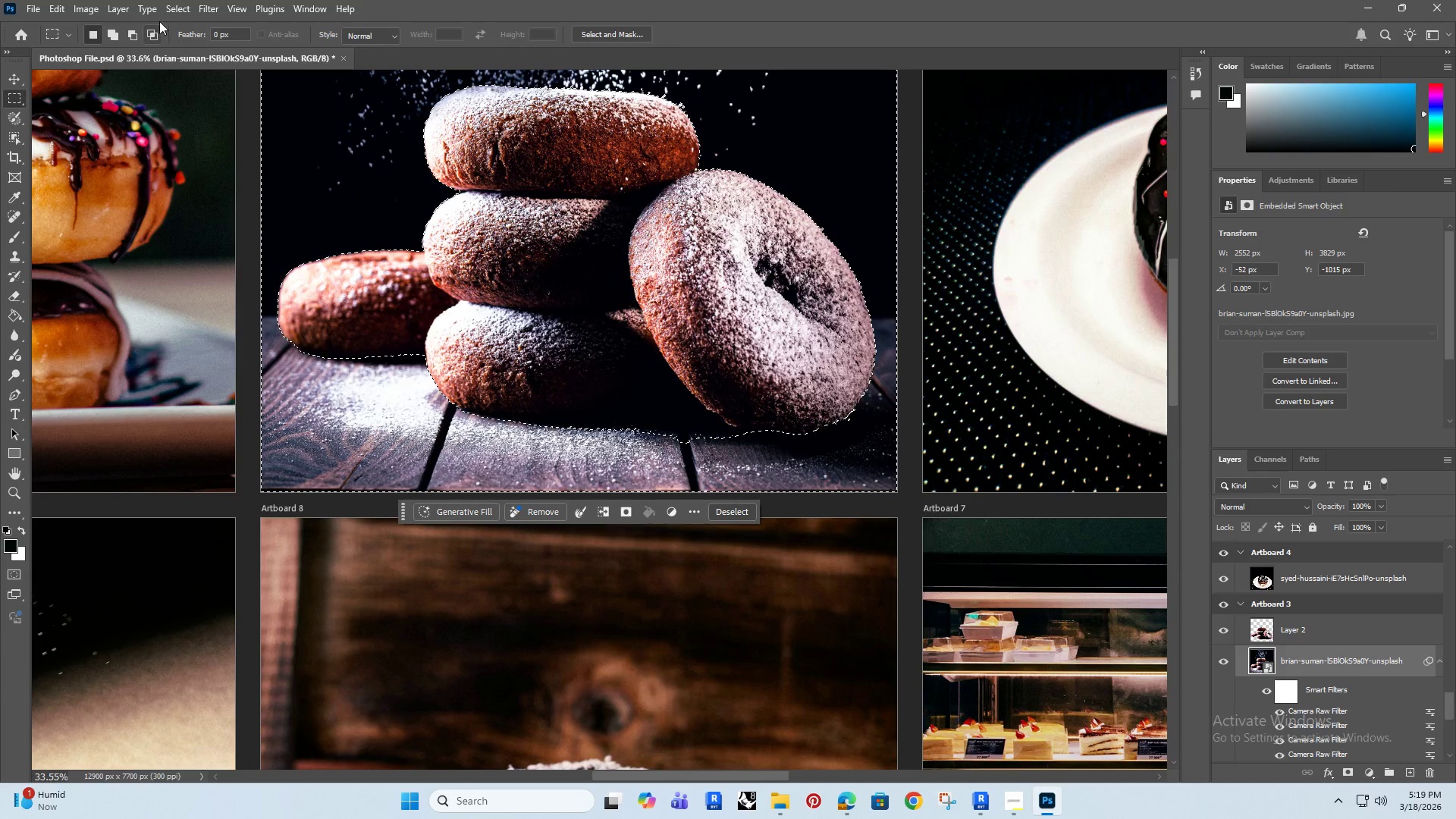 
scroll: coordinate [582, 327], scroll_direction: up, amount: 18.0
 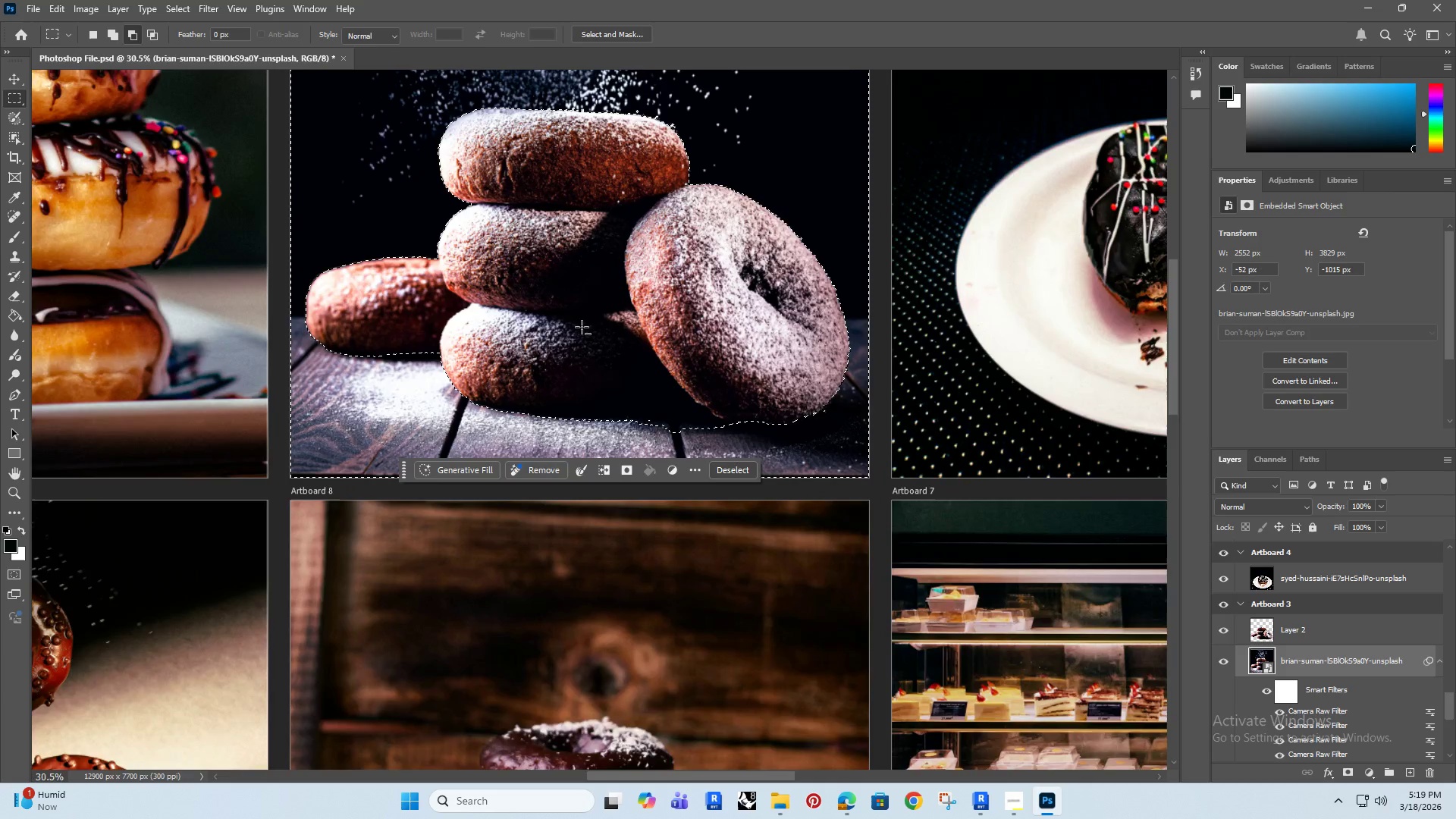 
left_click([215, 3])
 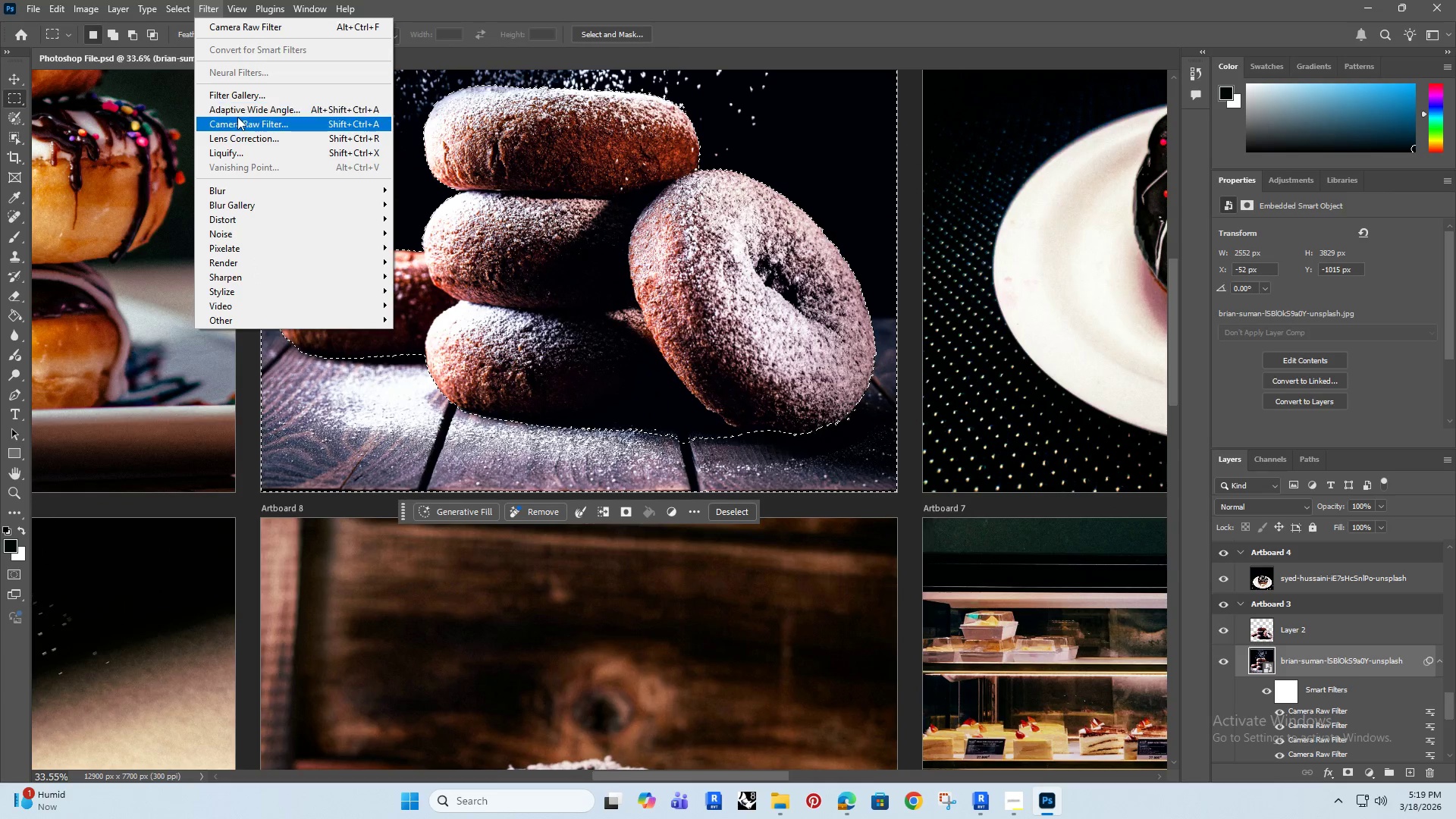 
left_click([238, 118])
 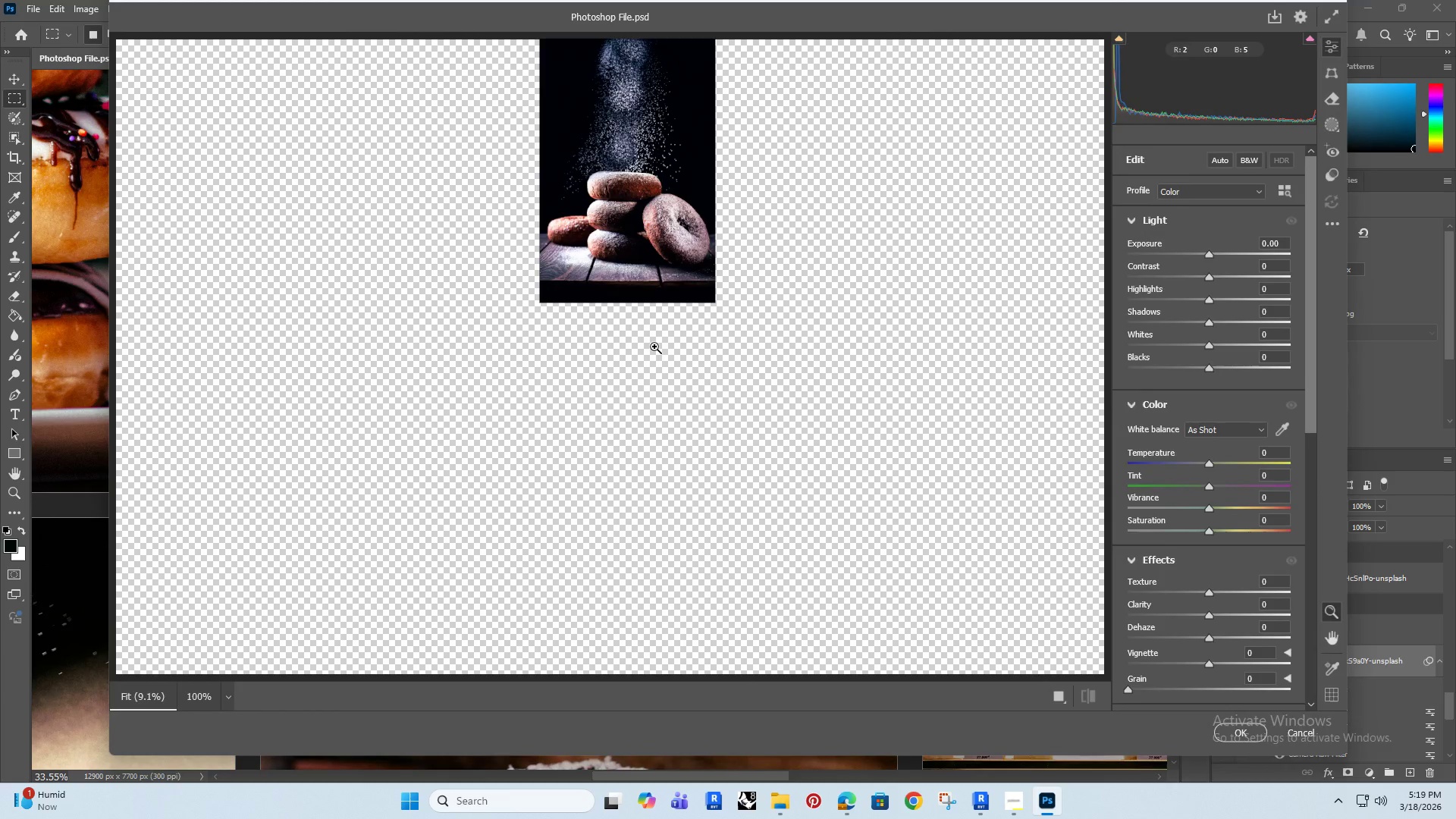 
hold_key(key=AltRight, duration=0.94)
left_click_drag(start_coordinate=[629, 174], to_coordinate=[699, 154])
 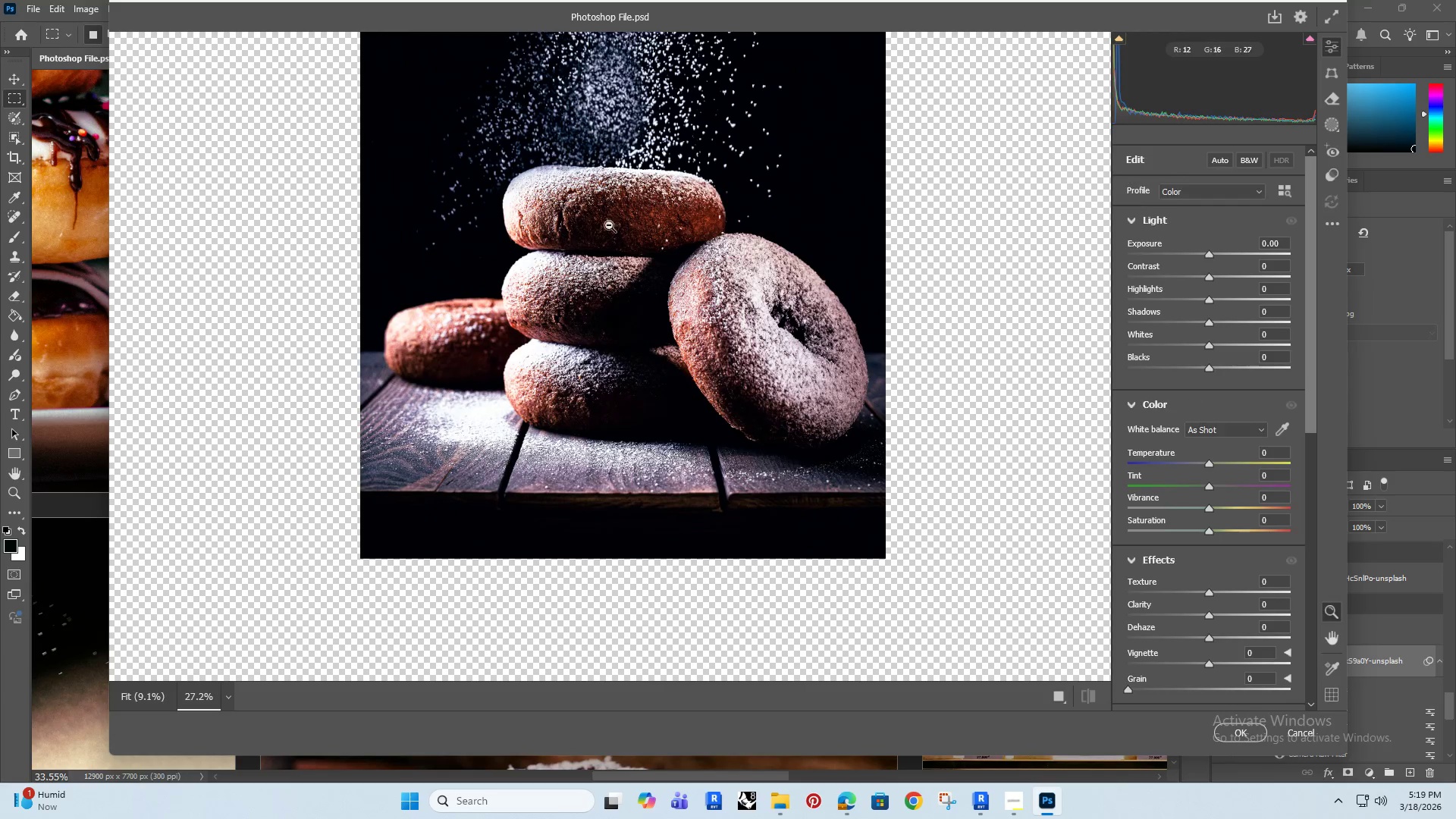 
hold_key(key=Space, duration=0.86)
 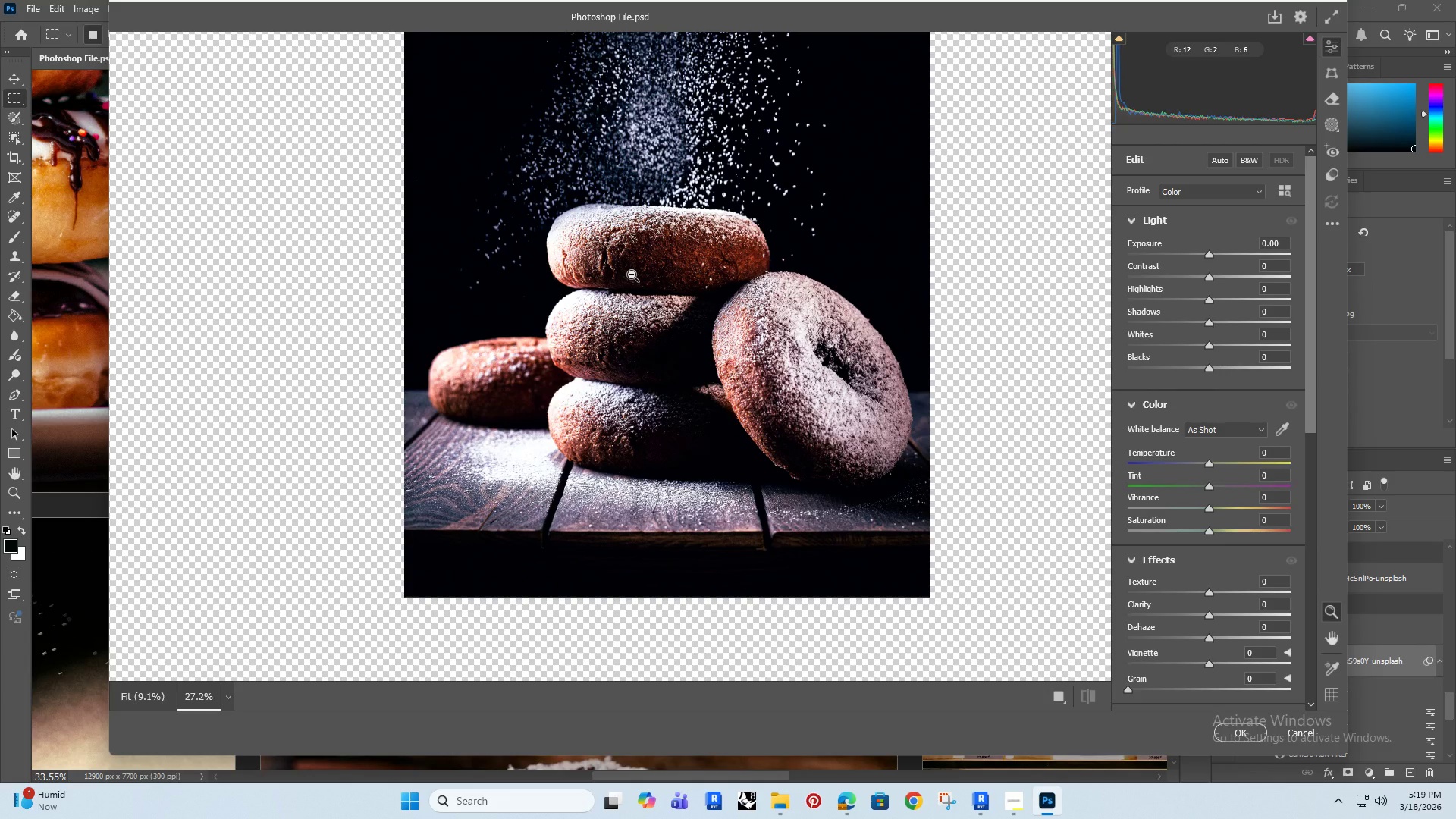 
left_click_drag(start_coordinate=[588, 236], to_coordinate=[632, 275])
 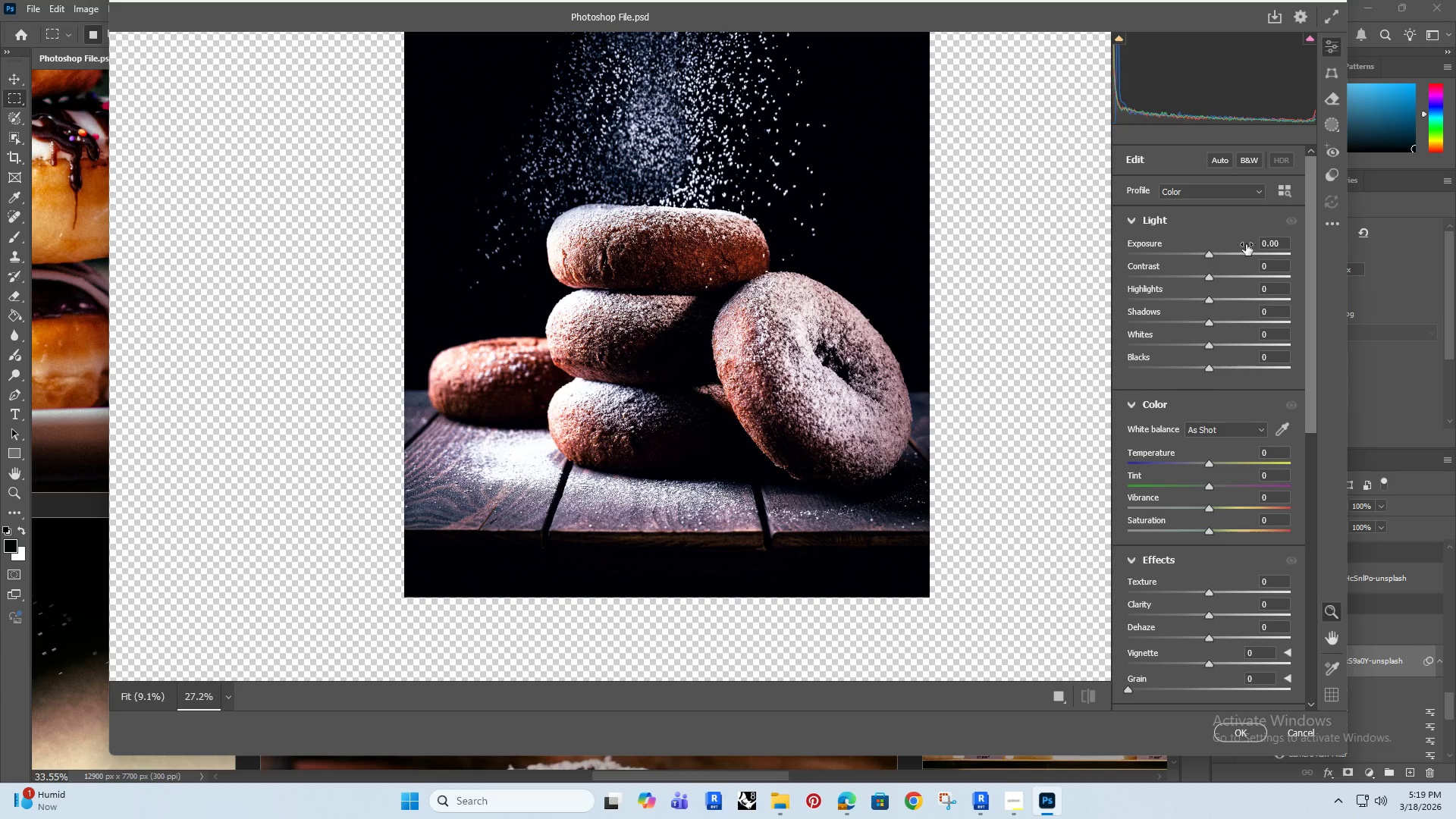 
left_click([1280, 243])
 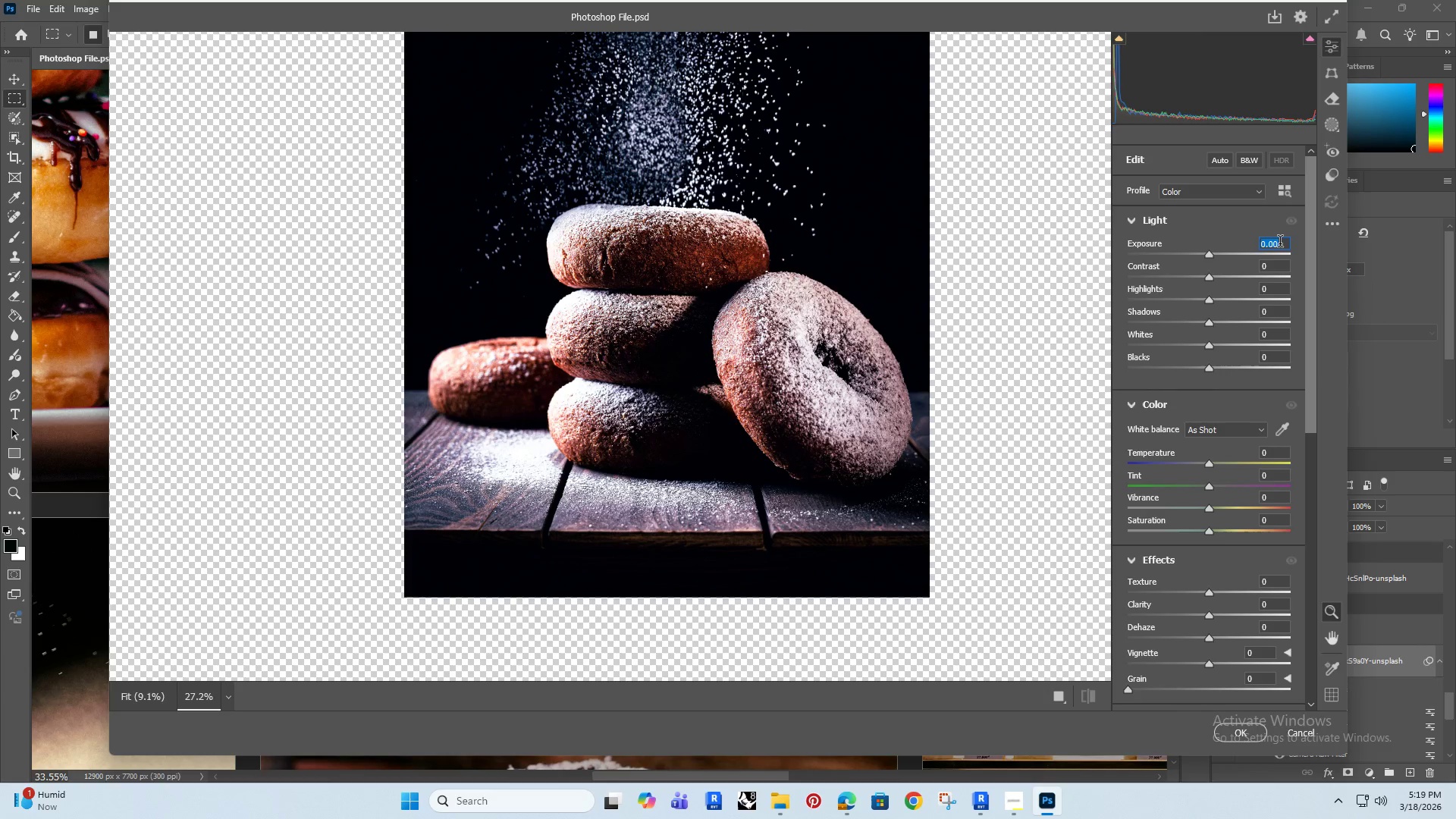 
key(Minus)
 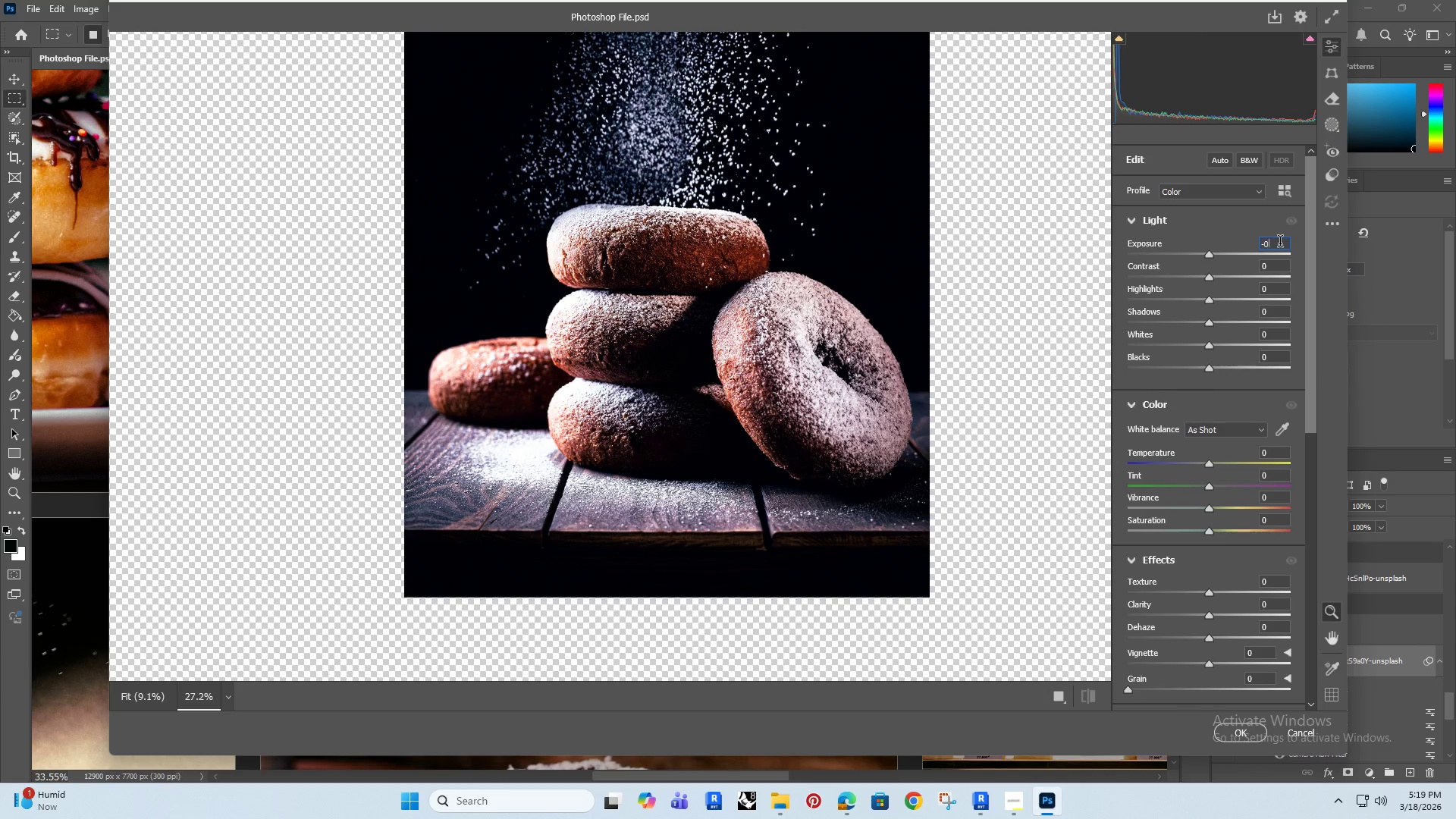 
key(0)
 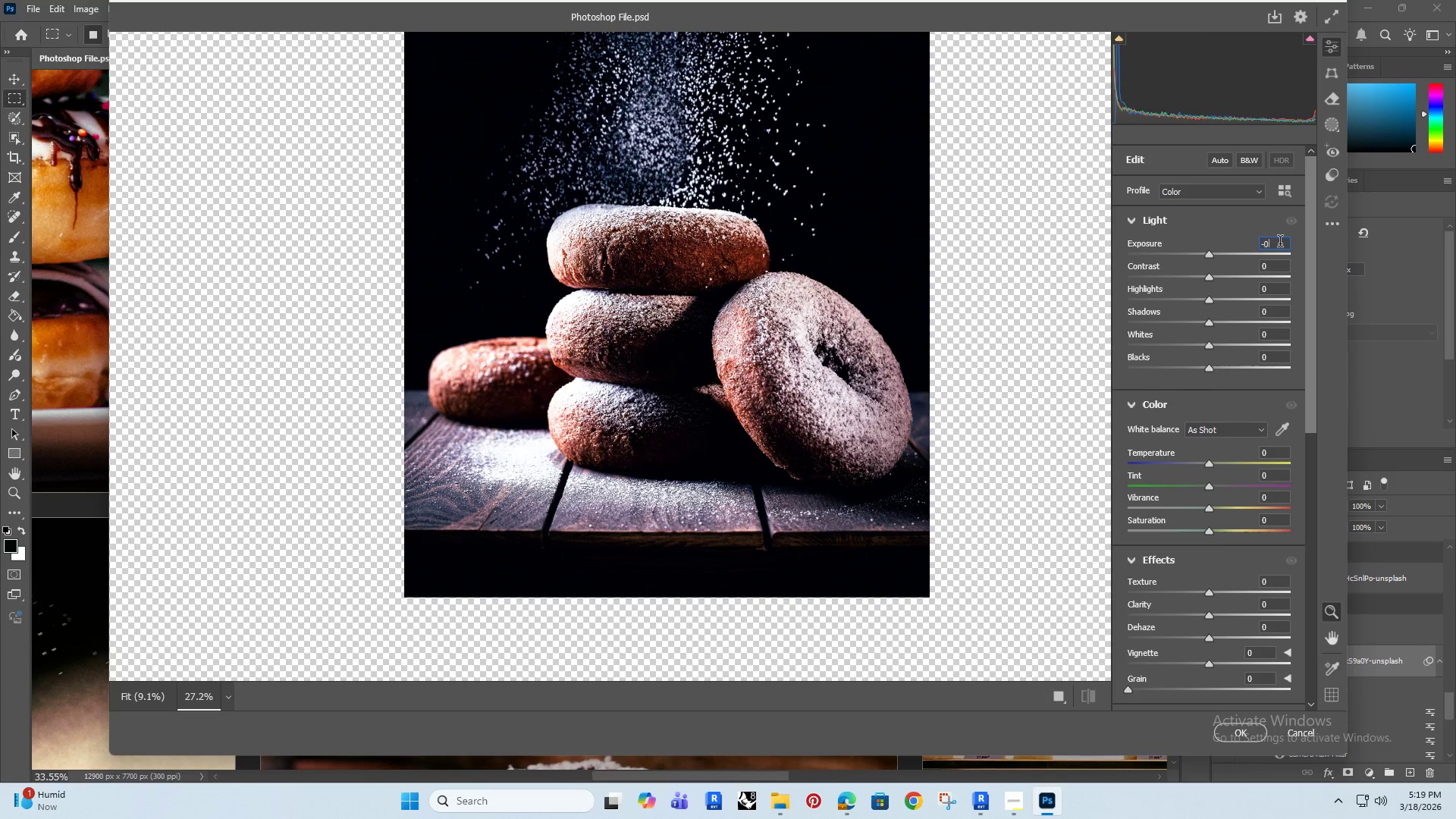 
key(Period)
 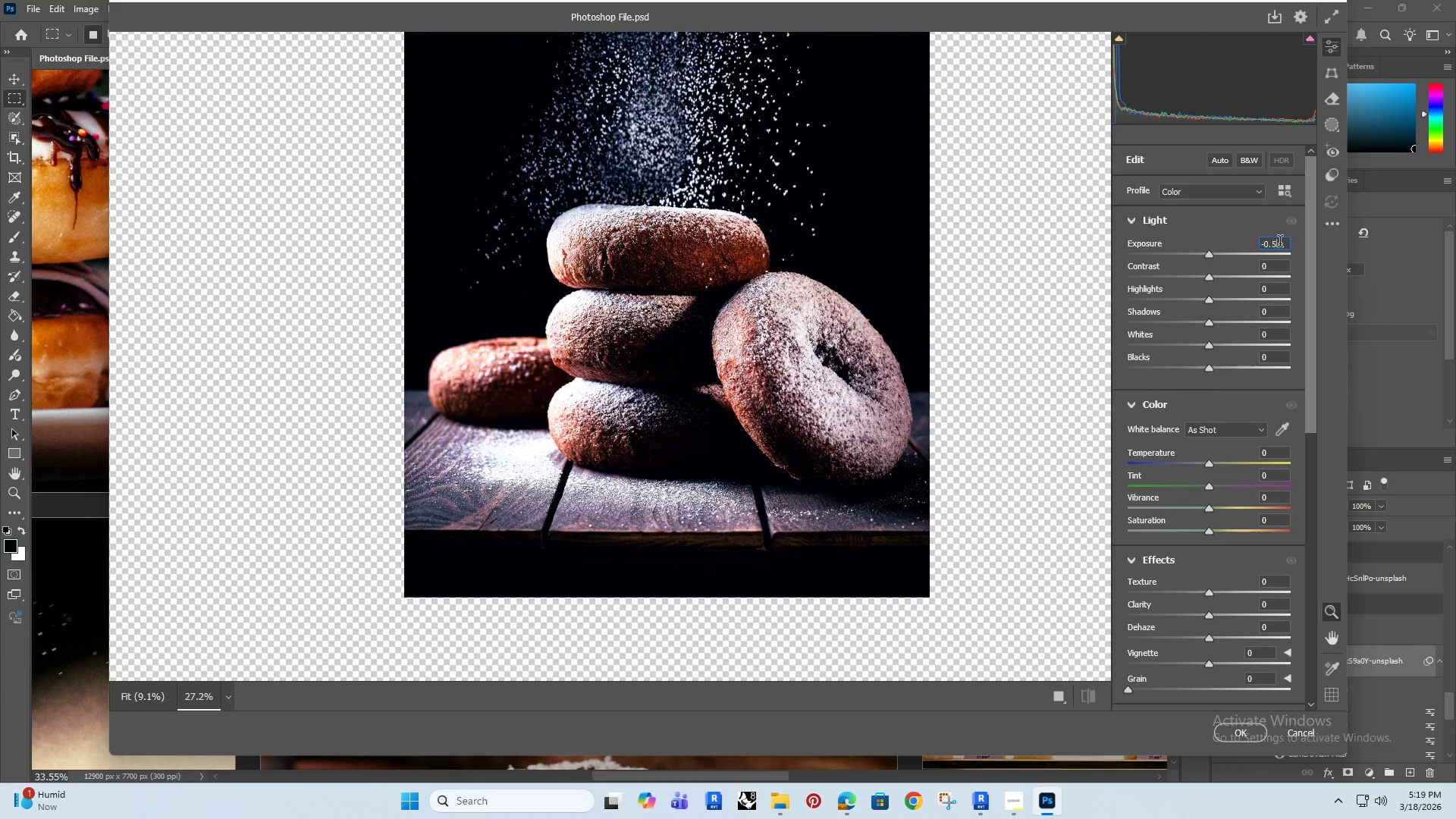 
key(5)
 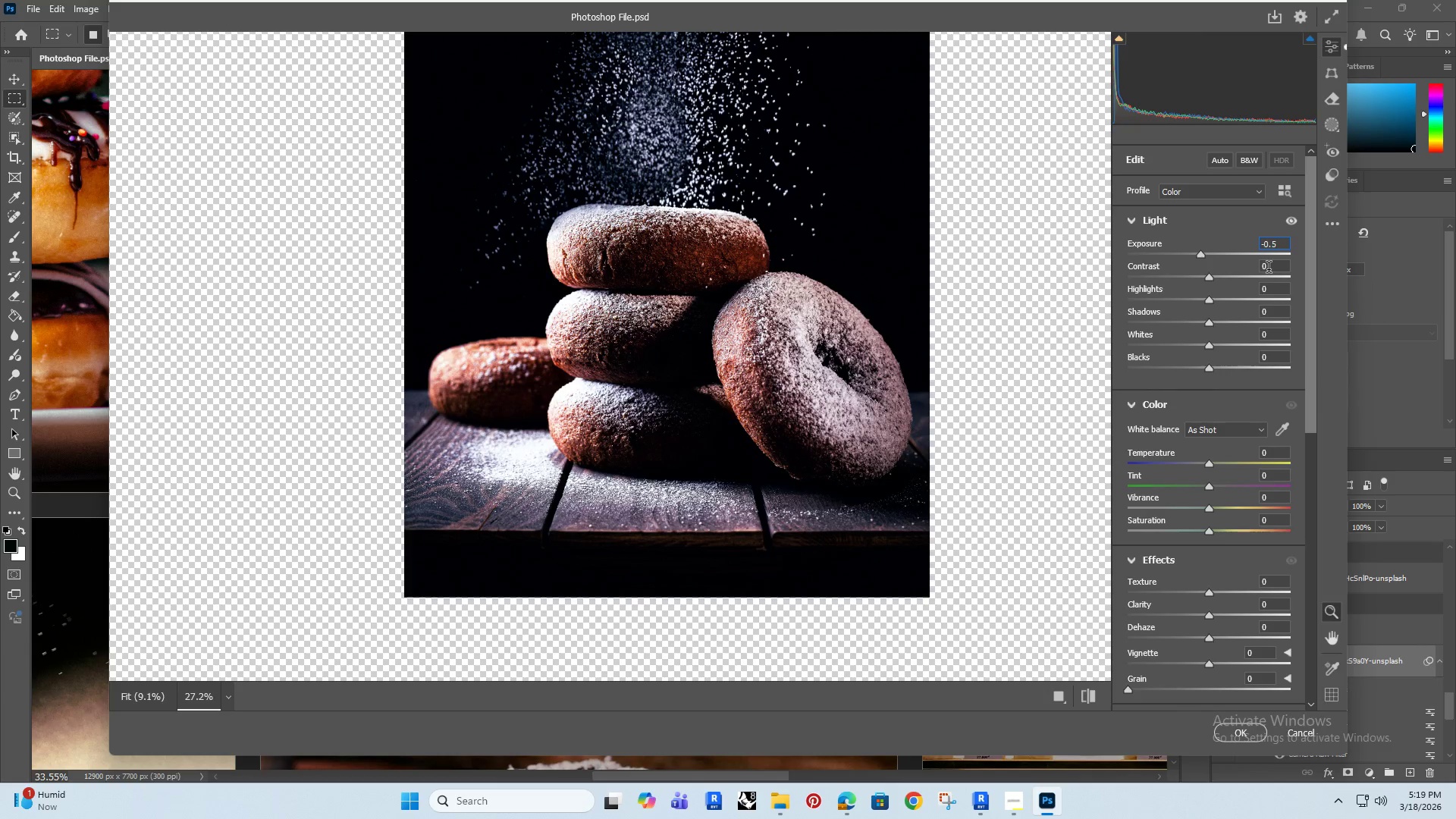 
wait(10.27)
 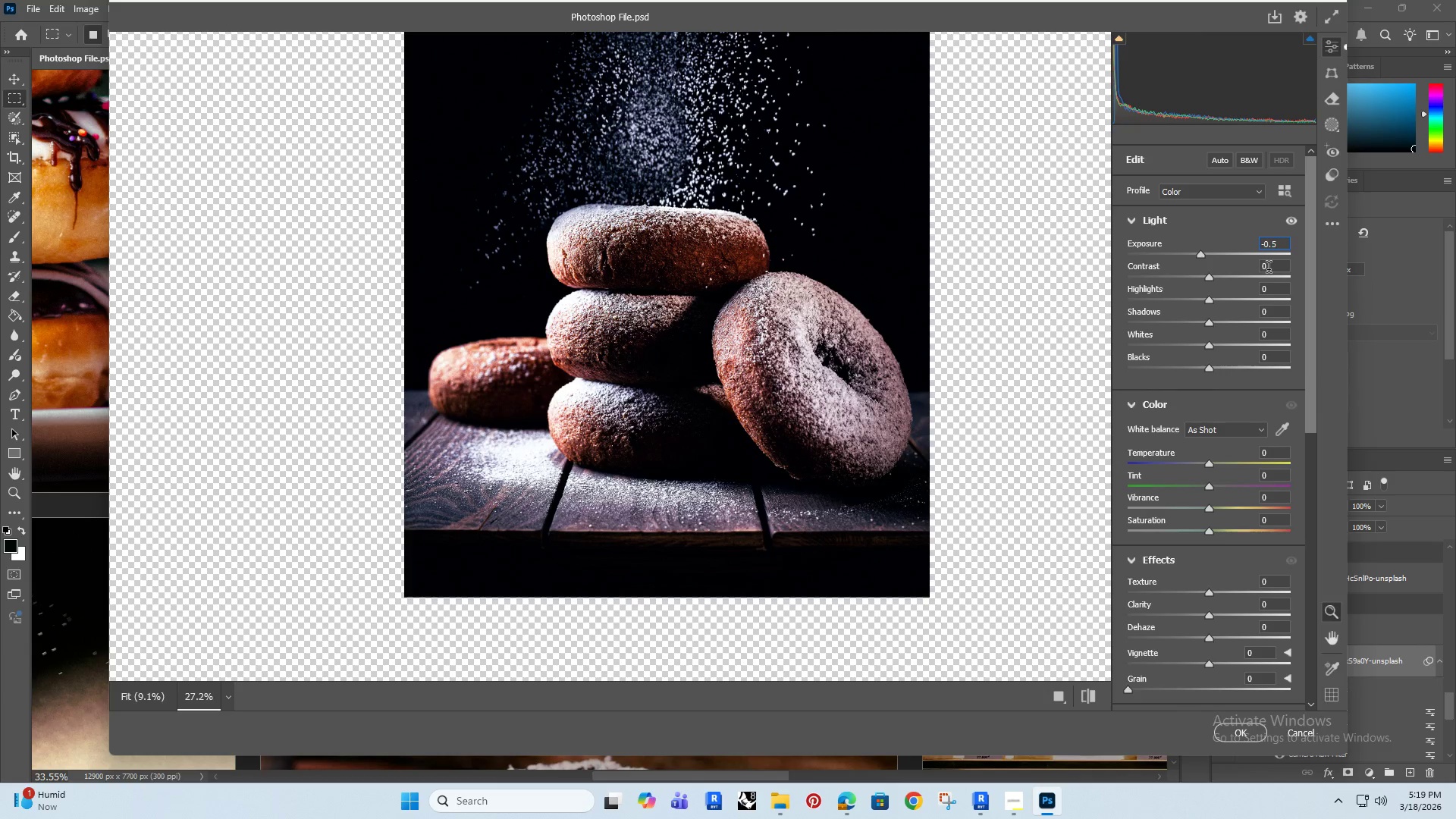 
left_click([1271, 604])
 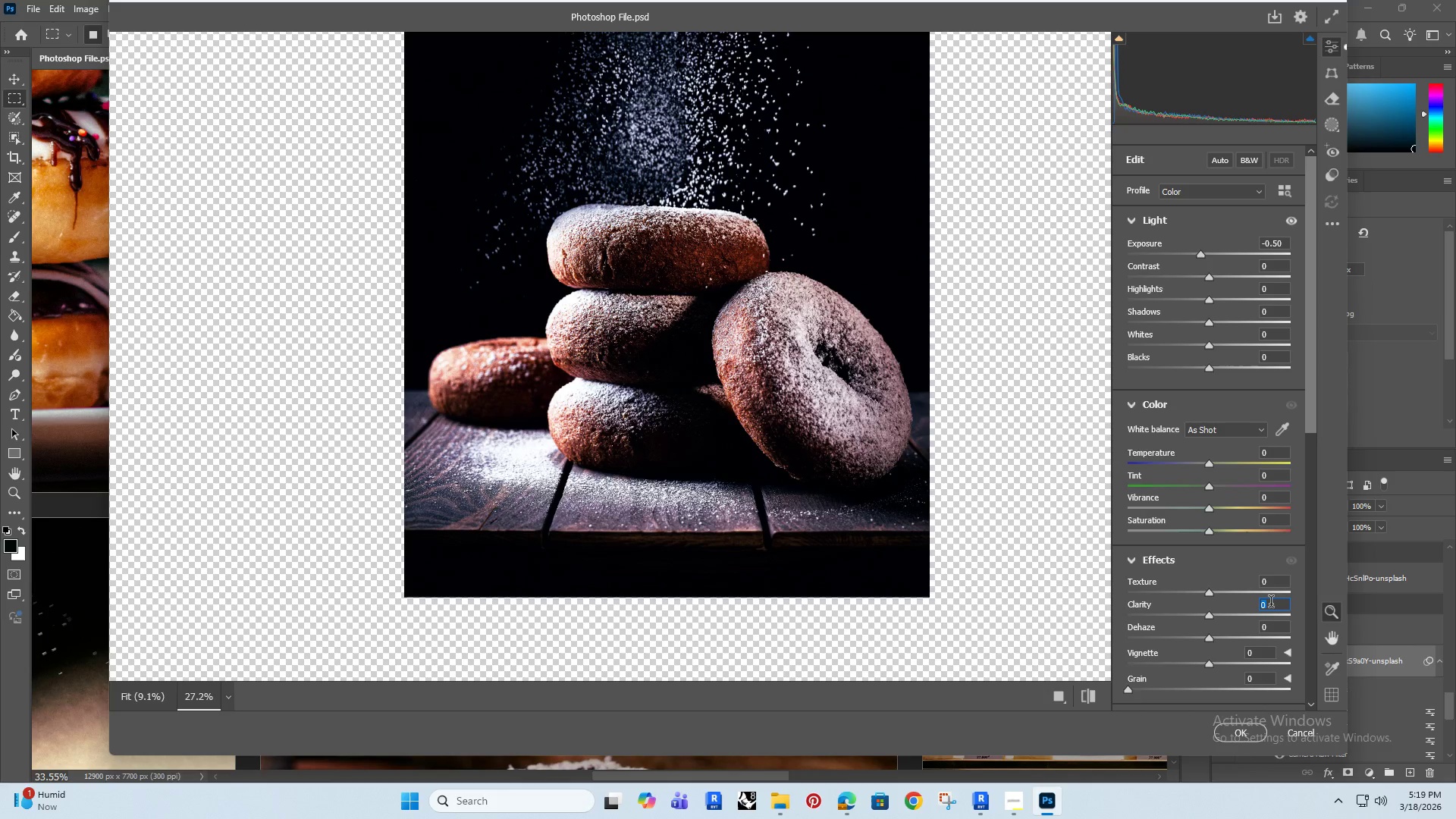 
key(Minus)
 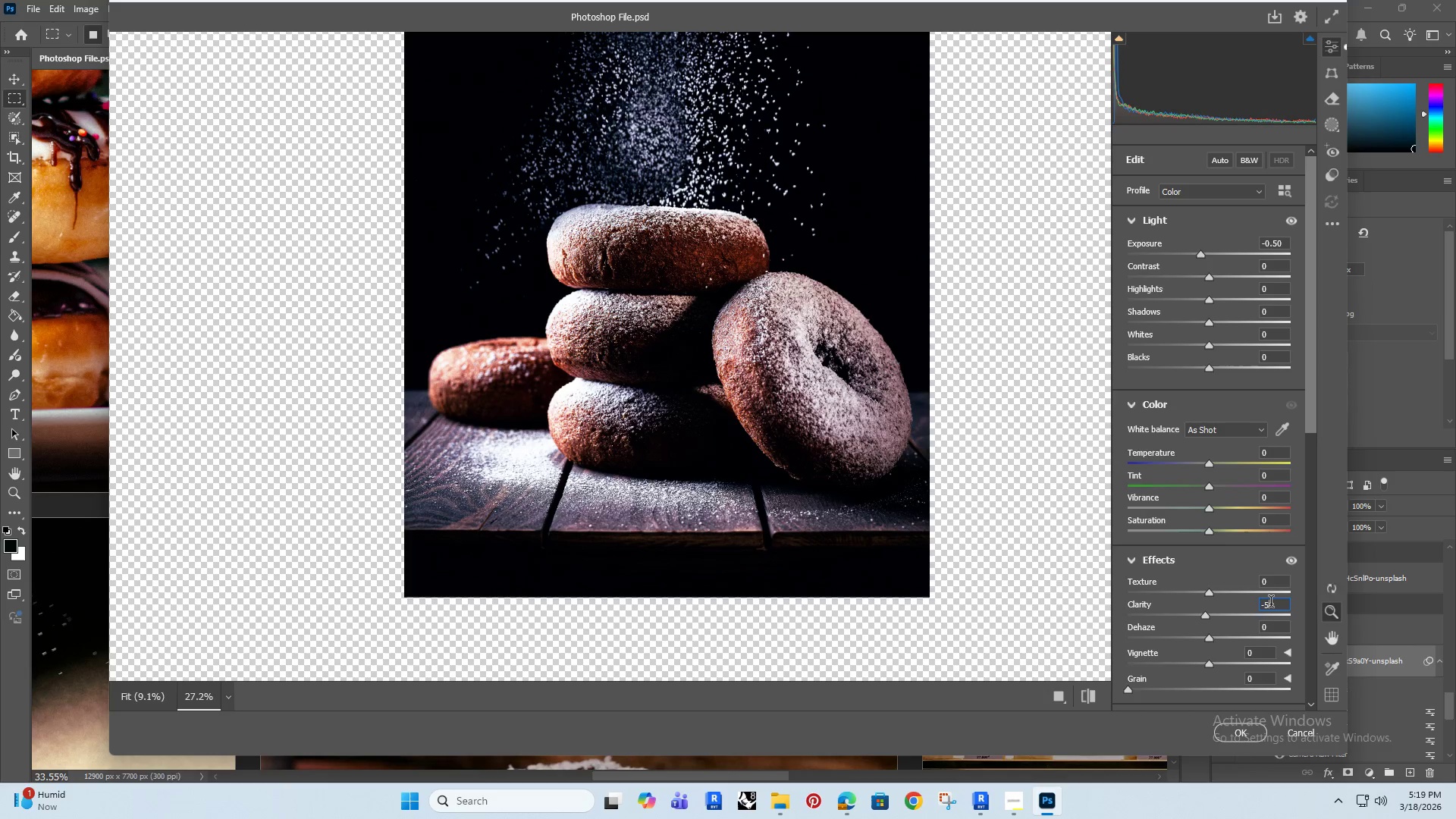 
key(5)
 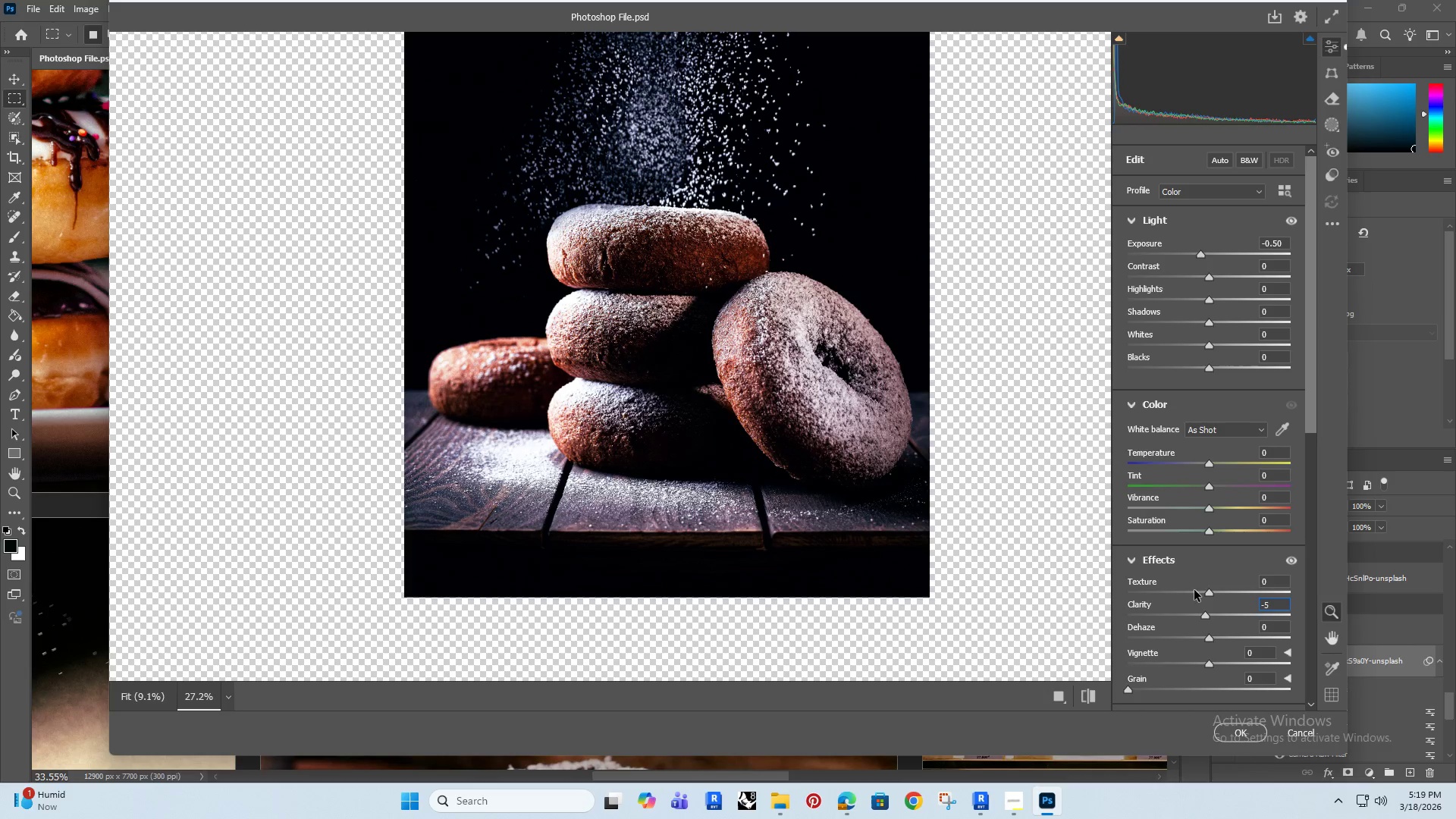 
wait(5.3)
 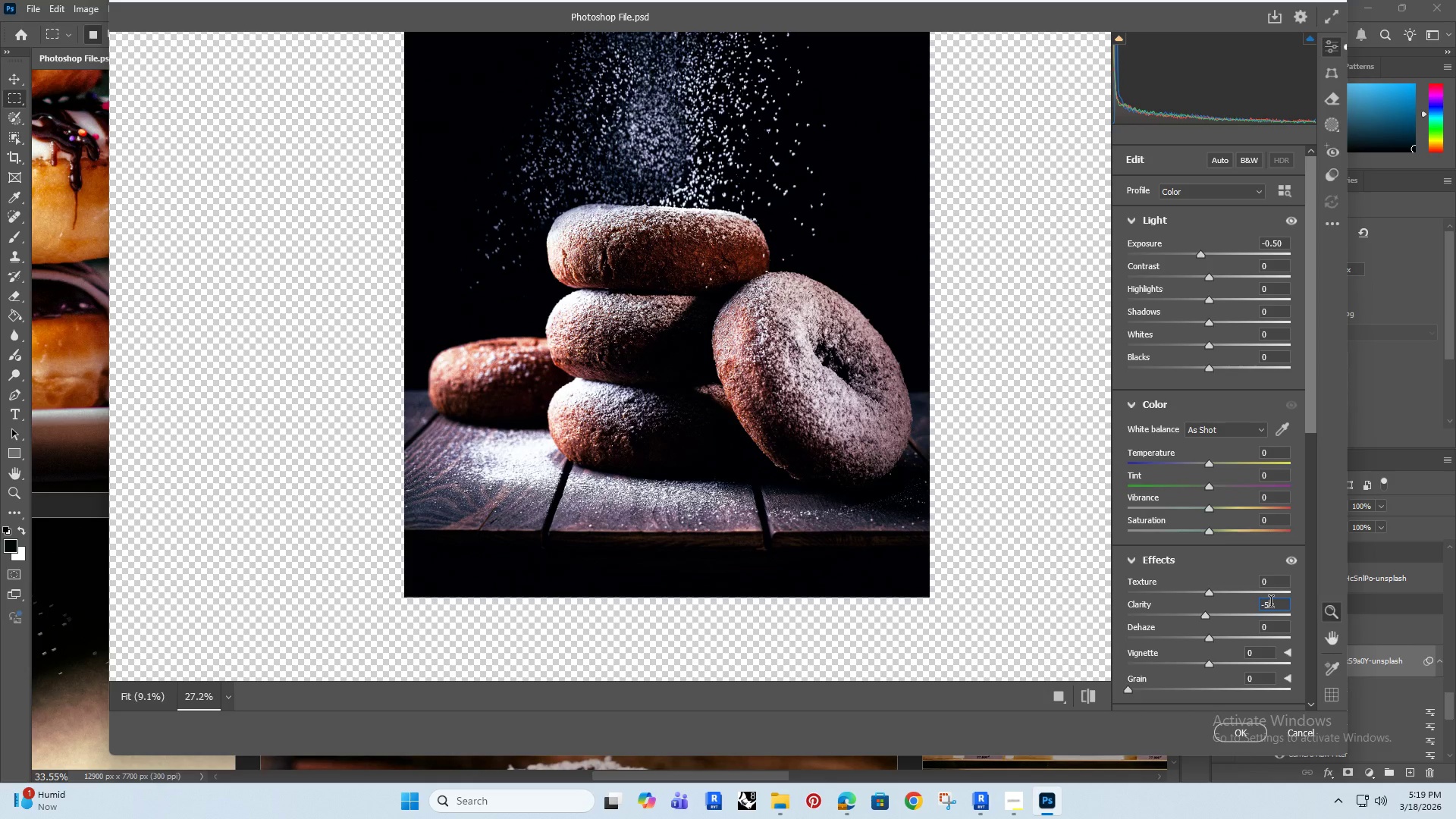 
left_click_drag(start_coordinate=[1209, 488], to_coordinate=[1200, 490])
 